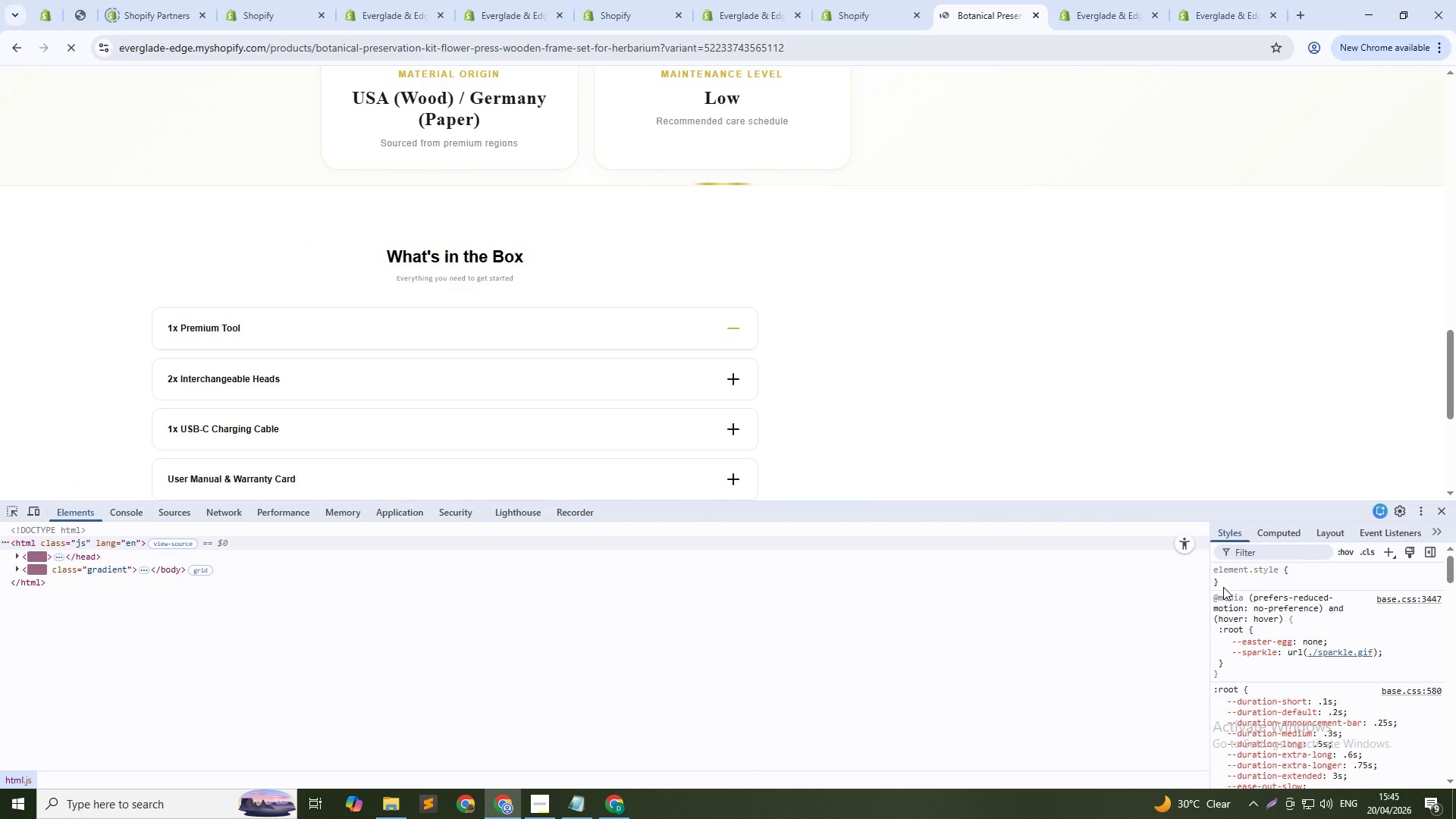 
mouse_move([1226, 688])
 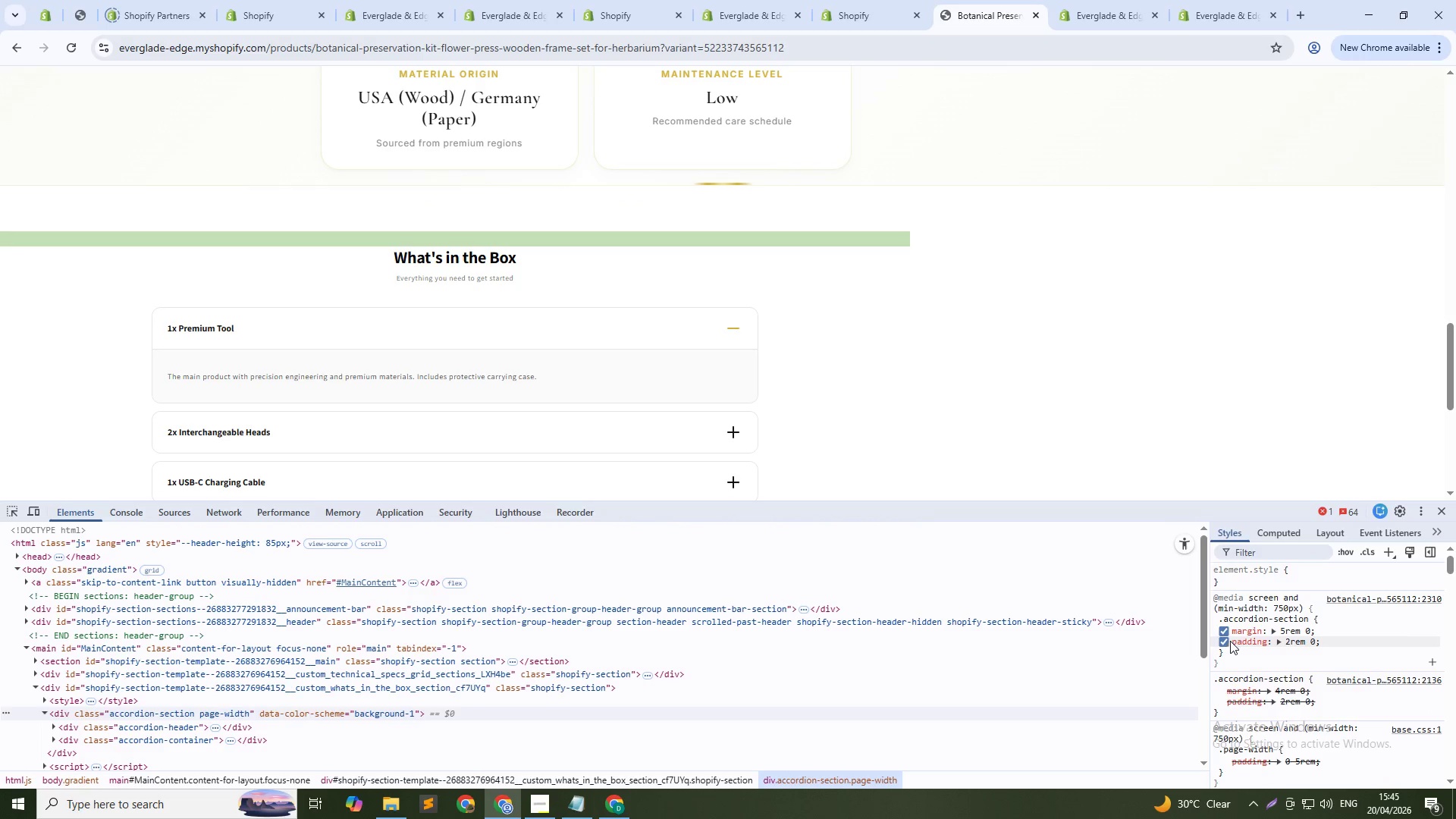 
left_click([1225, 641])
 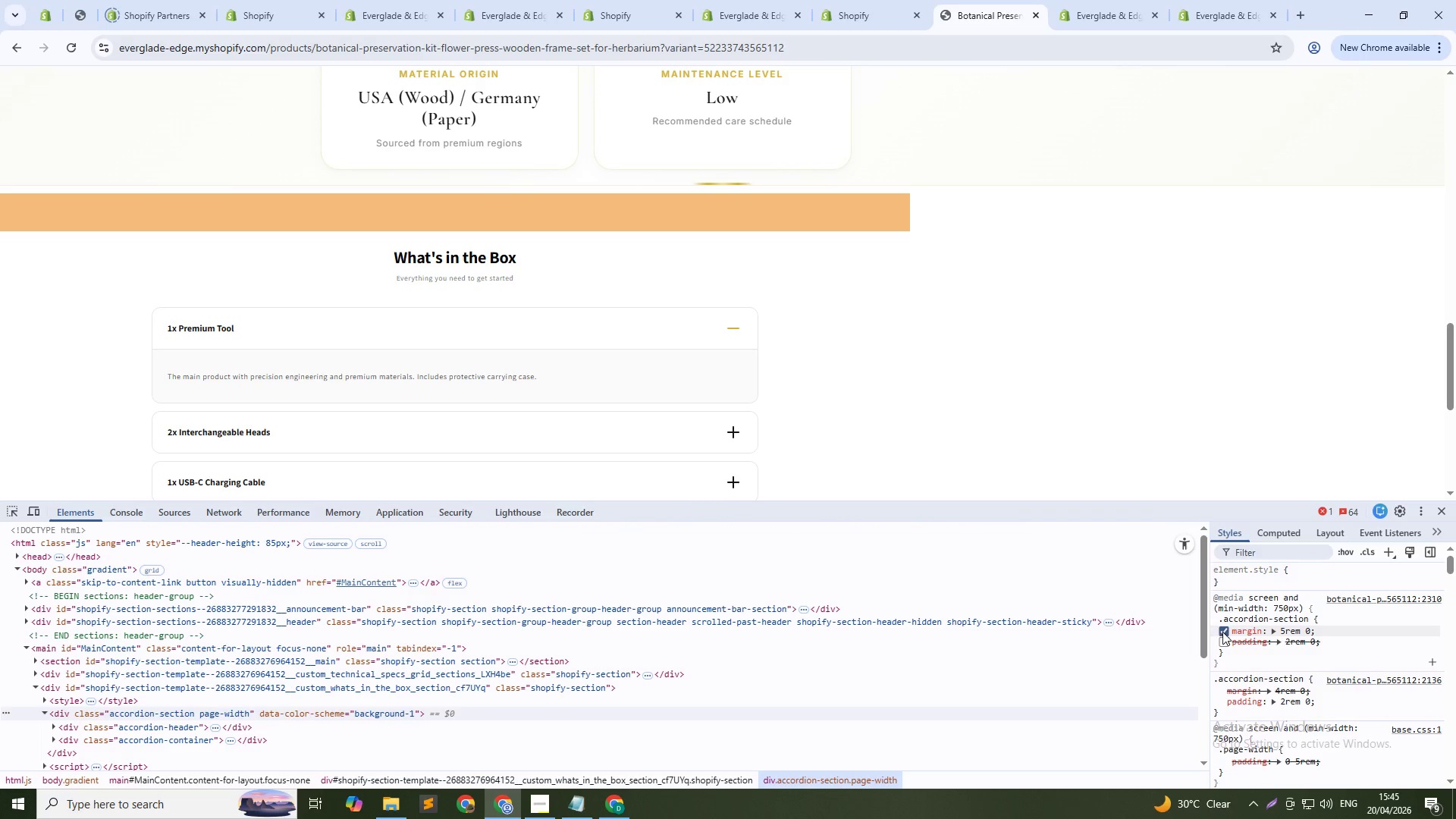 
left_click([1222, 632])
 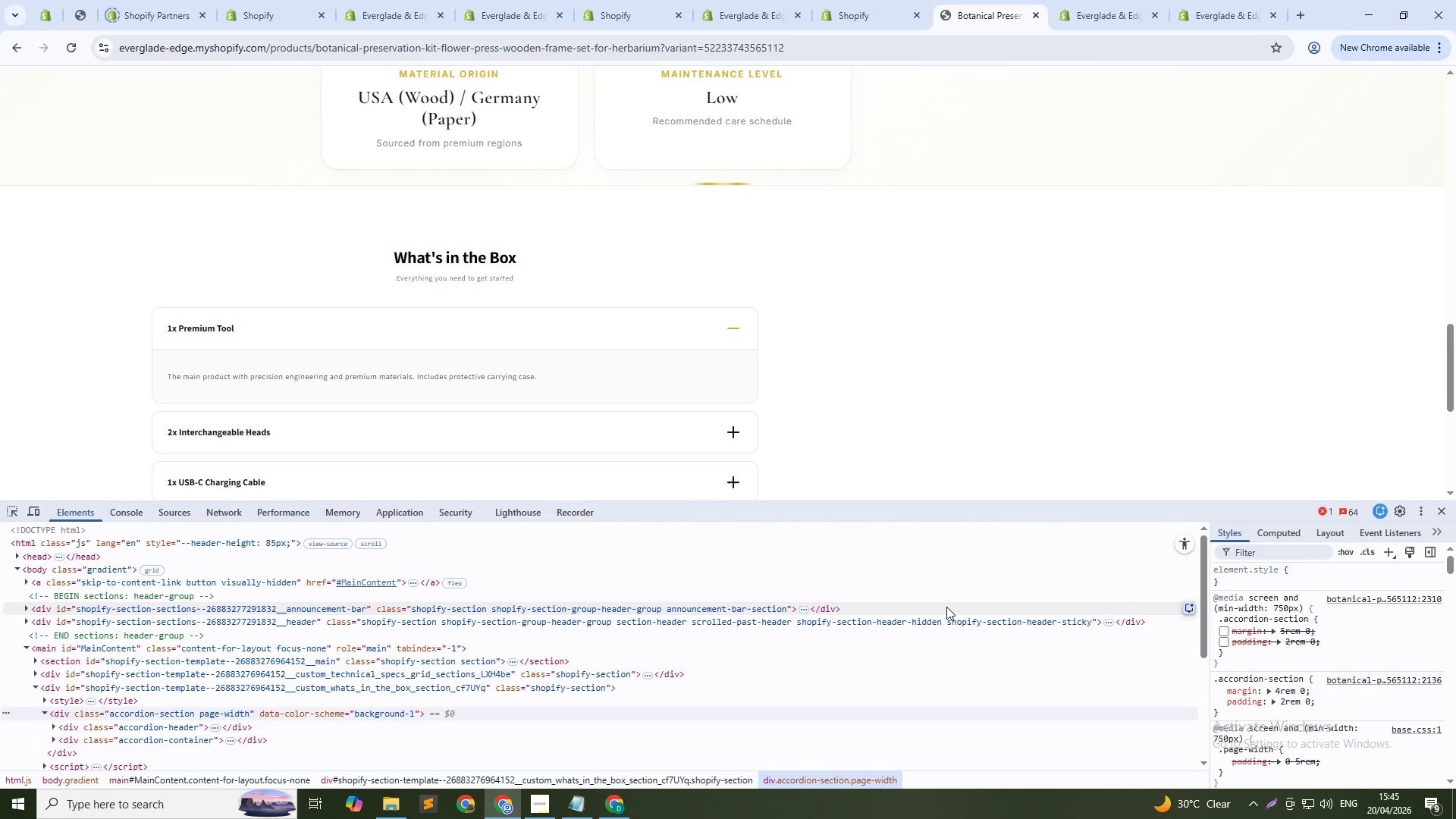 
key(Control+Shift+C)
 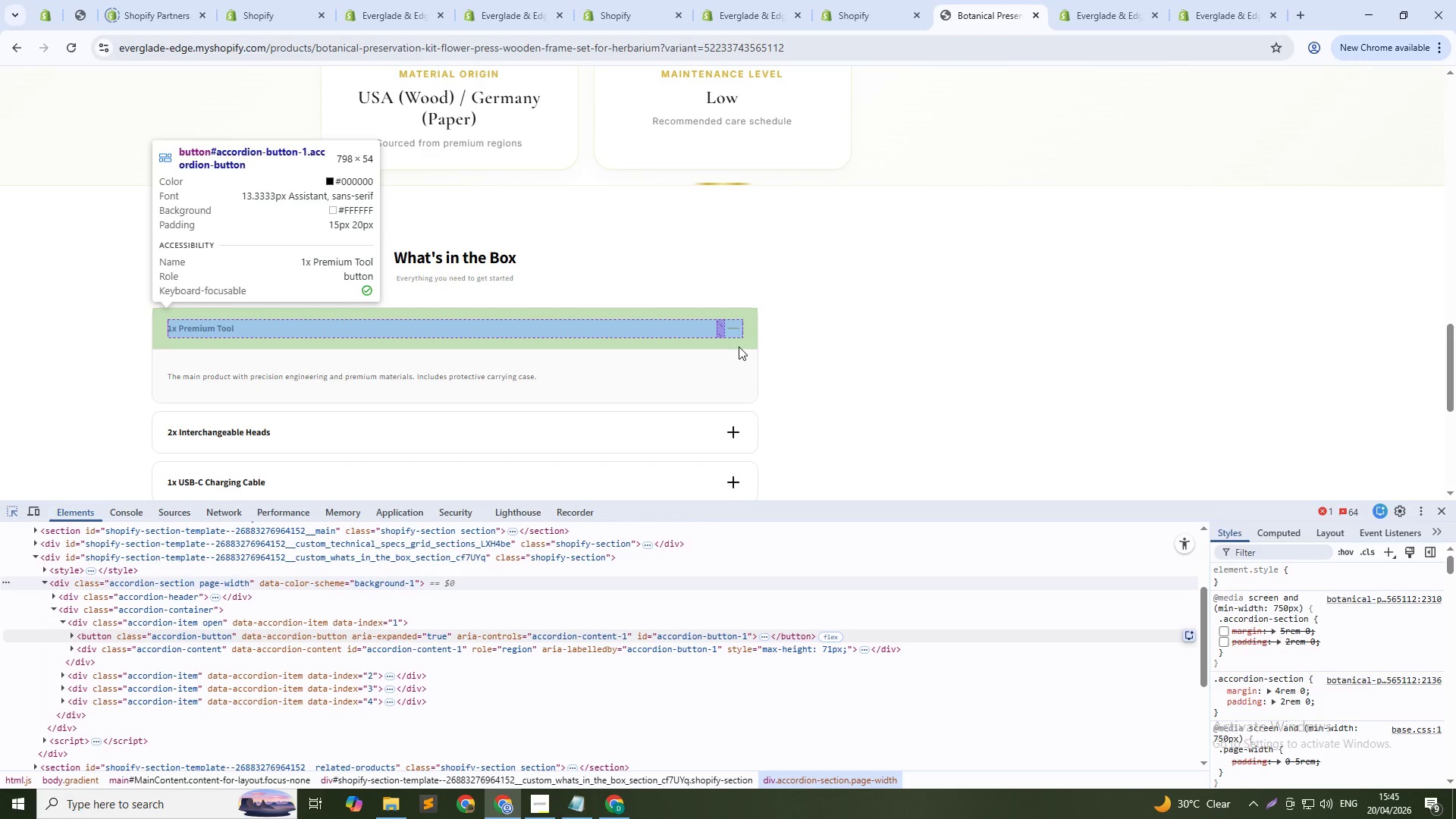 
wait(6.38)
 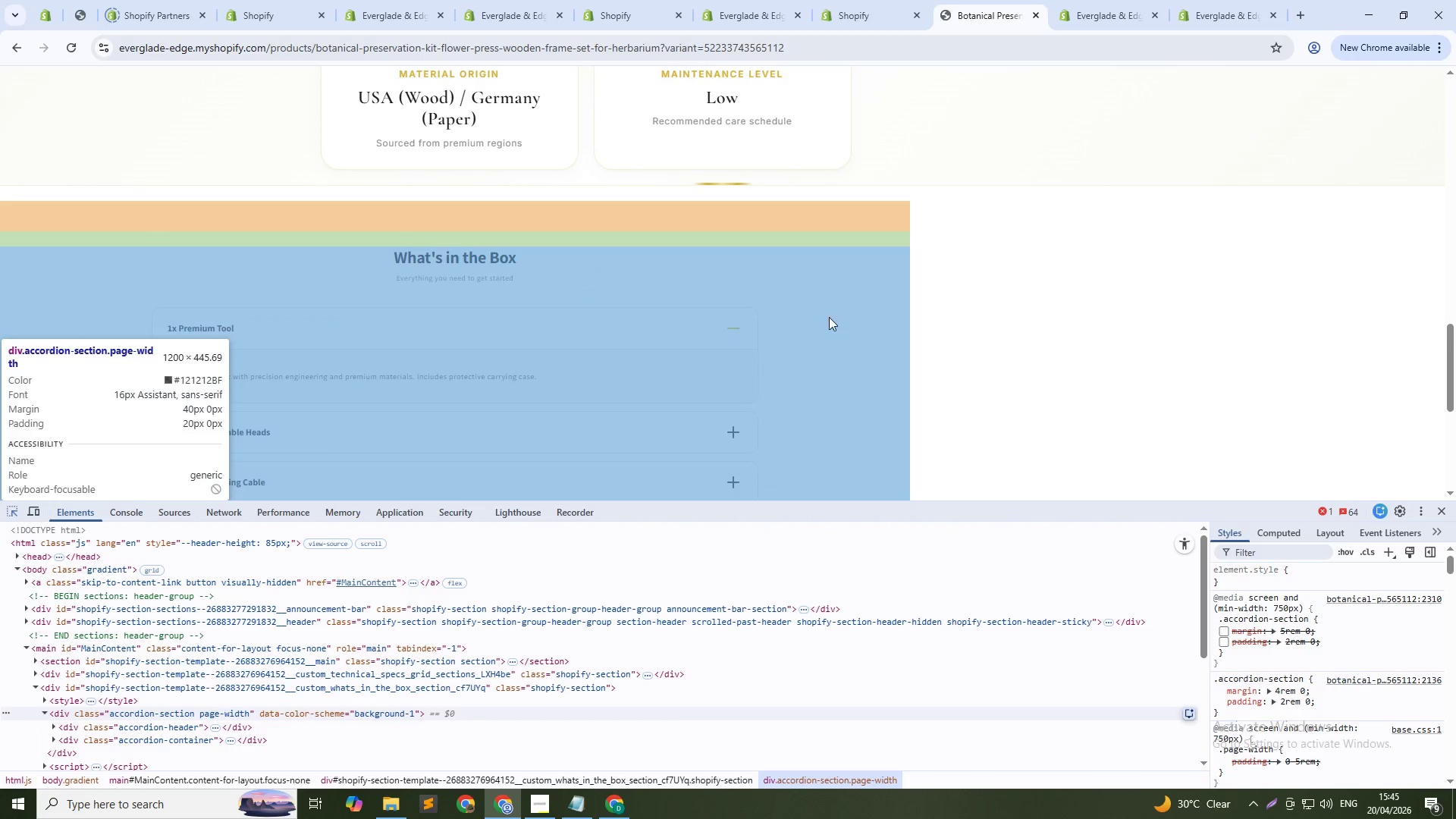 
left_click([709, 311])
 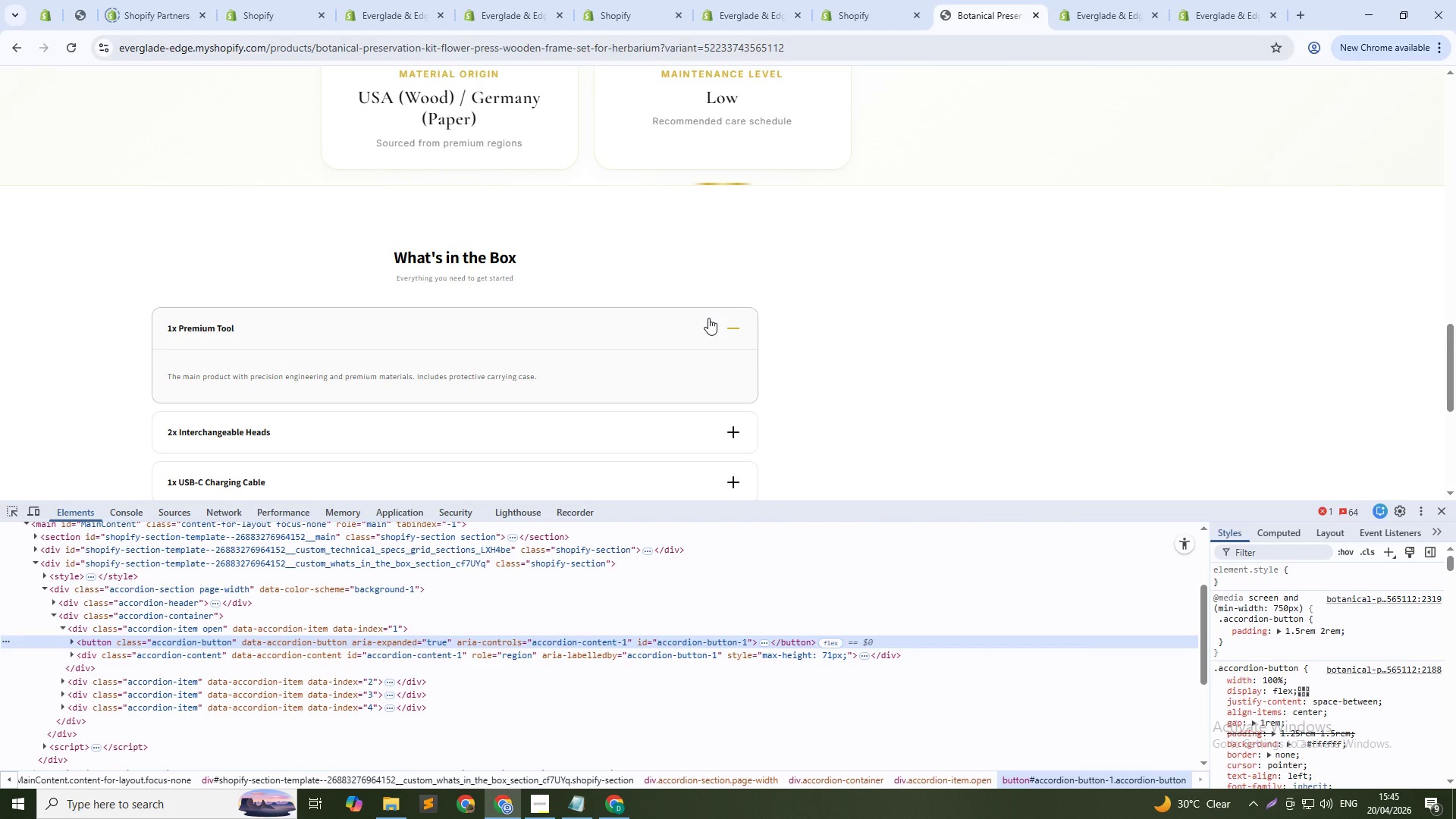 
key(ArrowUp)
 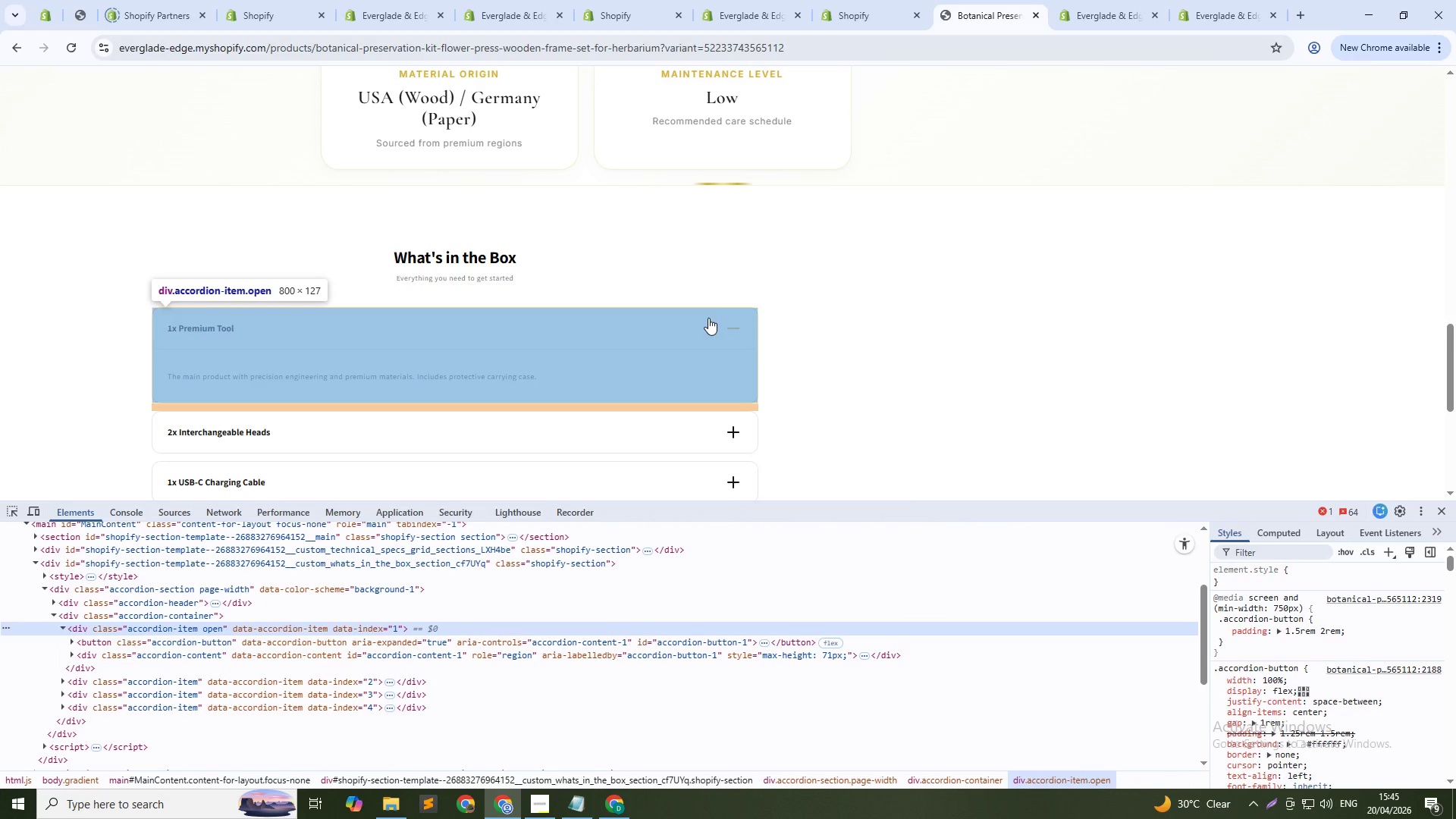 
key(ArrowUp)
 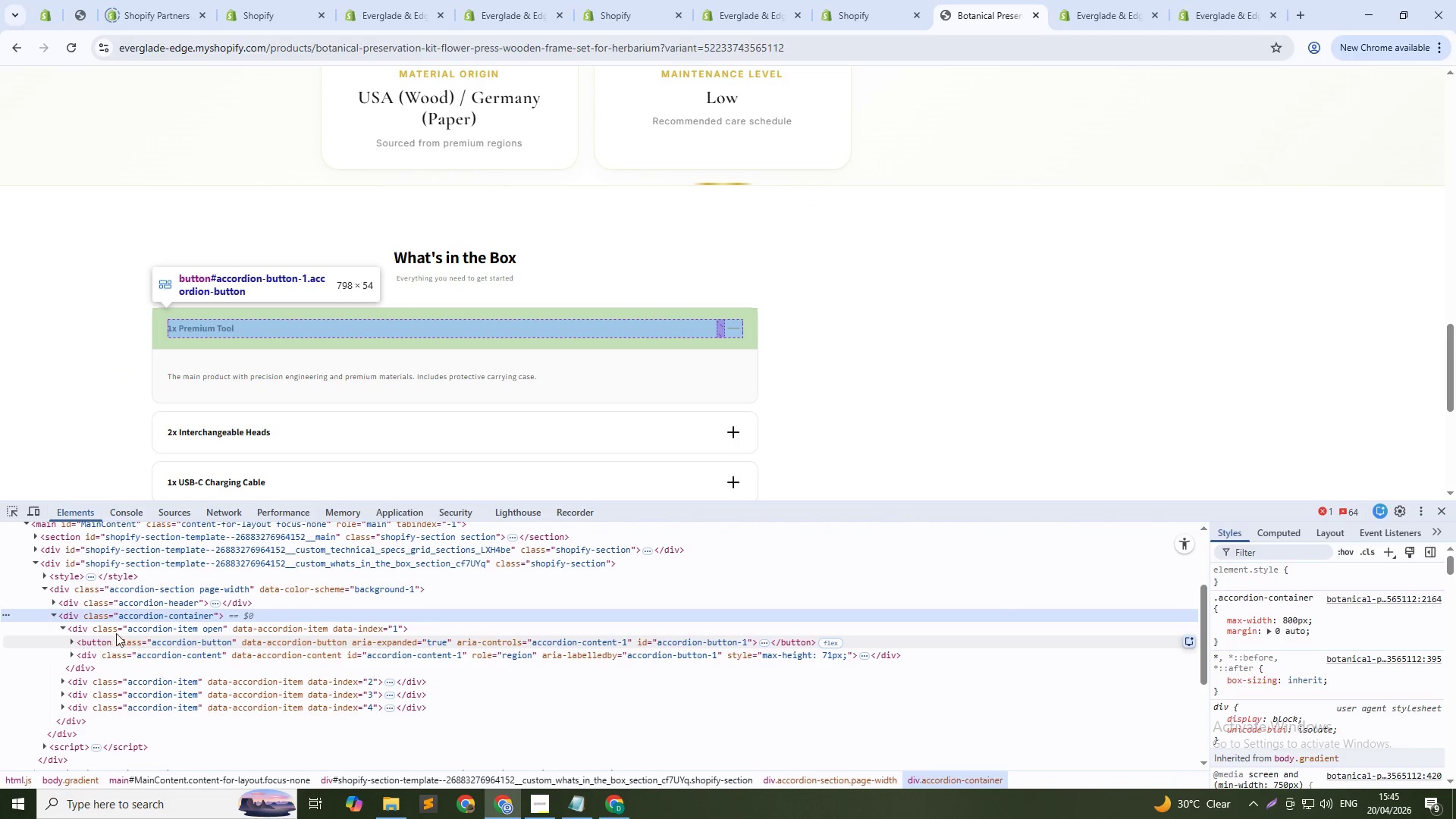 
left_click([158, 616])
 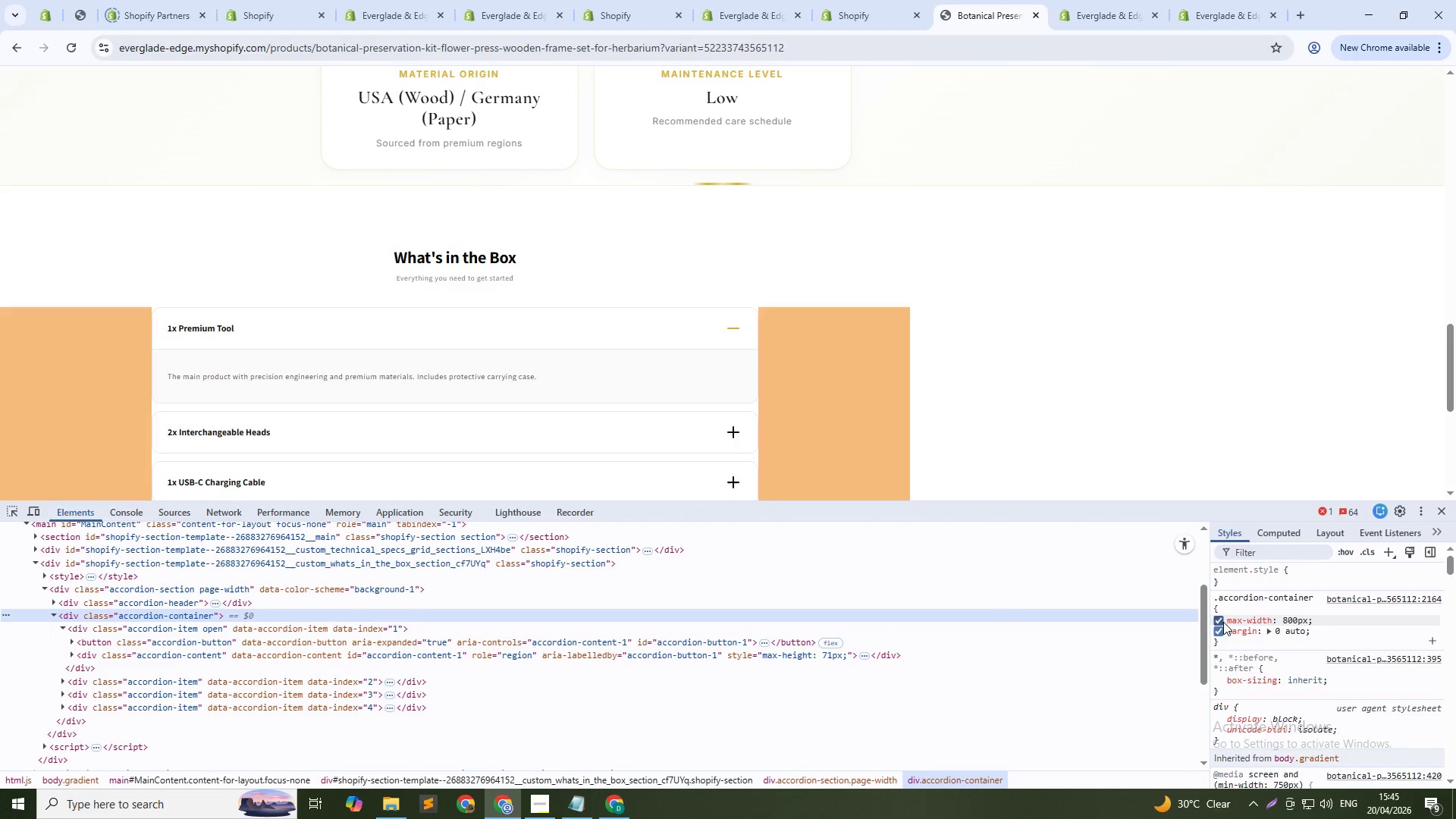 
left_click([1217, 614])
 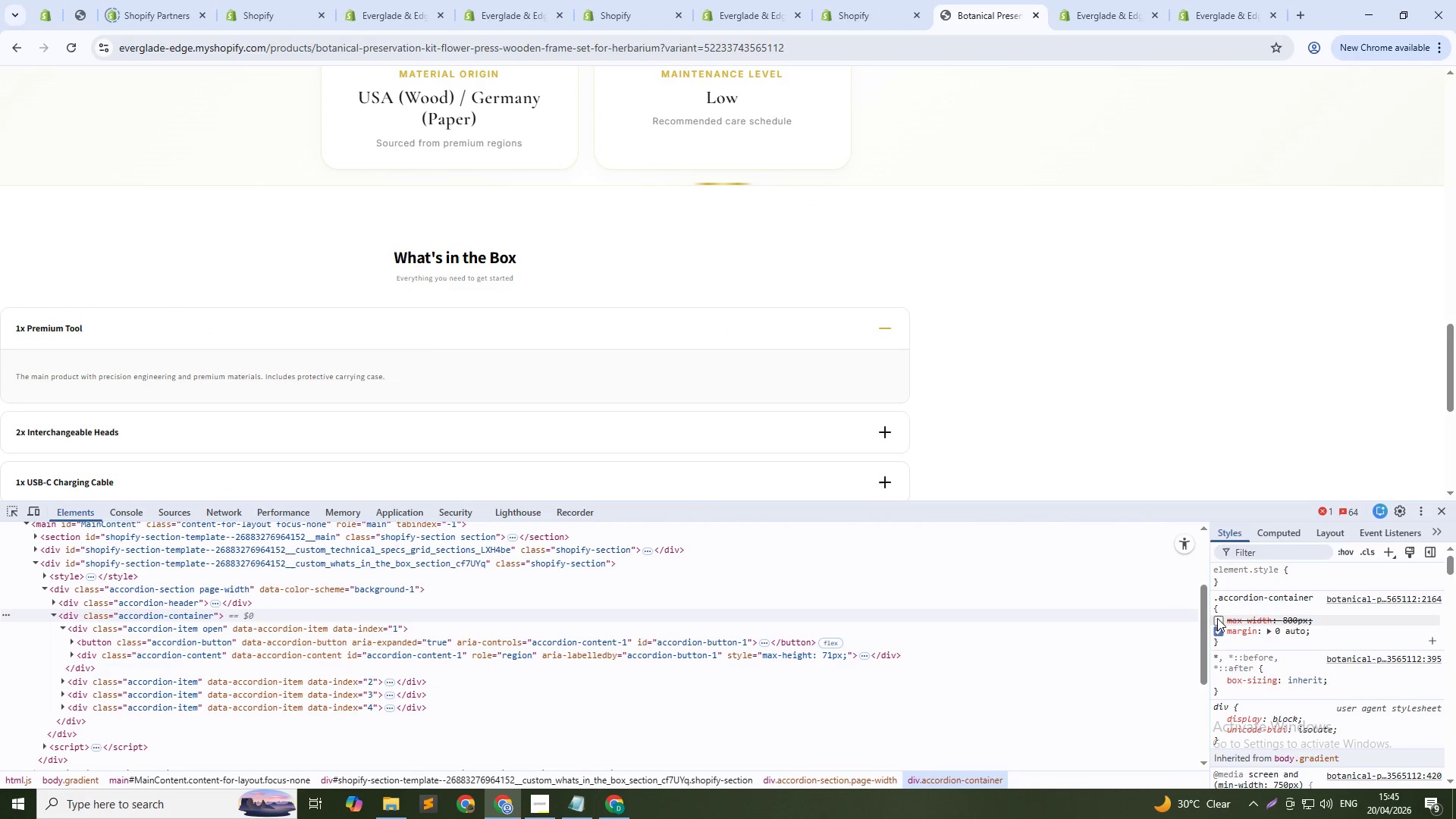 
left_click([1216, 628])
 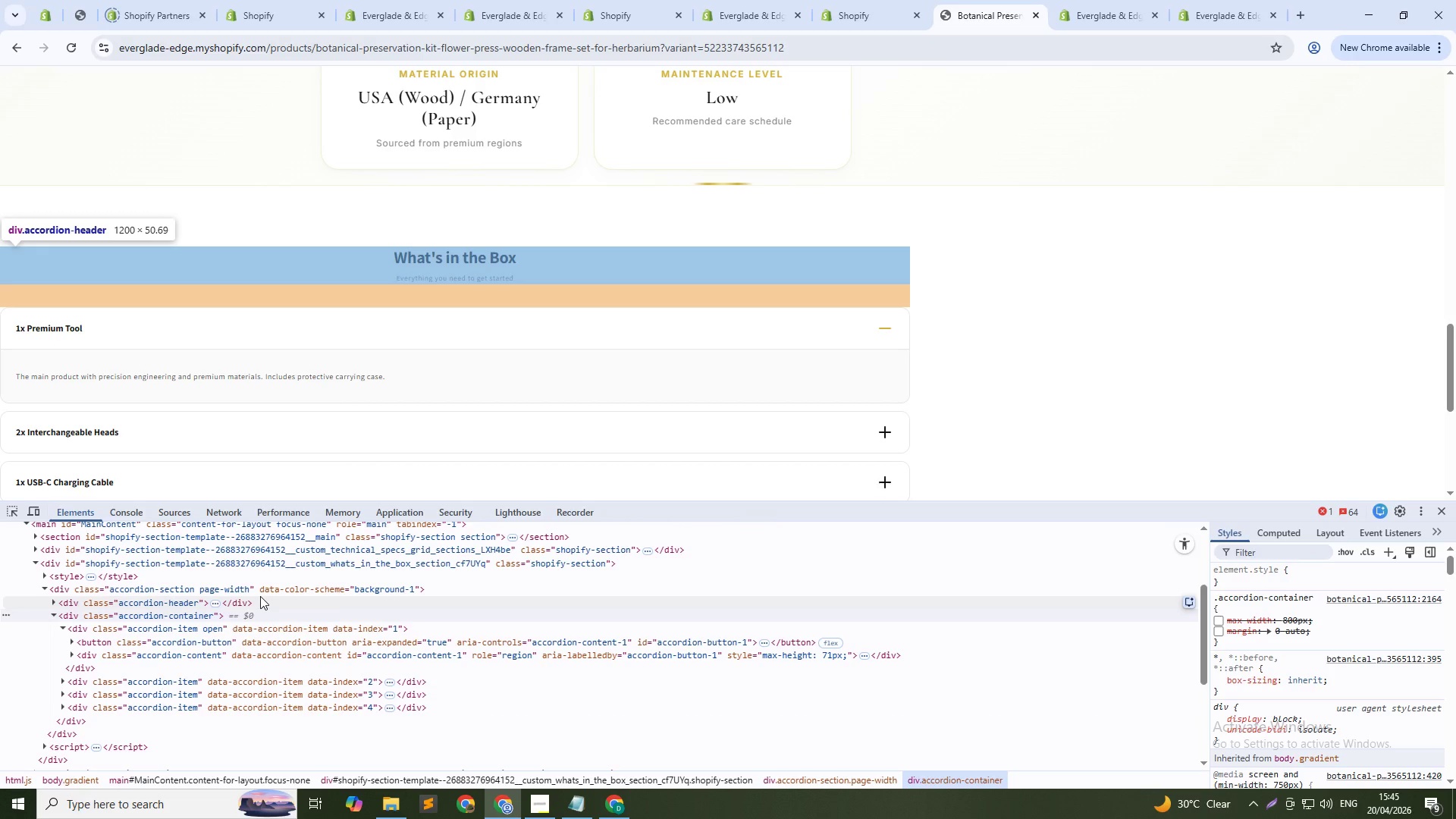 
left_click([280, 588])
 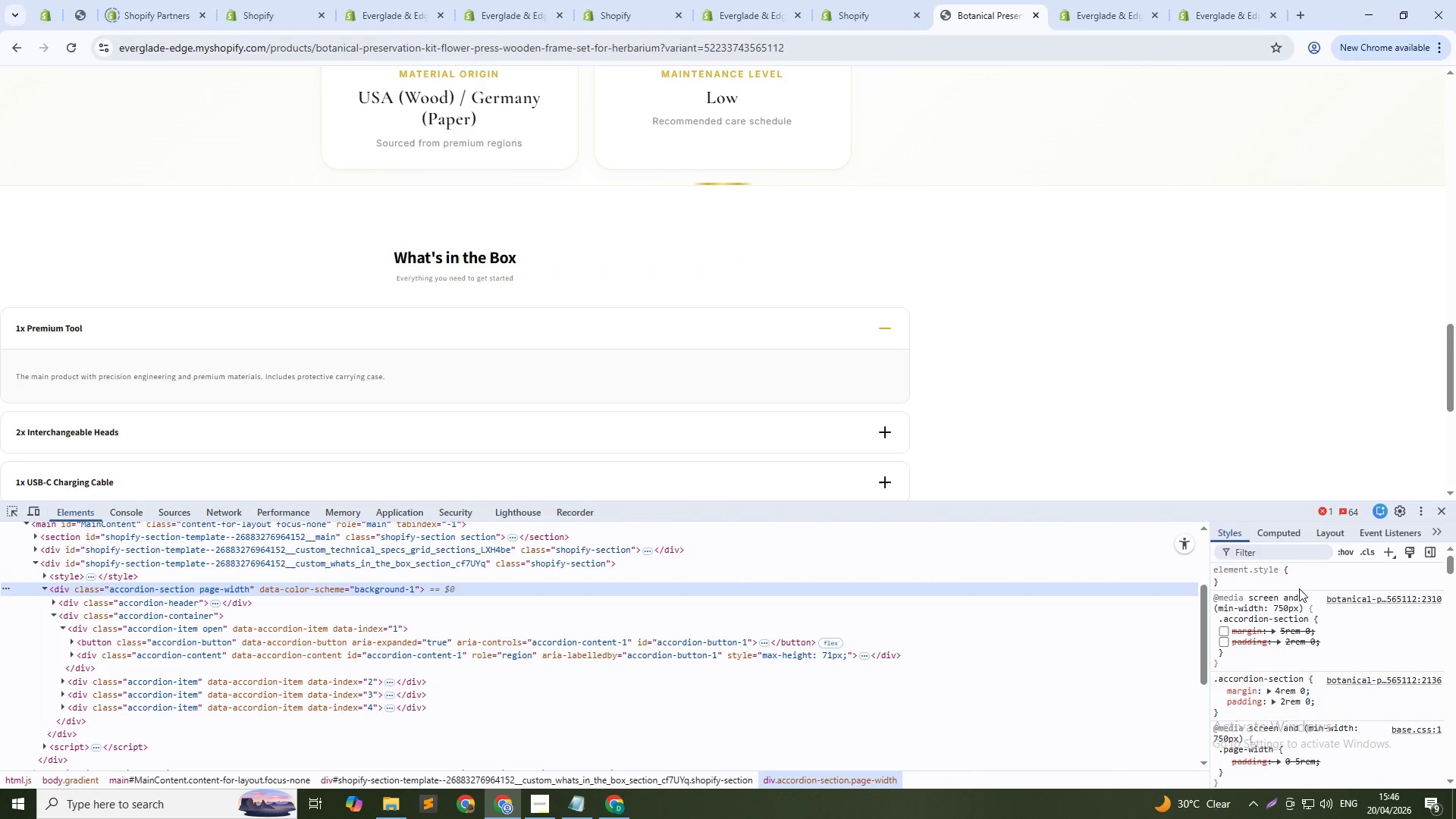 
left_click([1280, 692])
 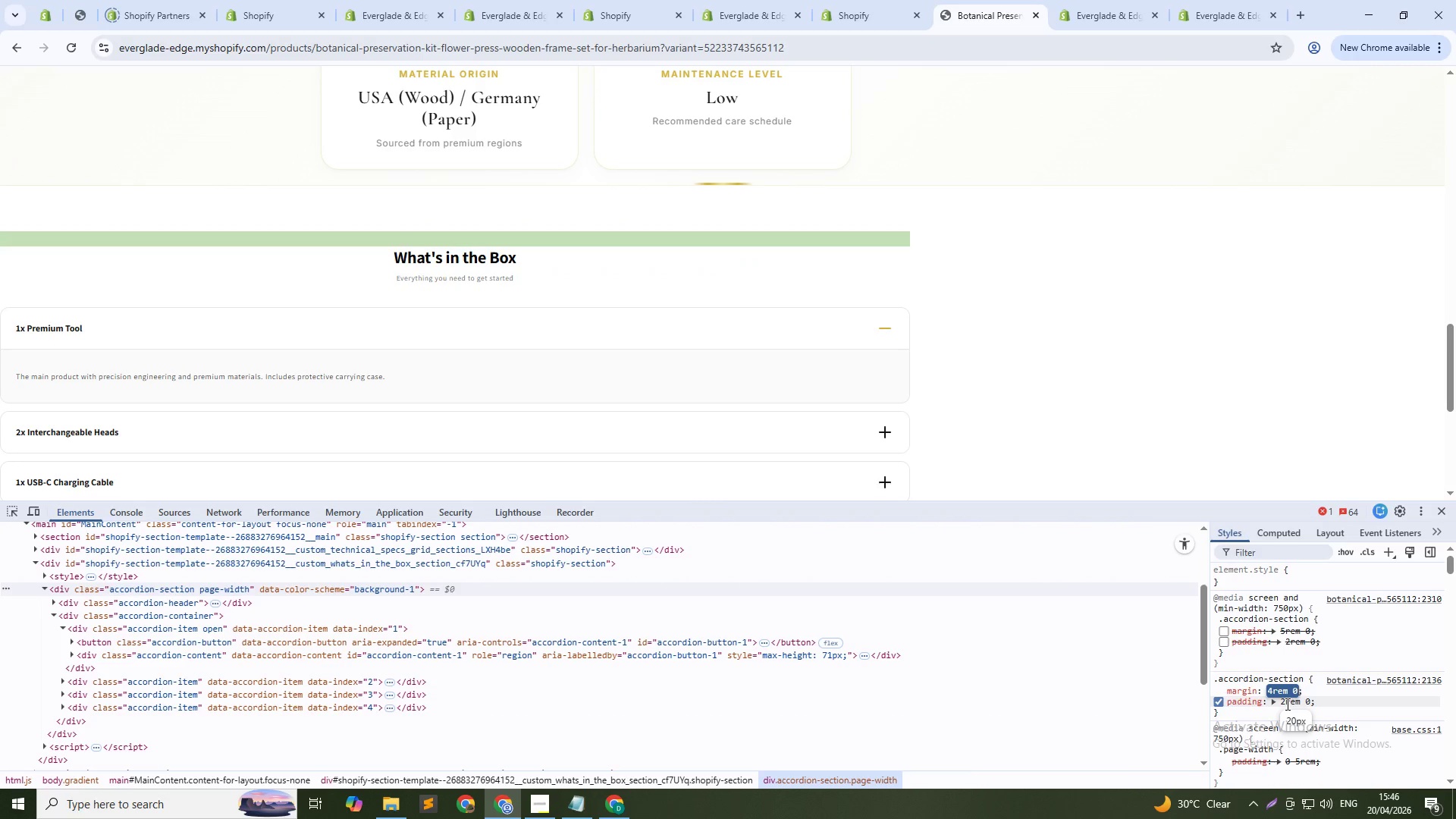 
key(ArrowLeft)
 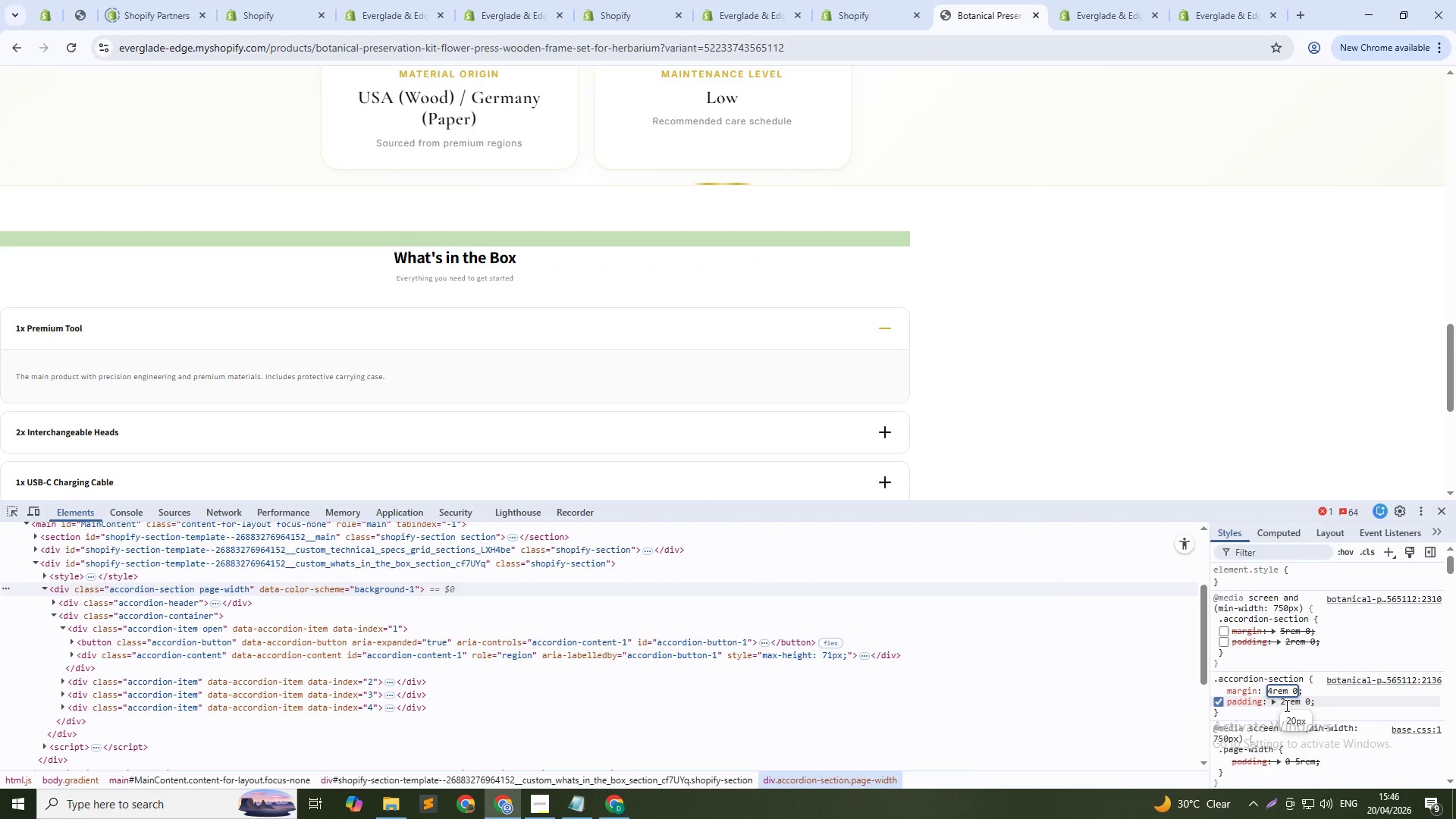 
key(ArrowRight)
 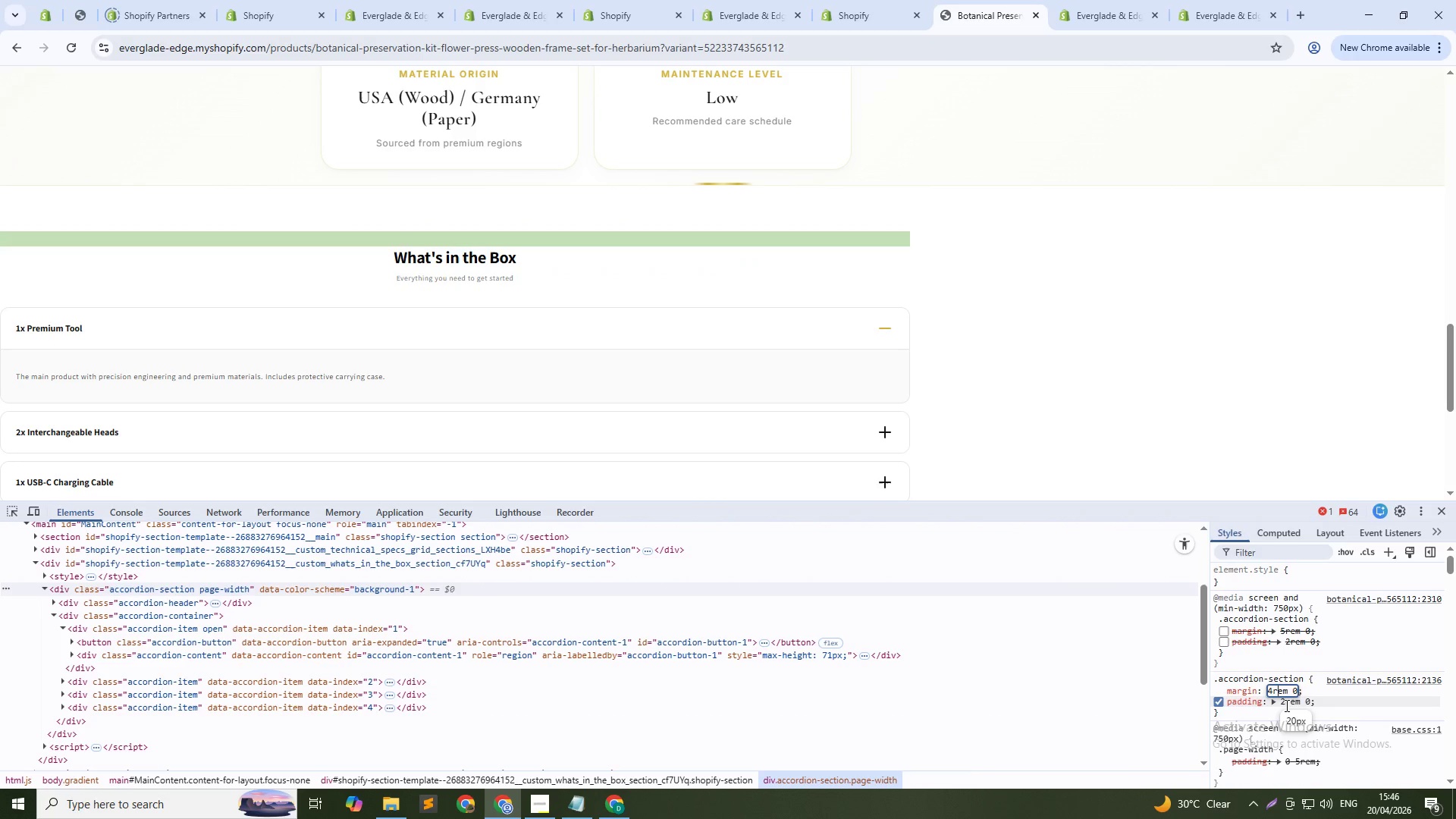 
key(ArrowRight)
 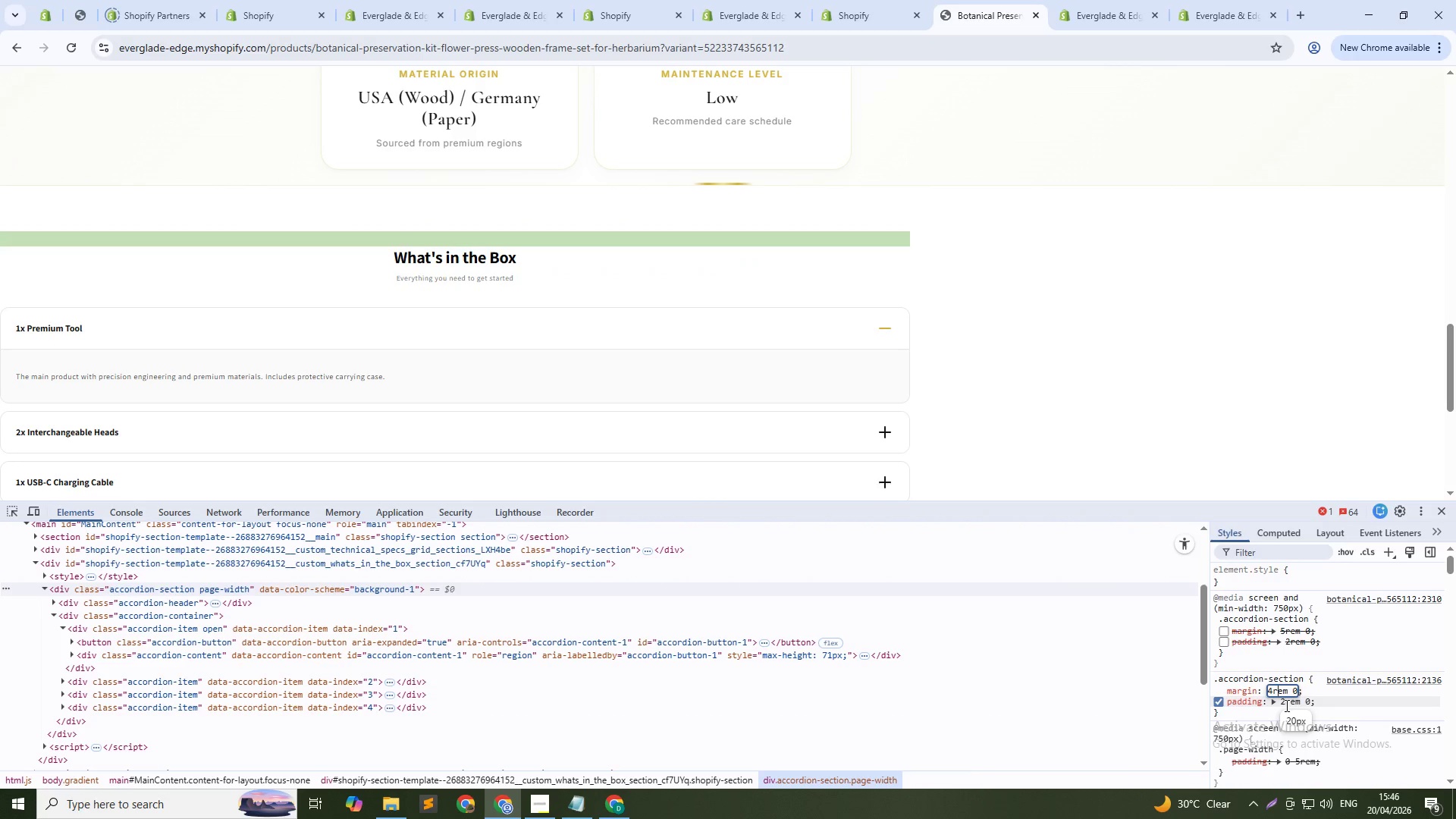 
key(ArrowLeft)
 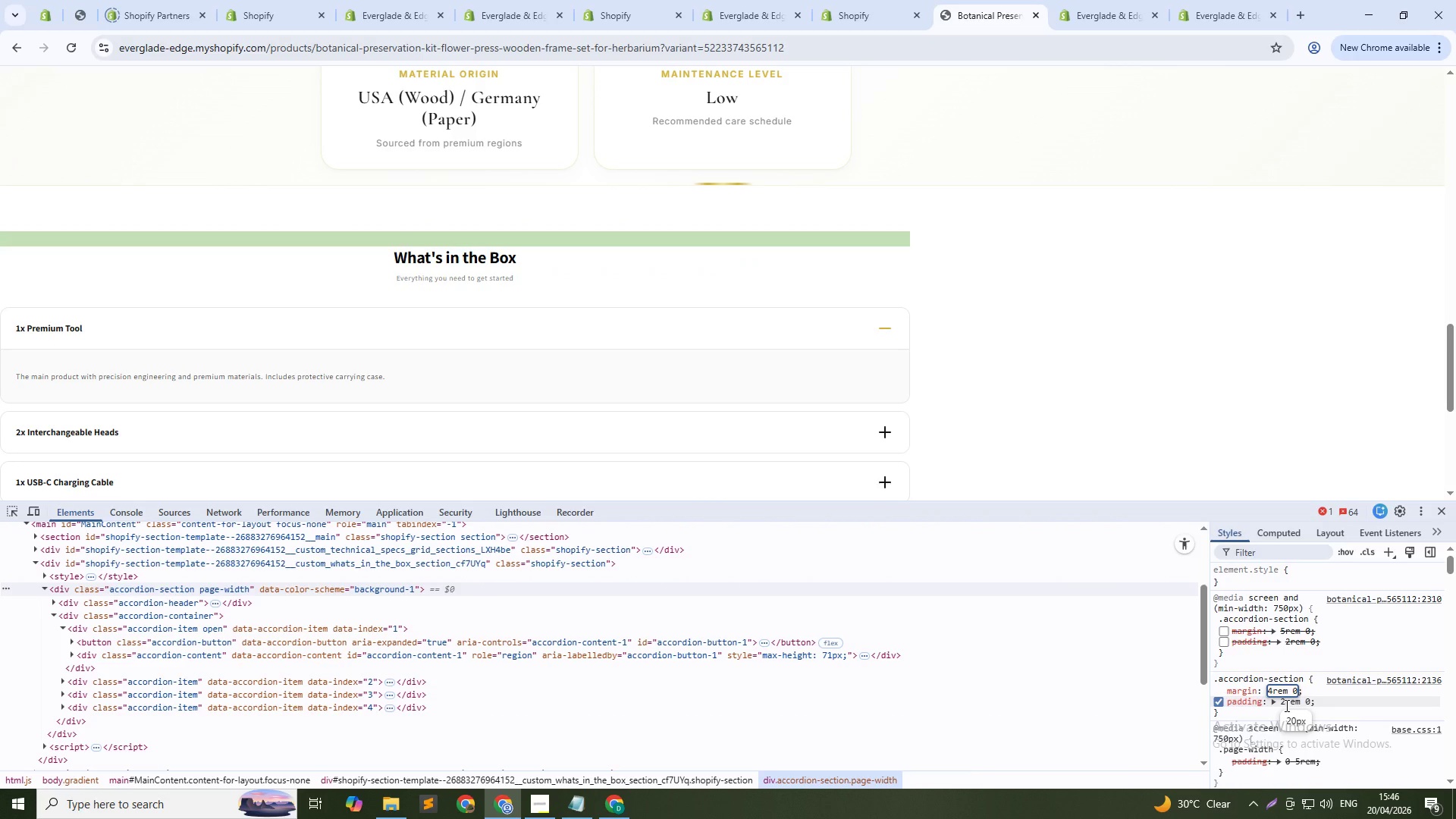 
key(ArrowDown)
 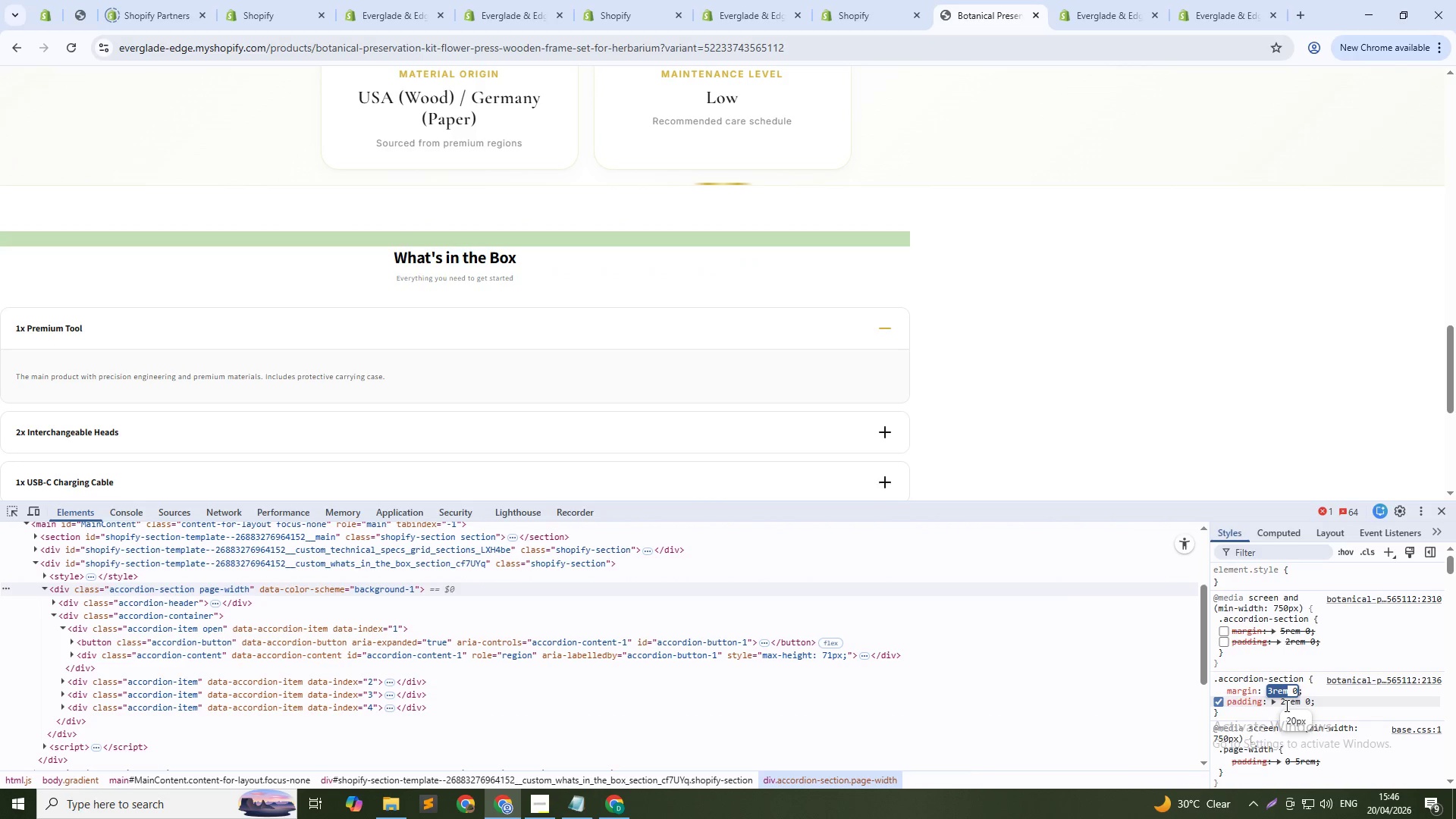 
key(ArrowDown)
 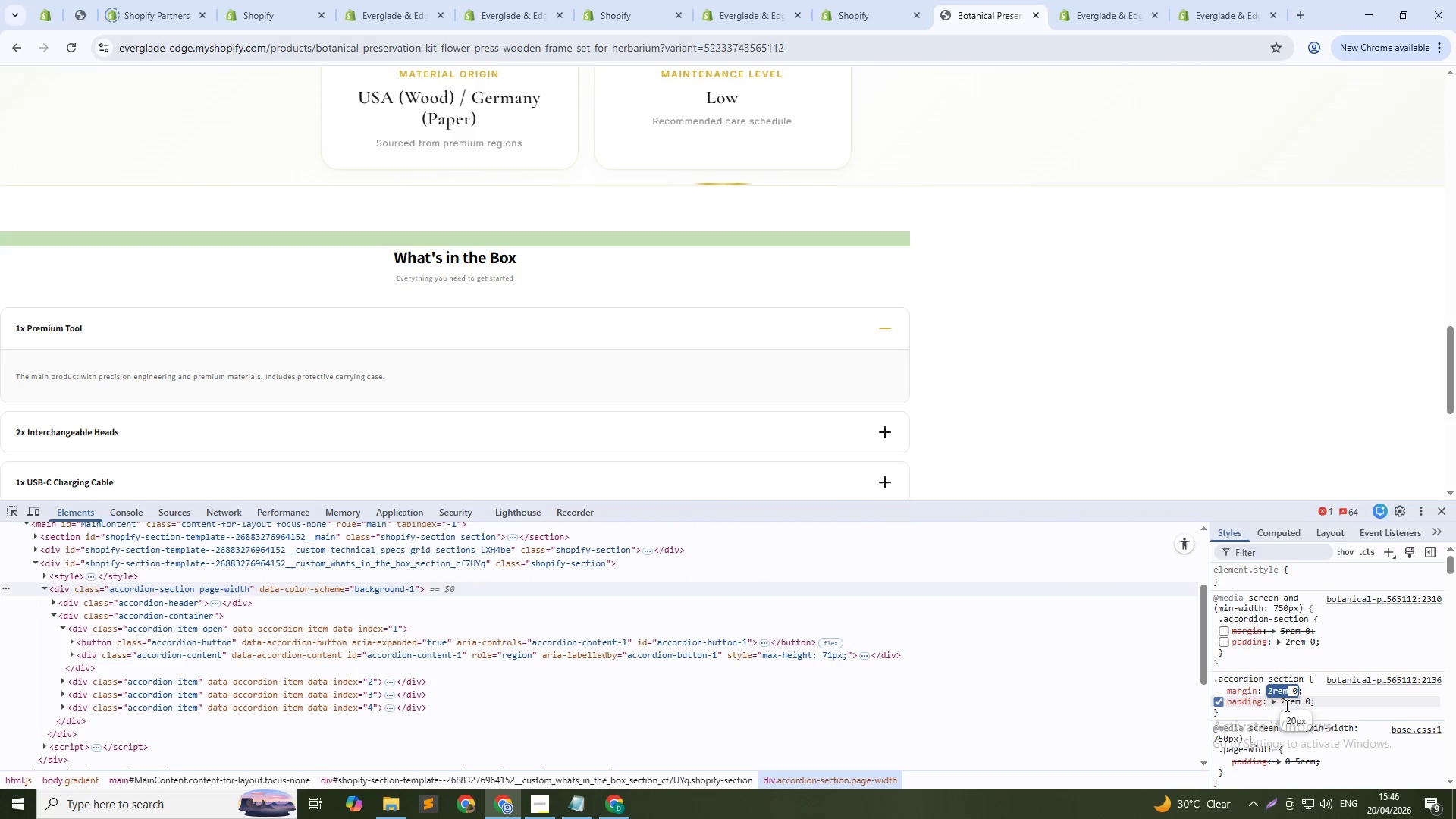 
key(ArrowDown)
 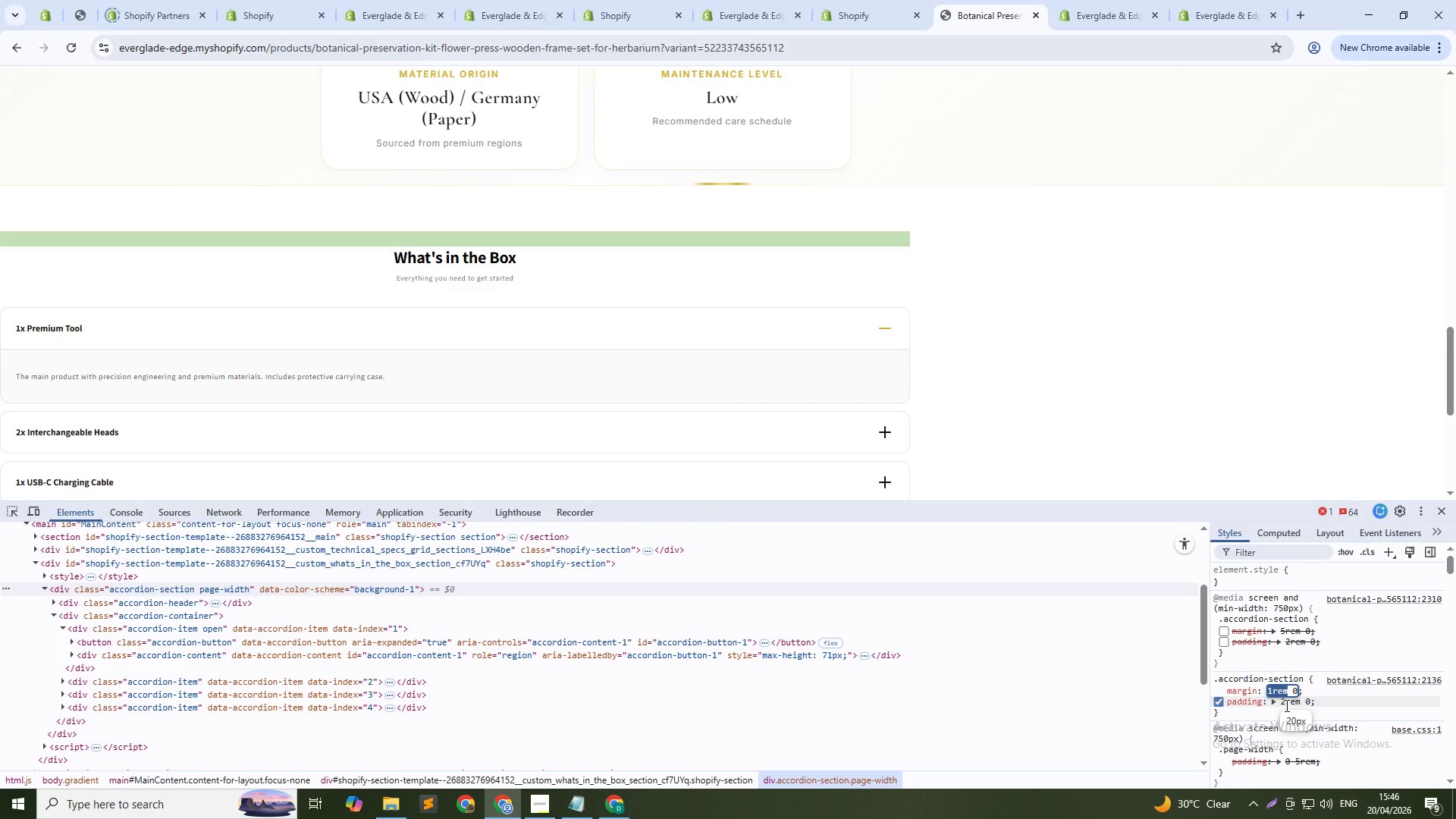 
key(ArrowDown)
 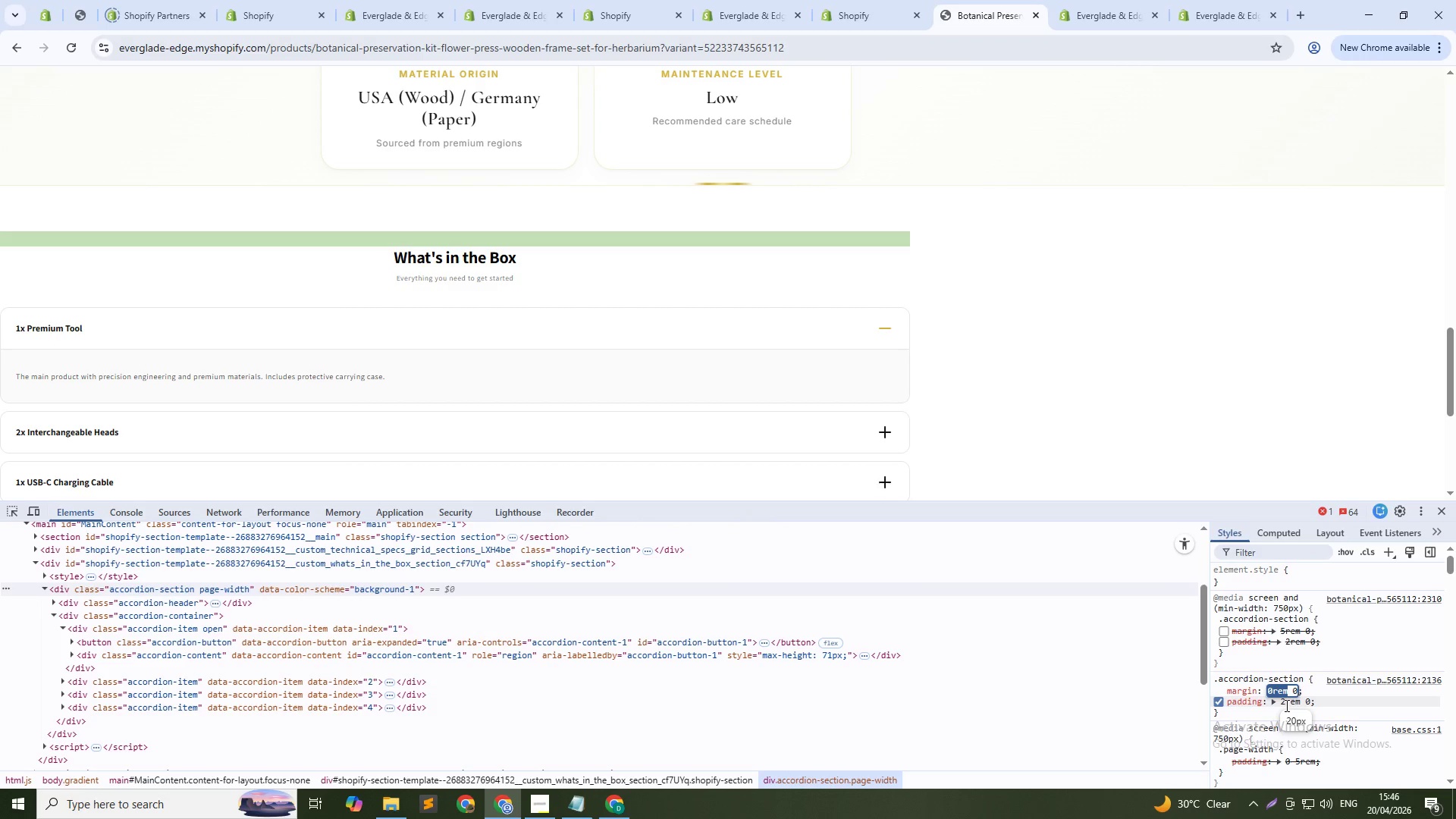 
key(ArrowRight)
 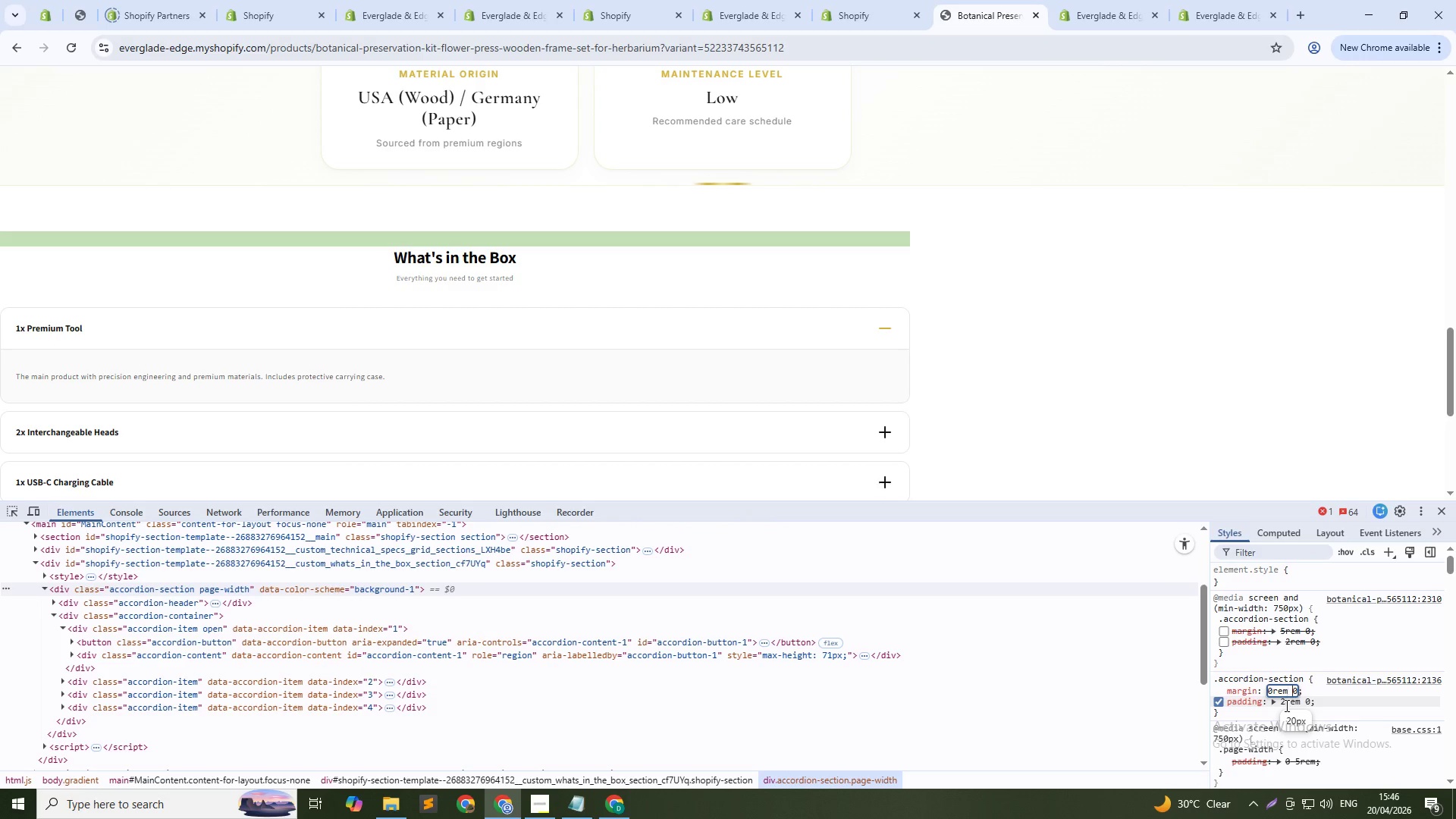 
key(ArrowRight)
 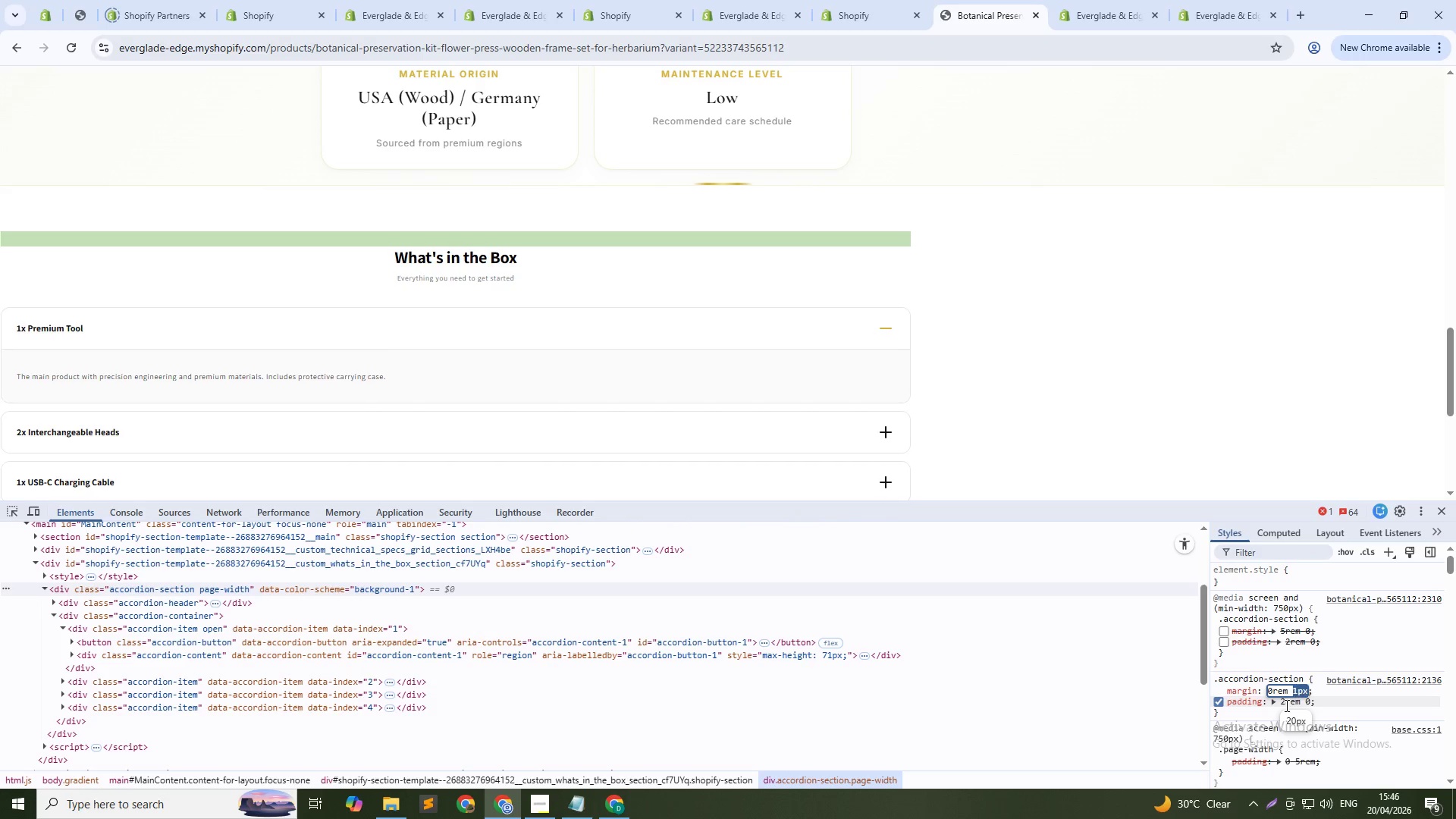 
key(ArrowUp)
 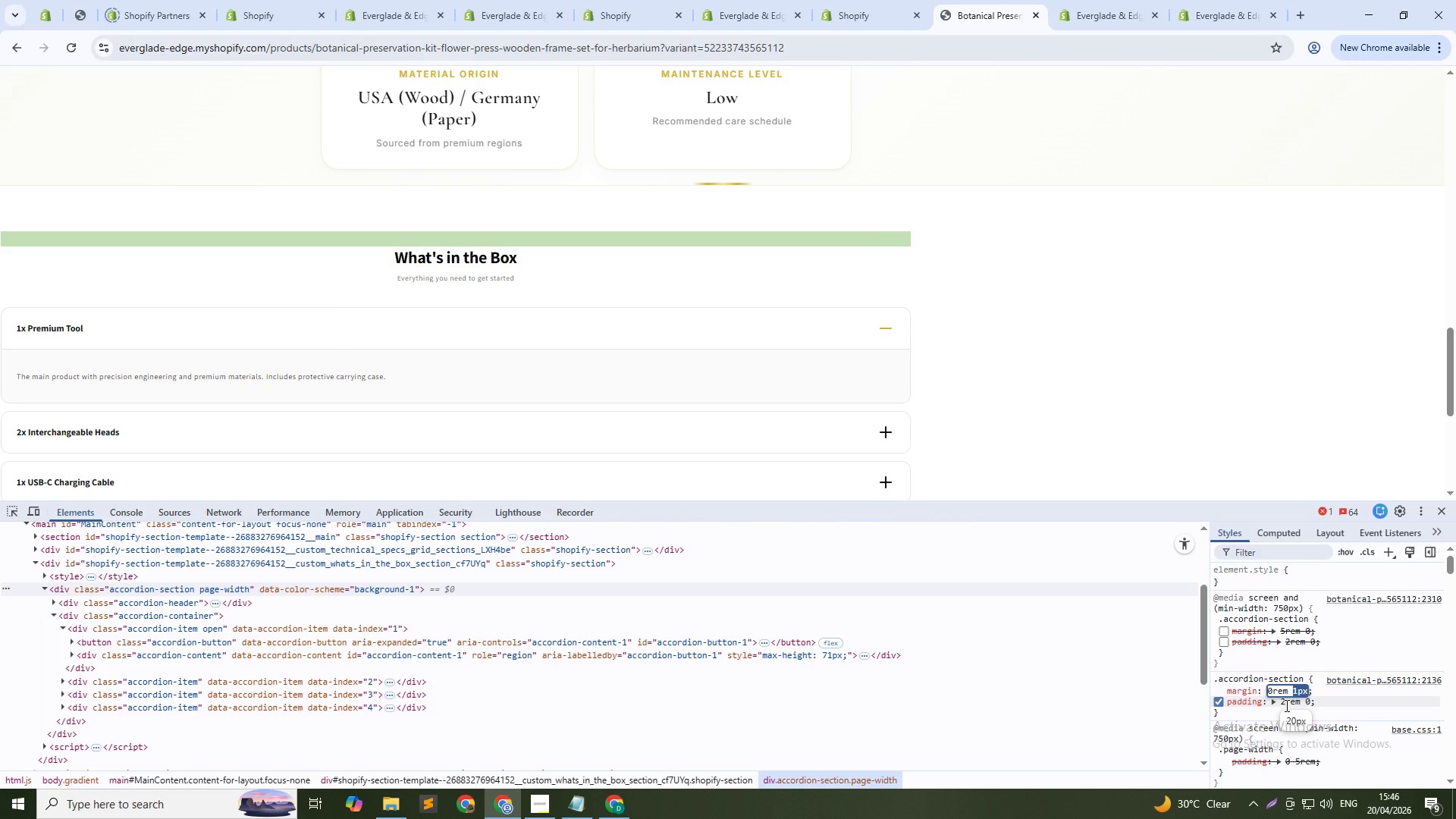 
key(ArrowUp)
 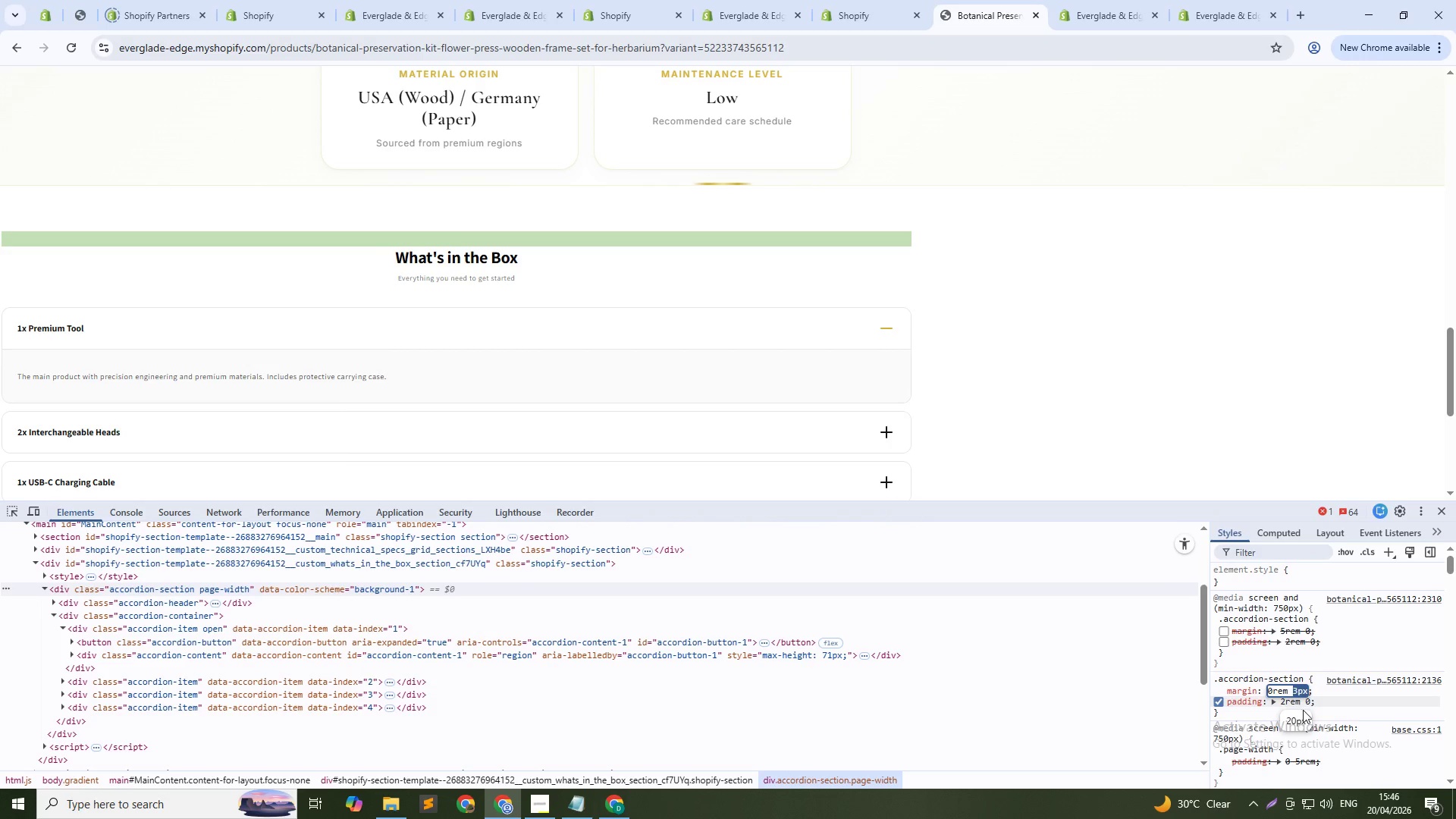 
key(ArrowUp)
 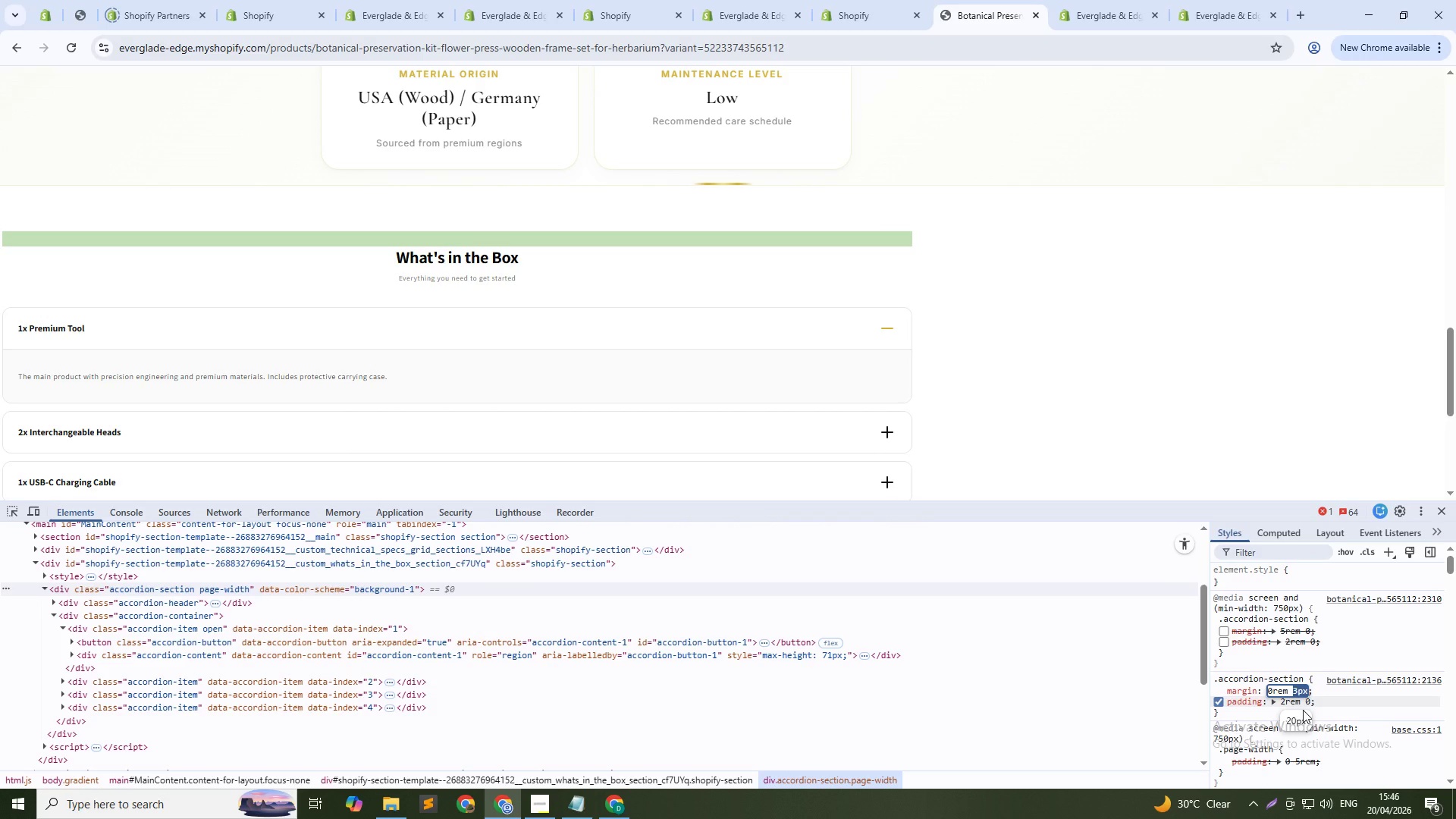 
key(Shift+ArrowUp)
 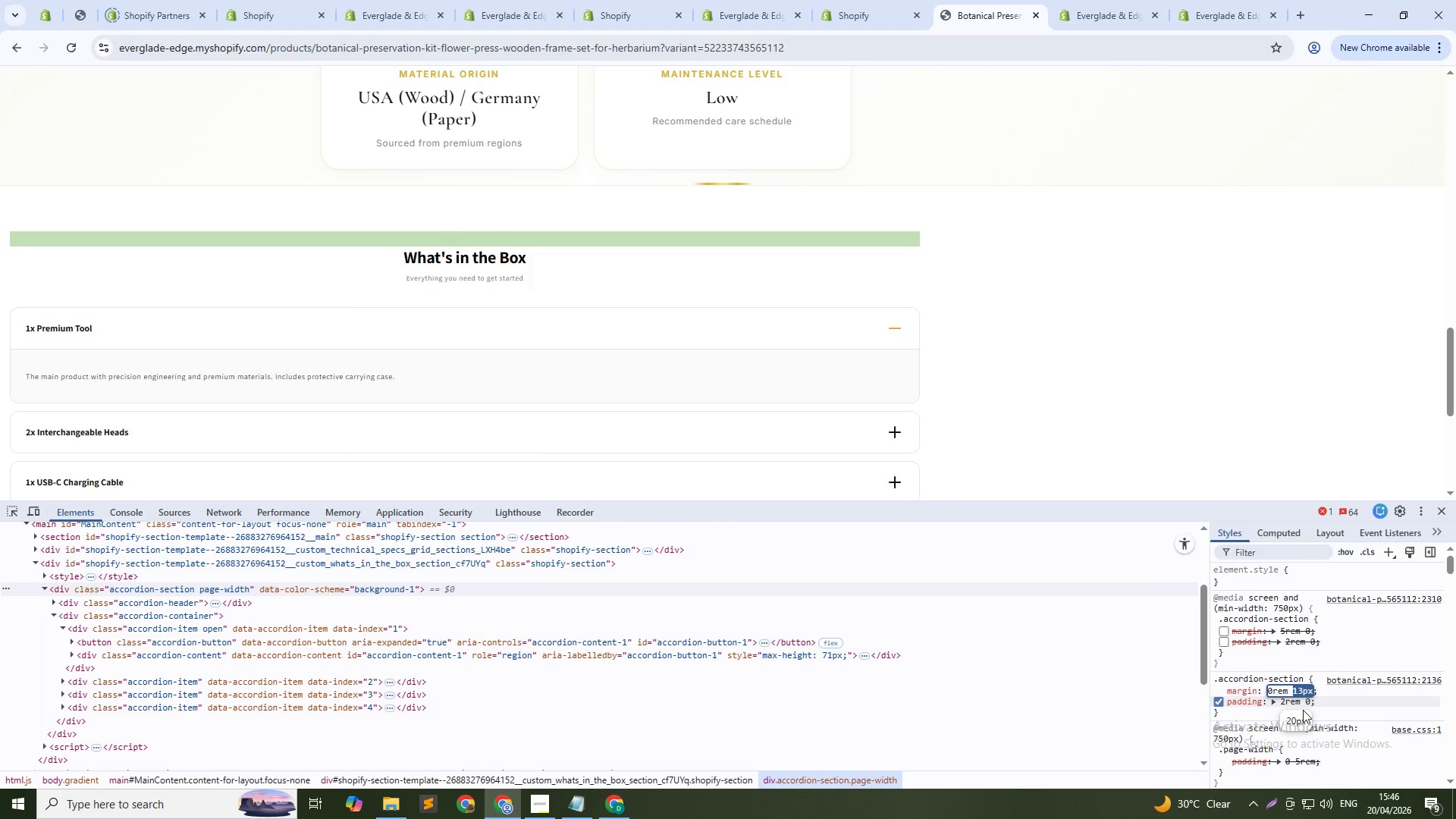 
key(Shift+ArrowUp)
 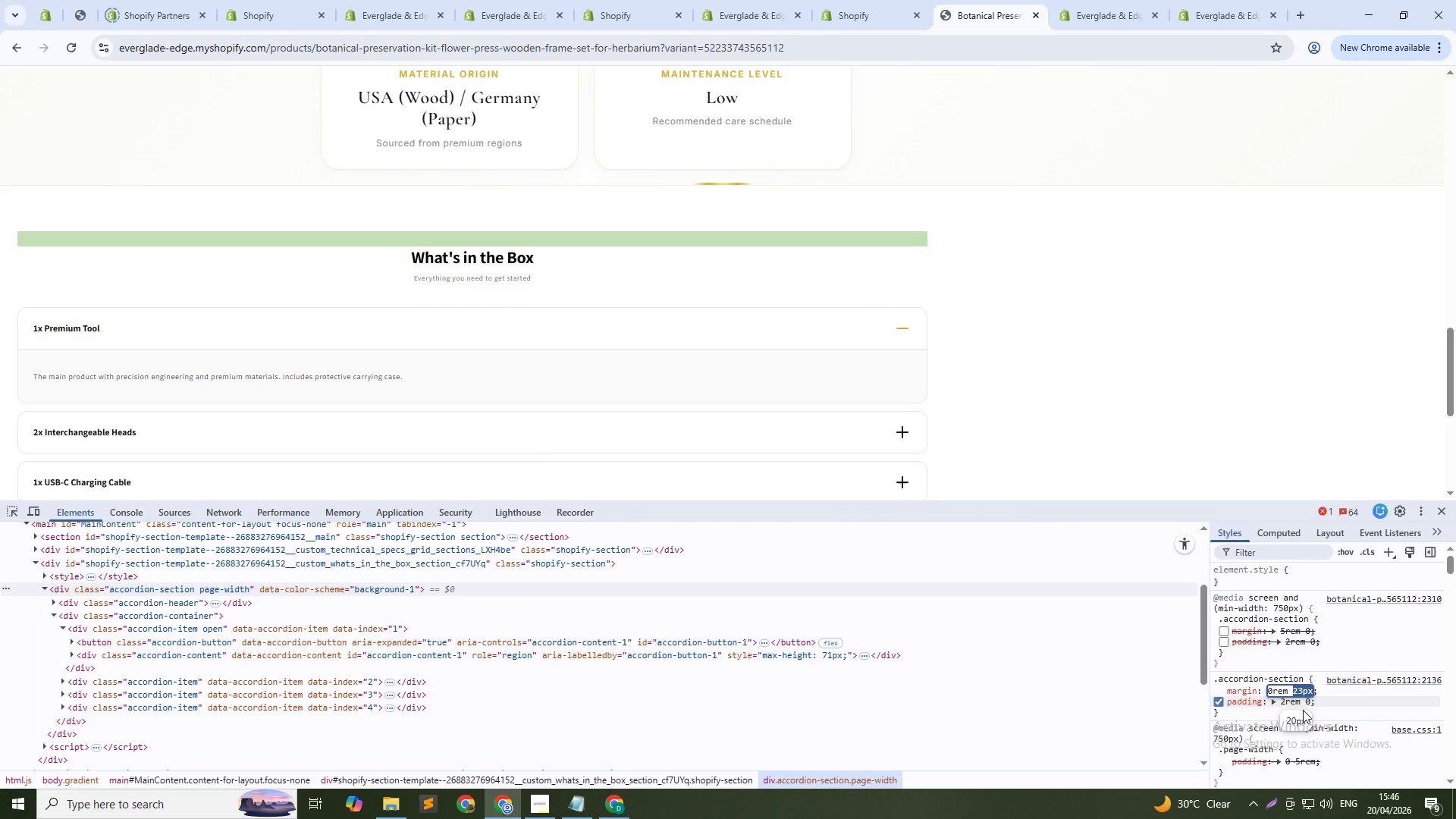 
key(Shift+ArrowUp)
 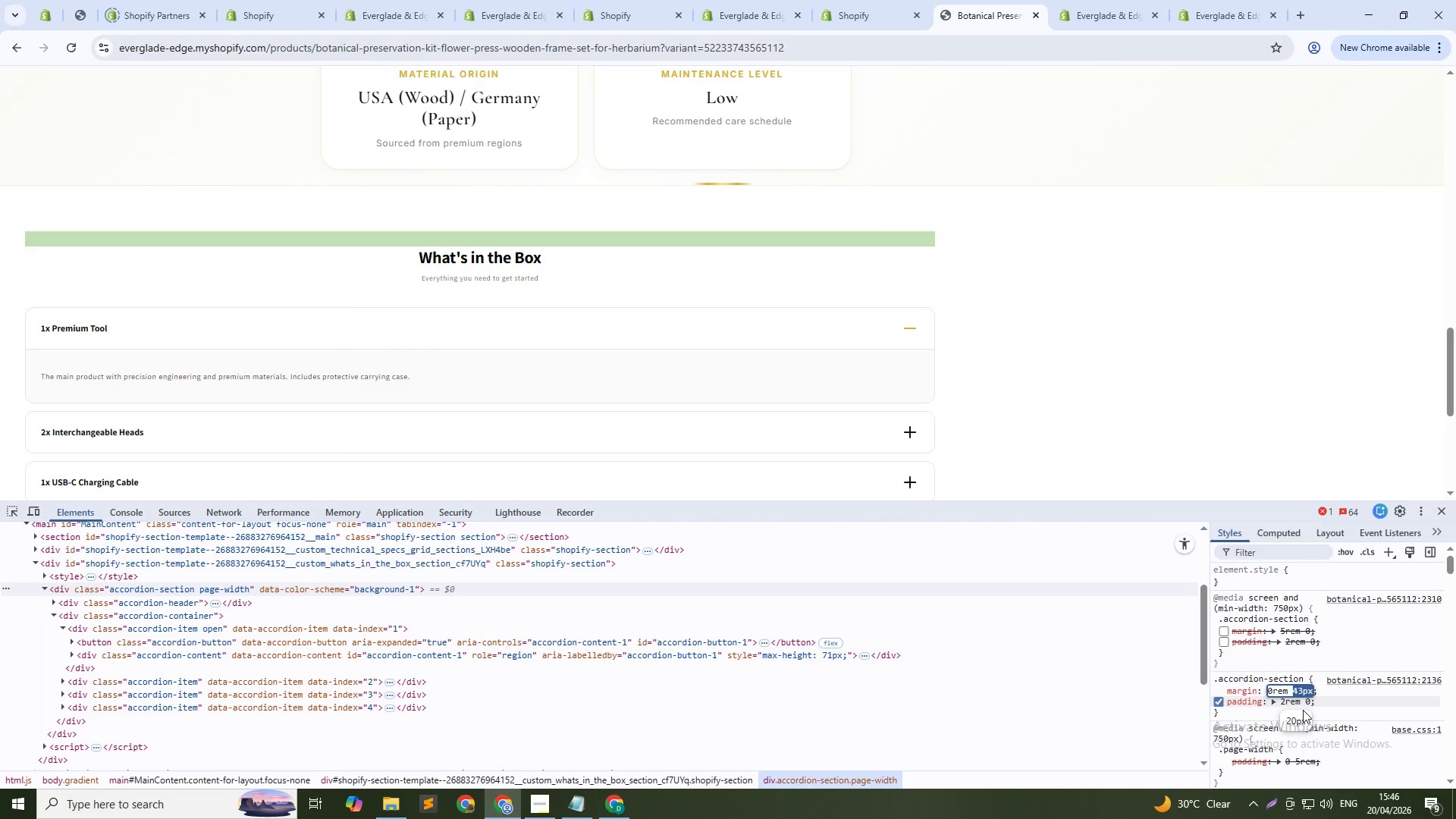 
key(Shift+ArrowUp)
 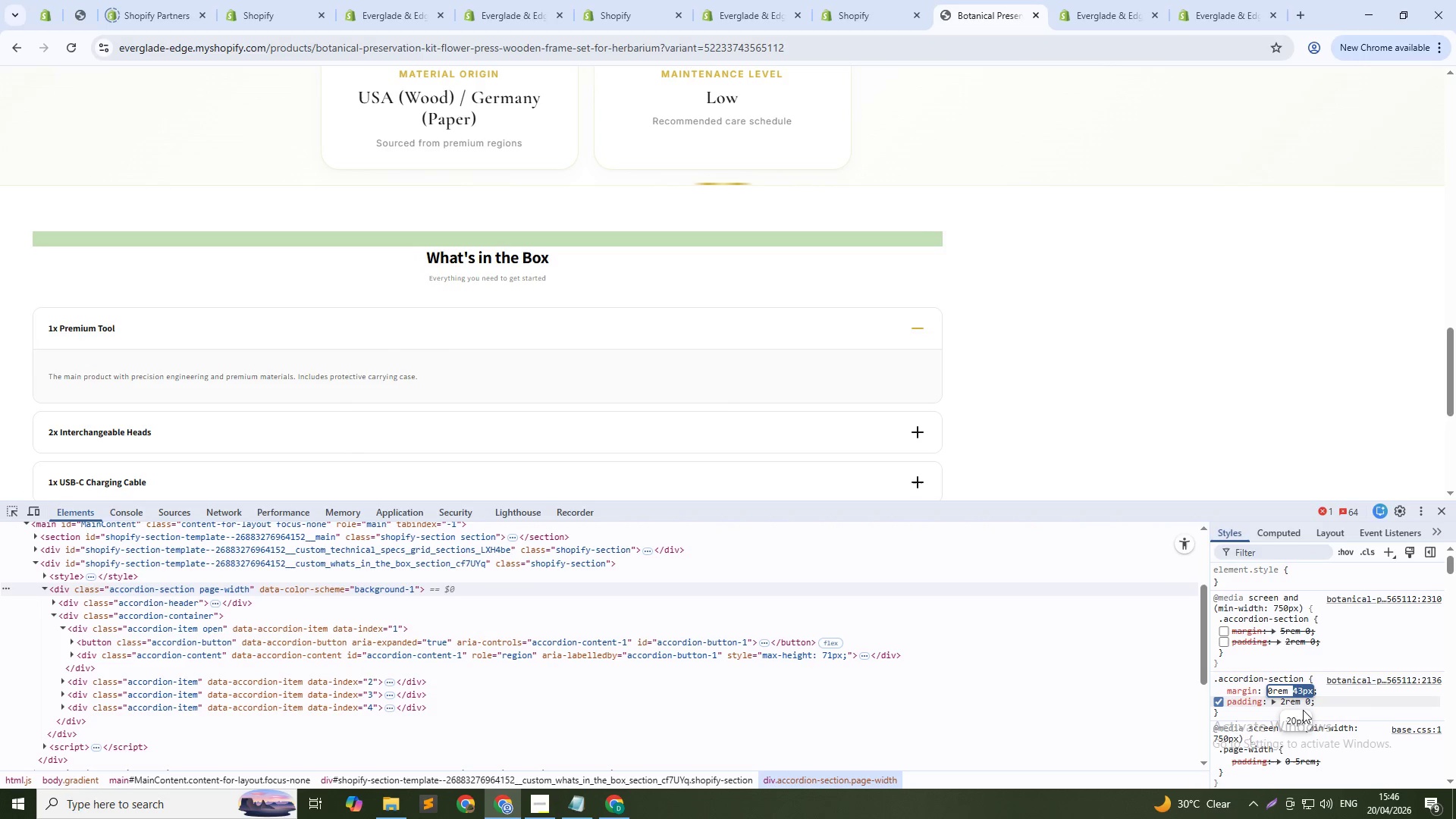 
key(ArrowUp)
 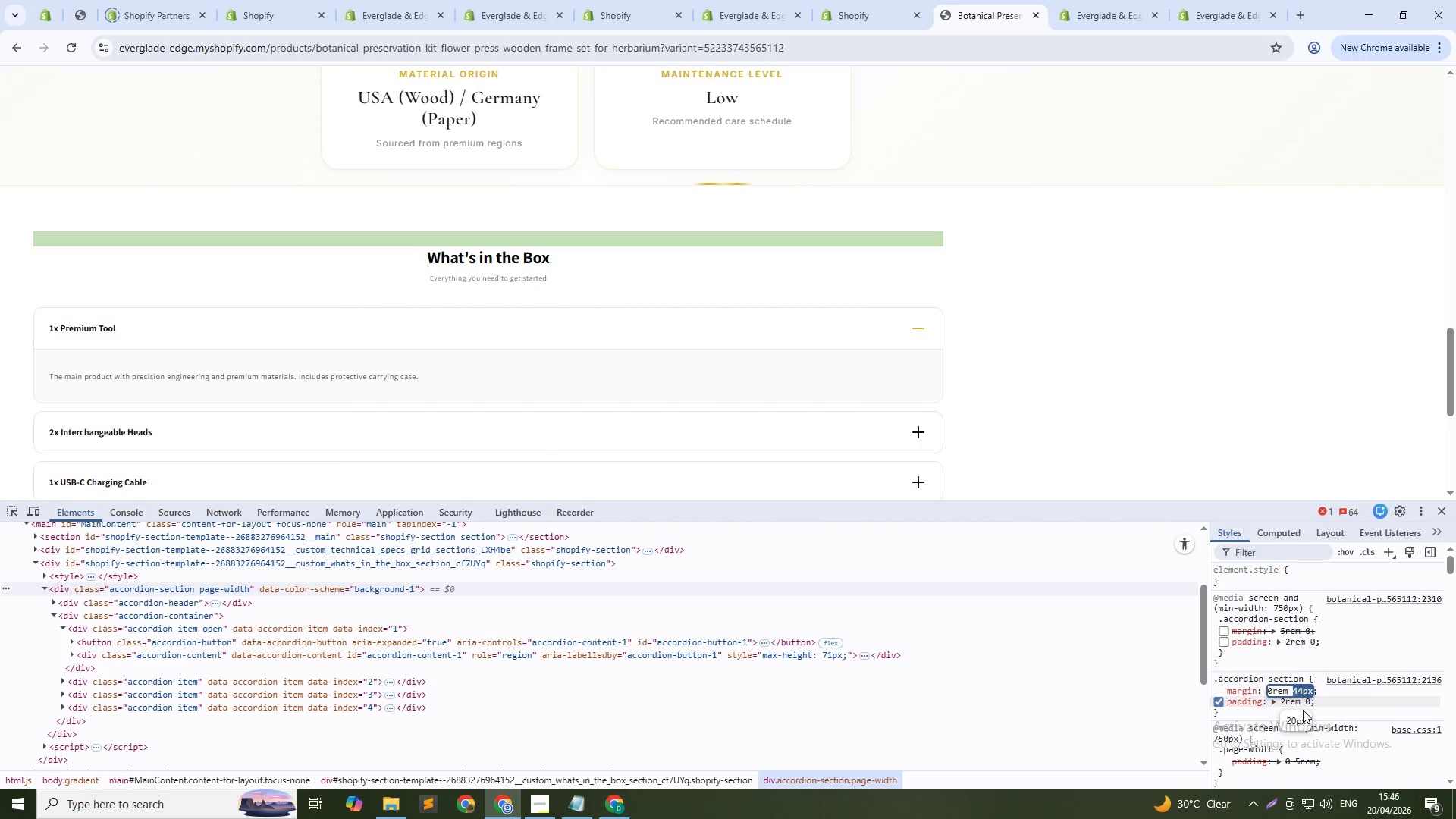 
key(ArrowUp)
 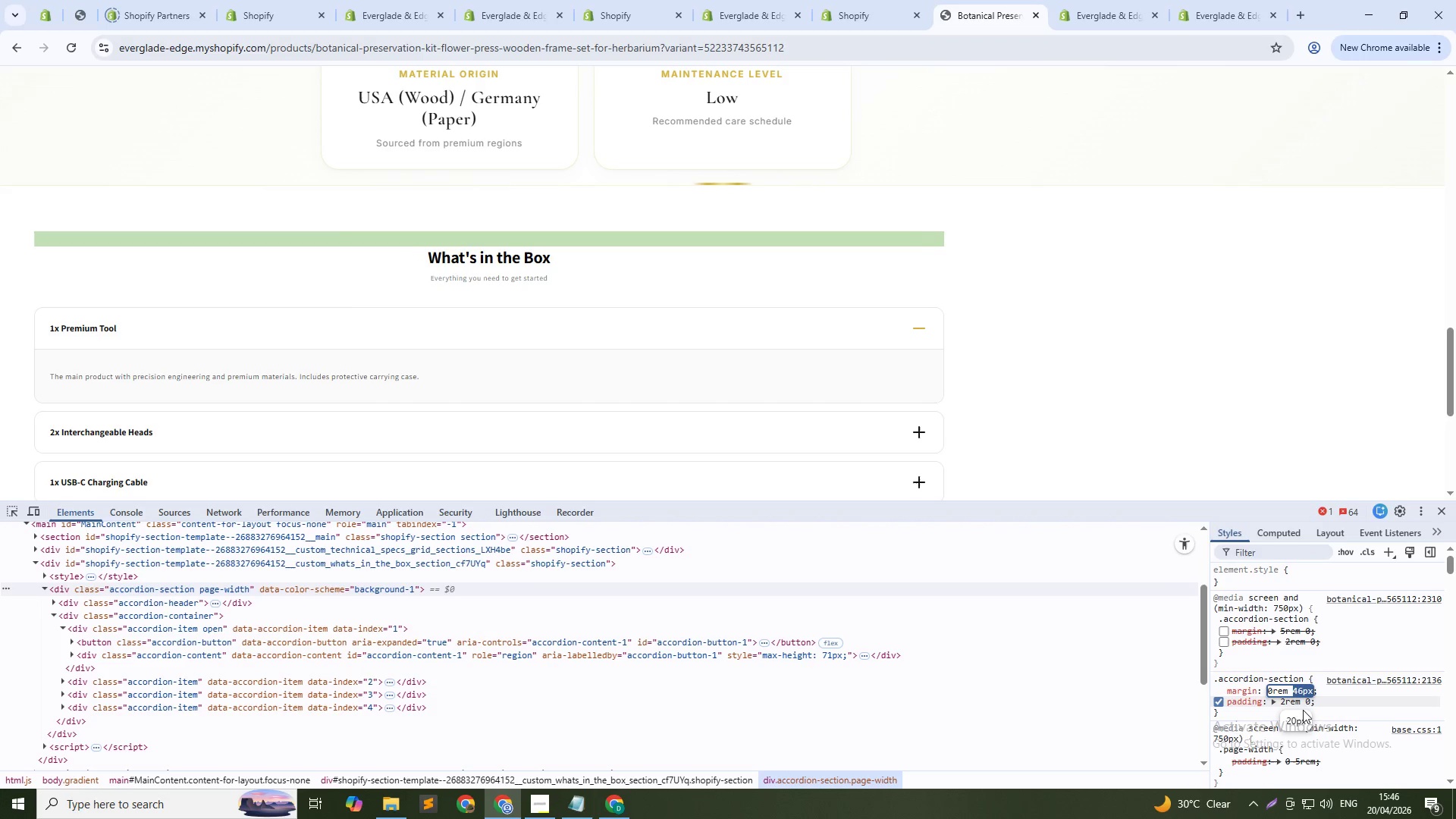 
key(ArrowUp)
 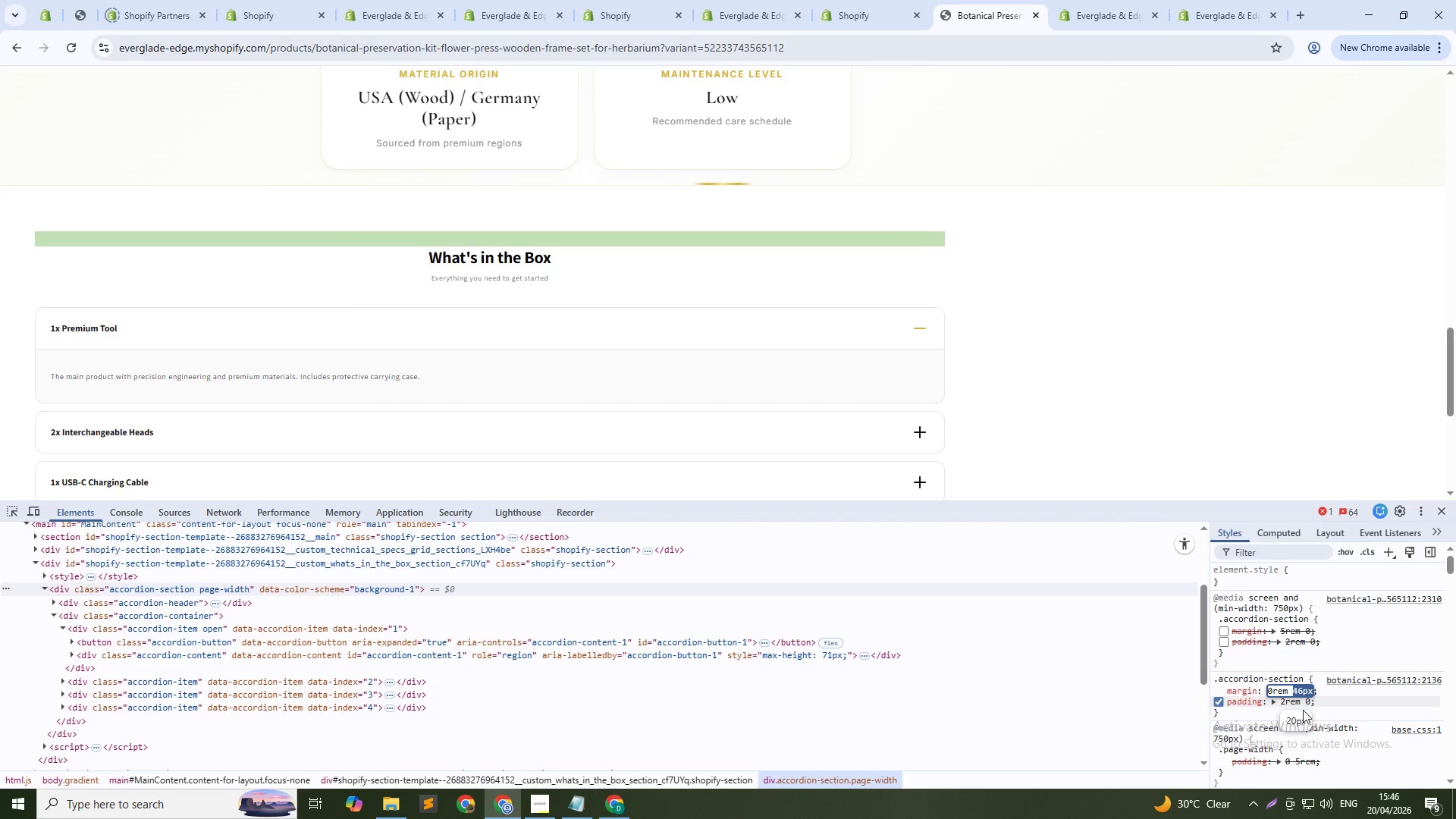 
key(ArrowUp)
 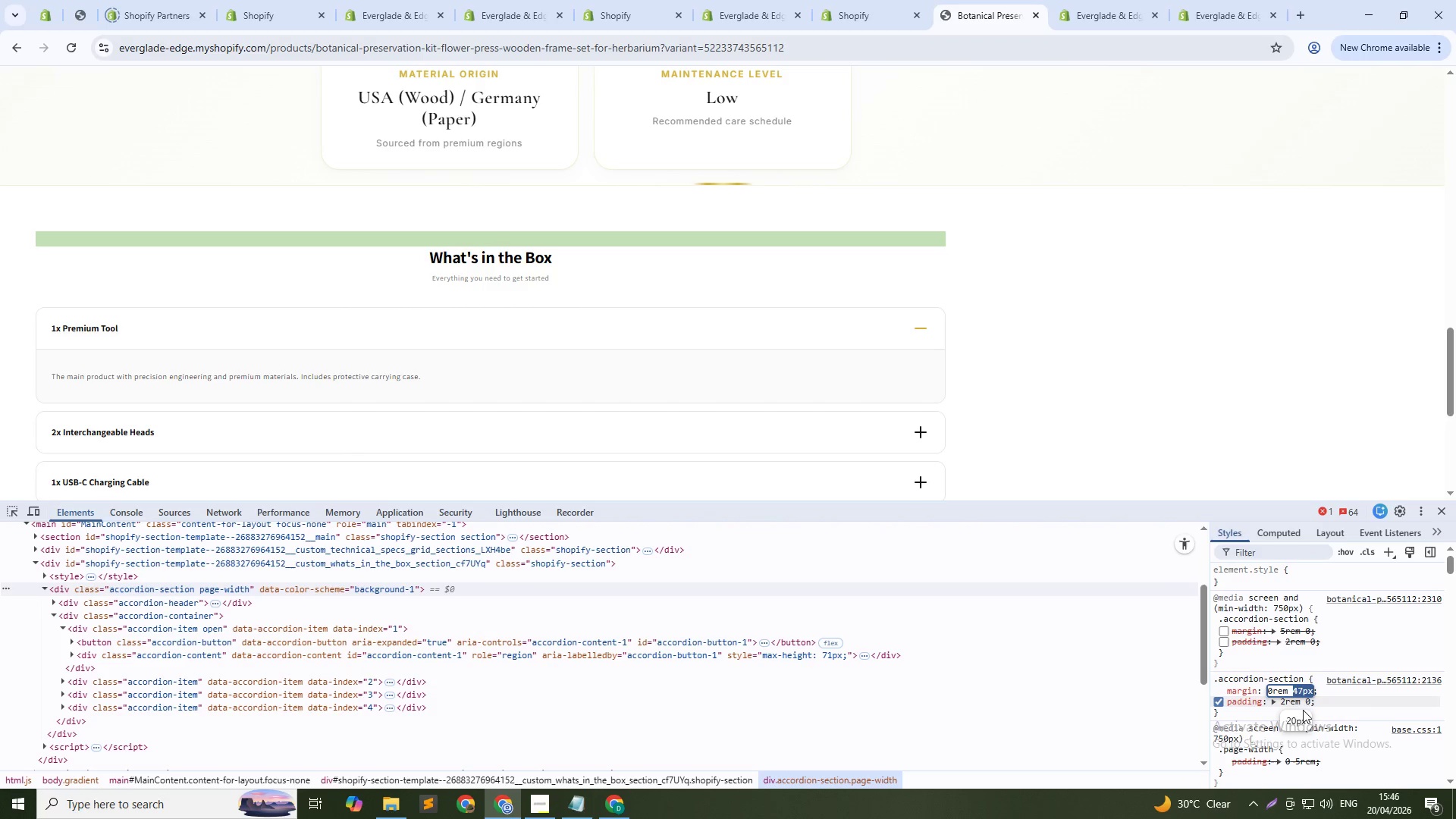 
key(ArrowUp)
 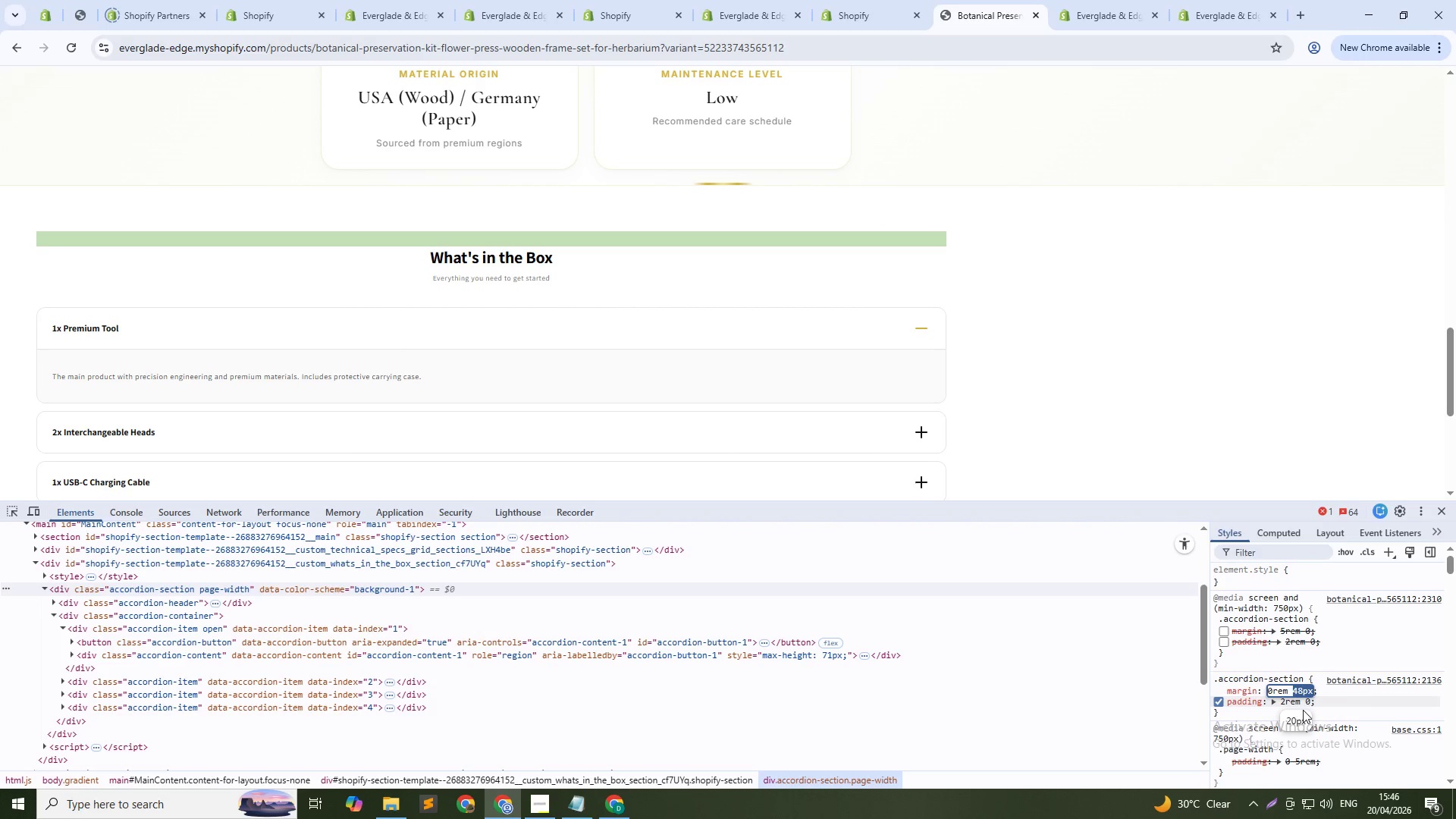 
key(ArrowUp)
 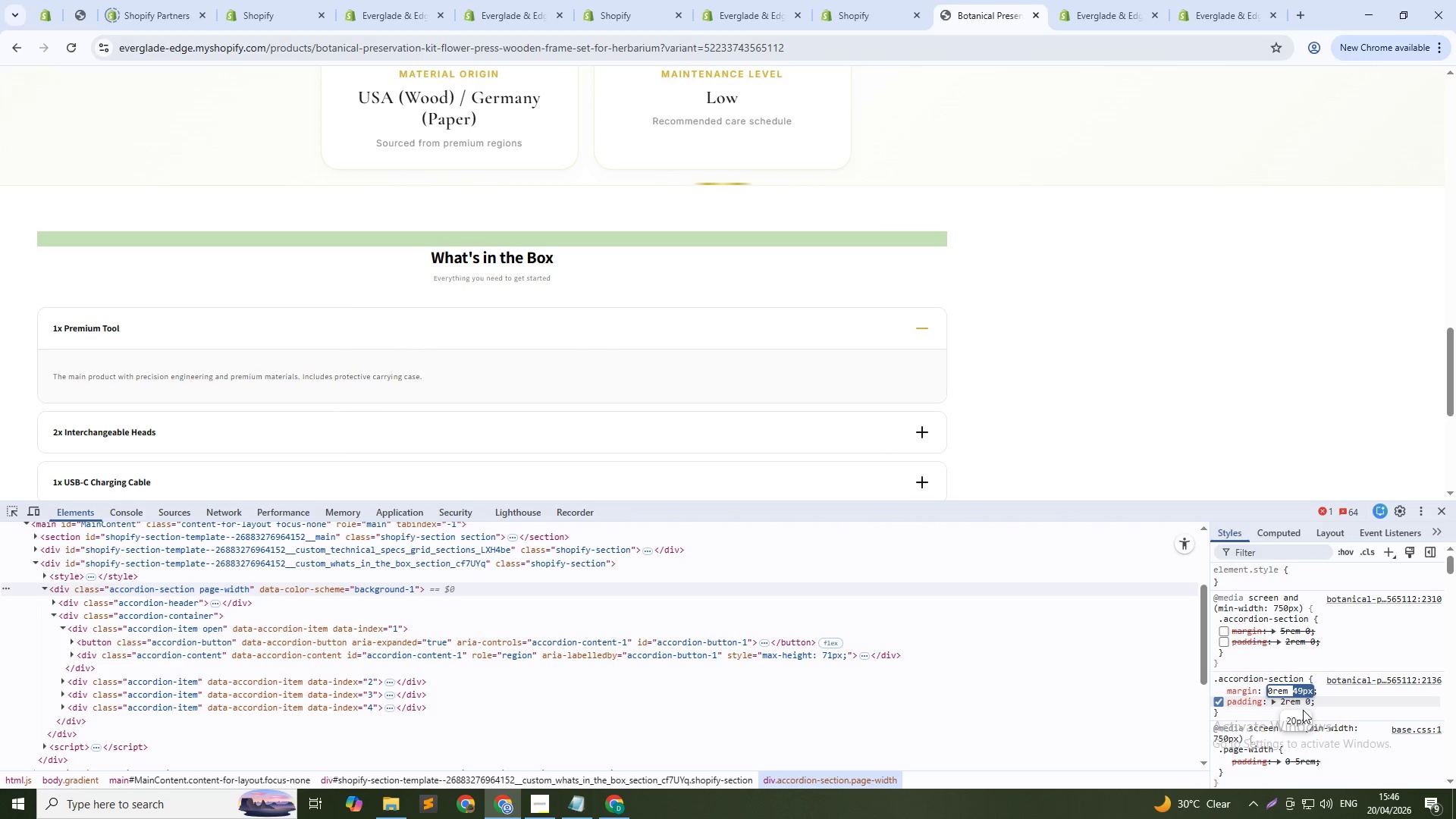 
key(ArrowUp)
 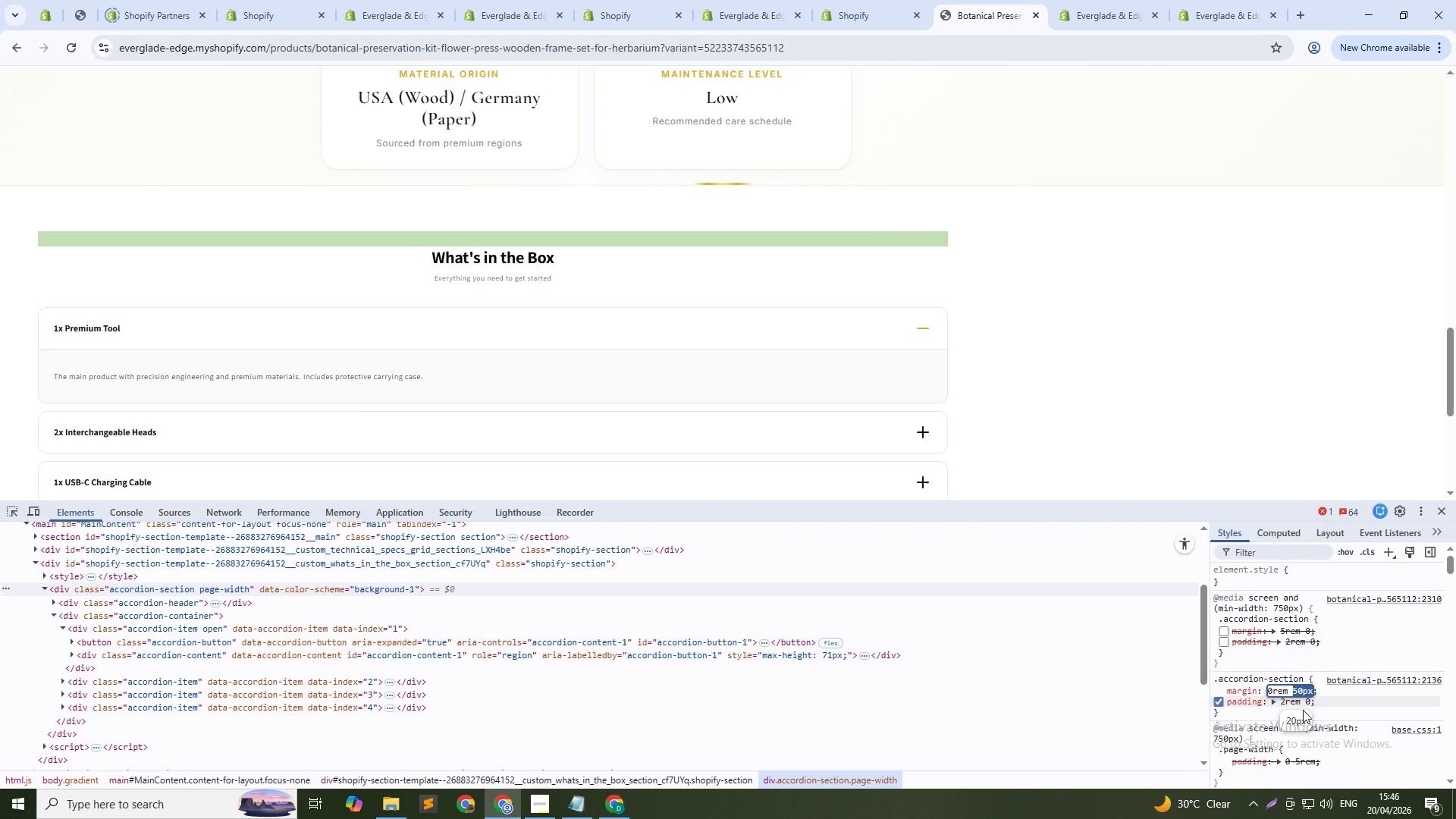 
key(Enter)
 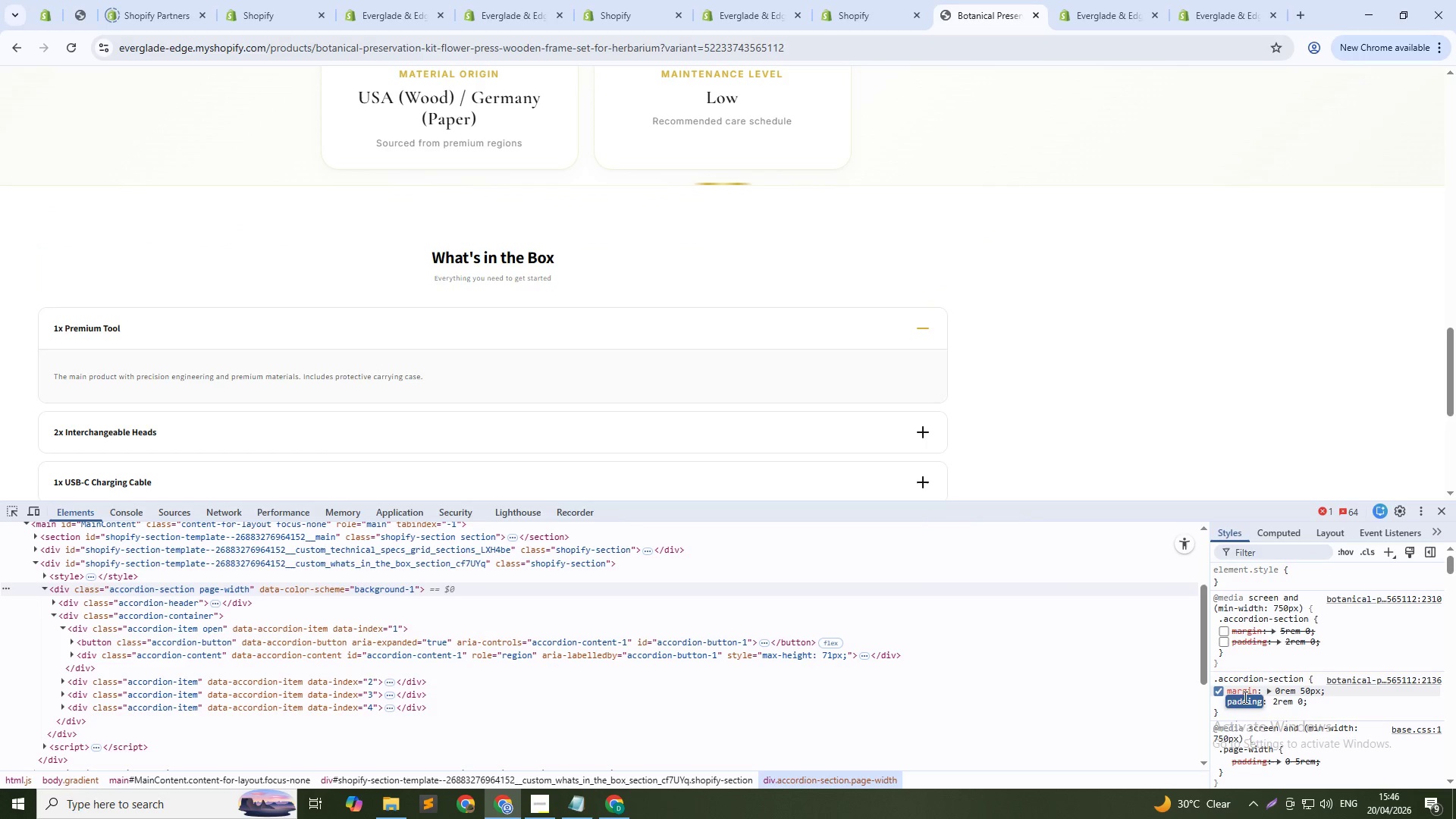 
left_click([1217, 703])
 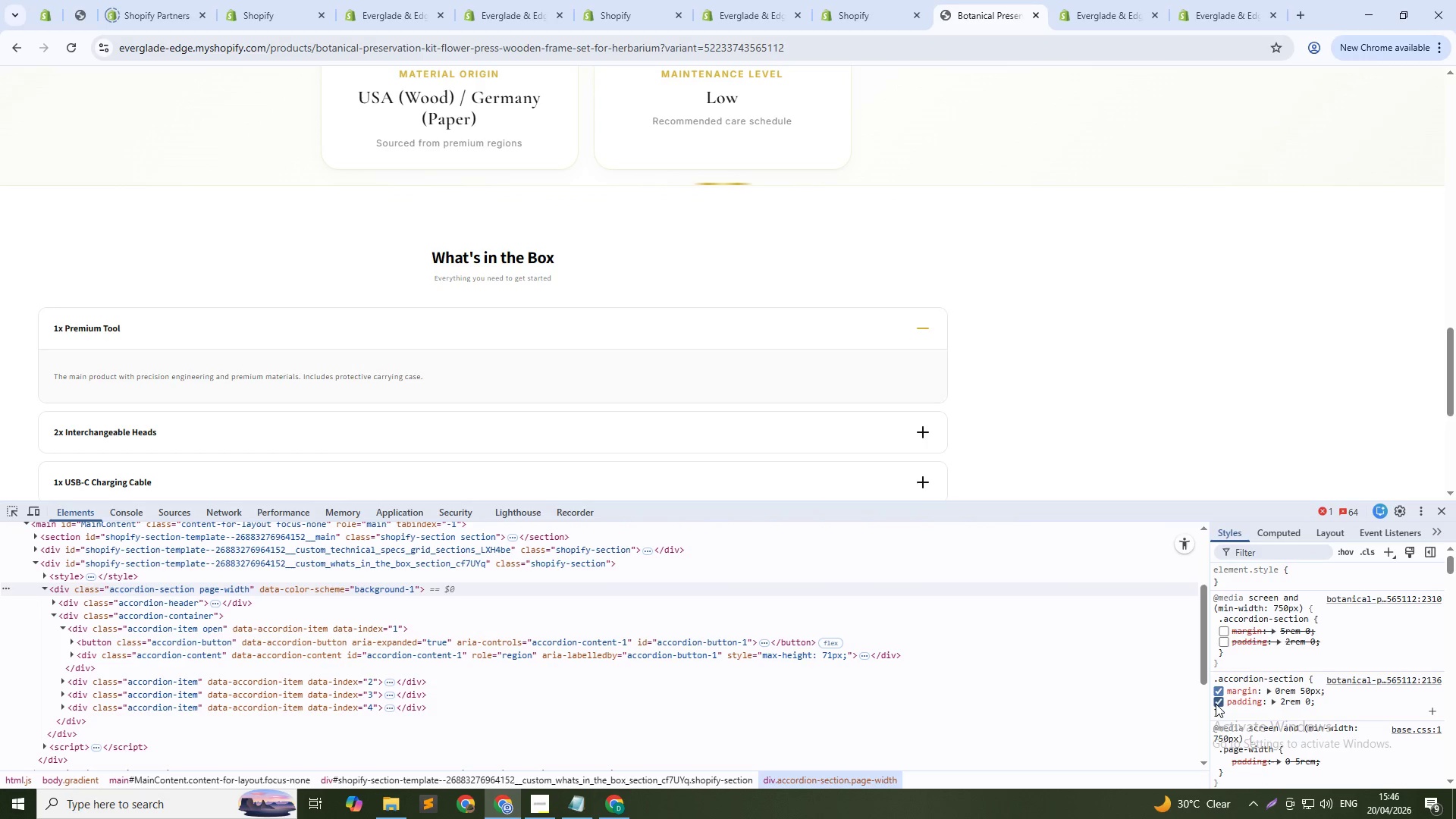 
left_click([1216, 704])
 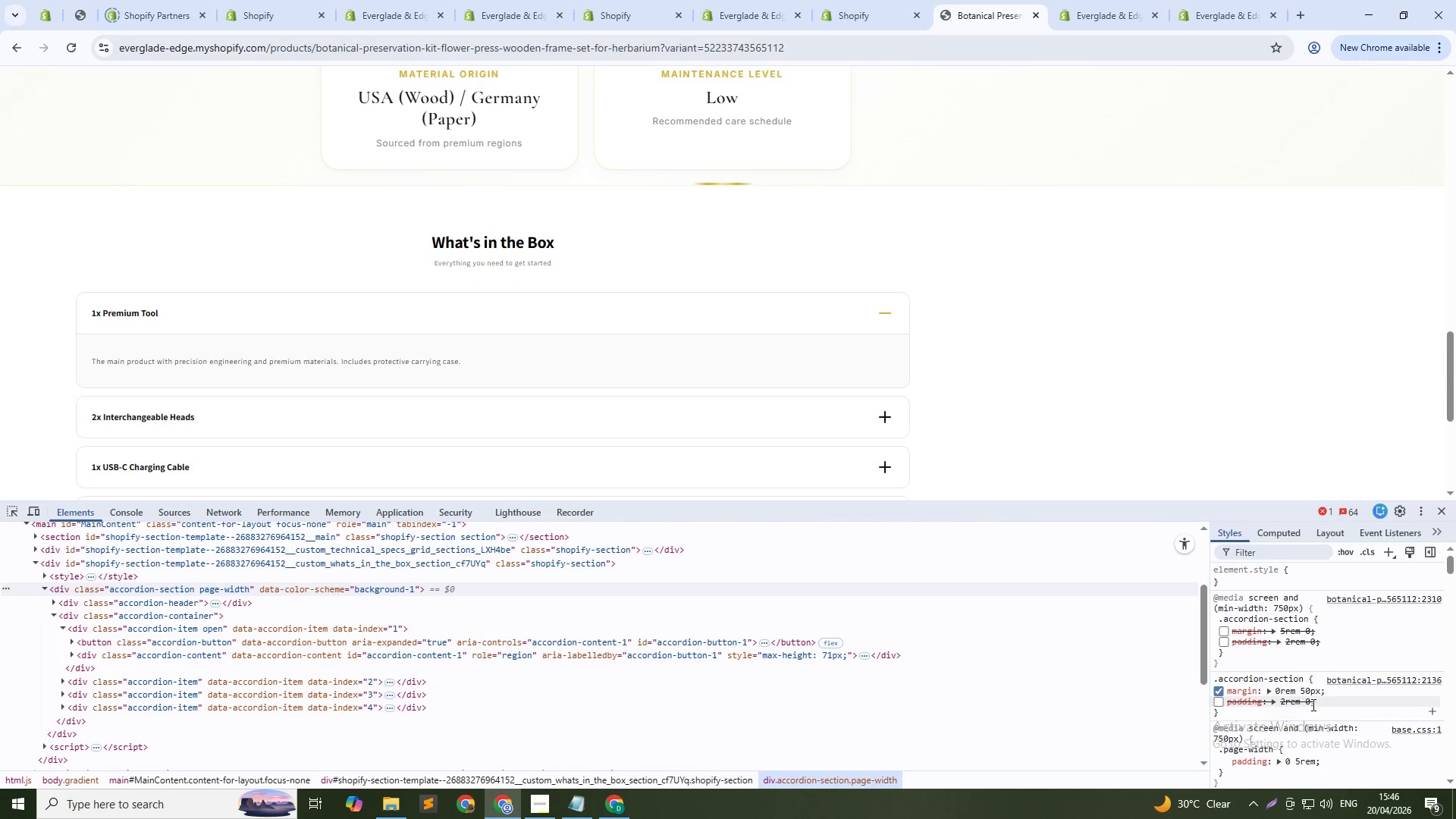 
left_click([1323, 704])
 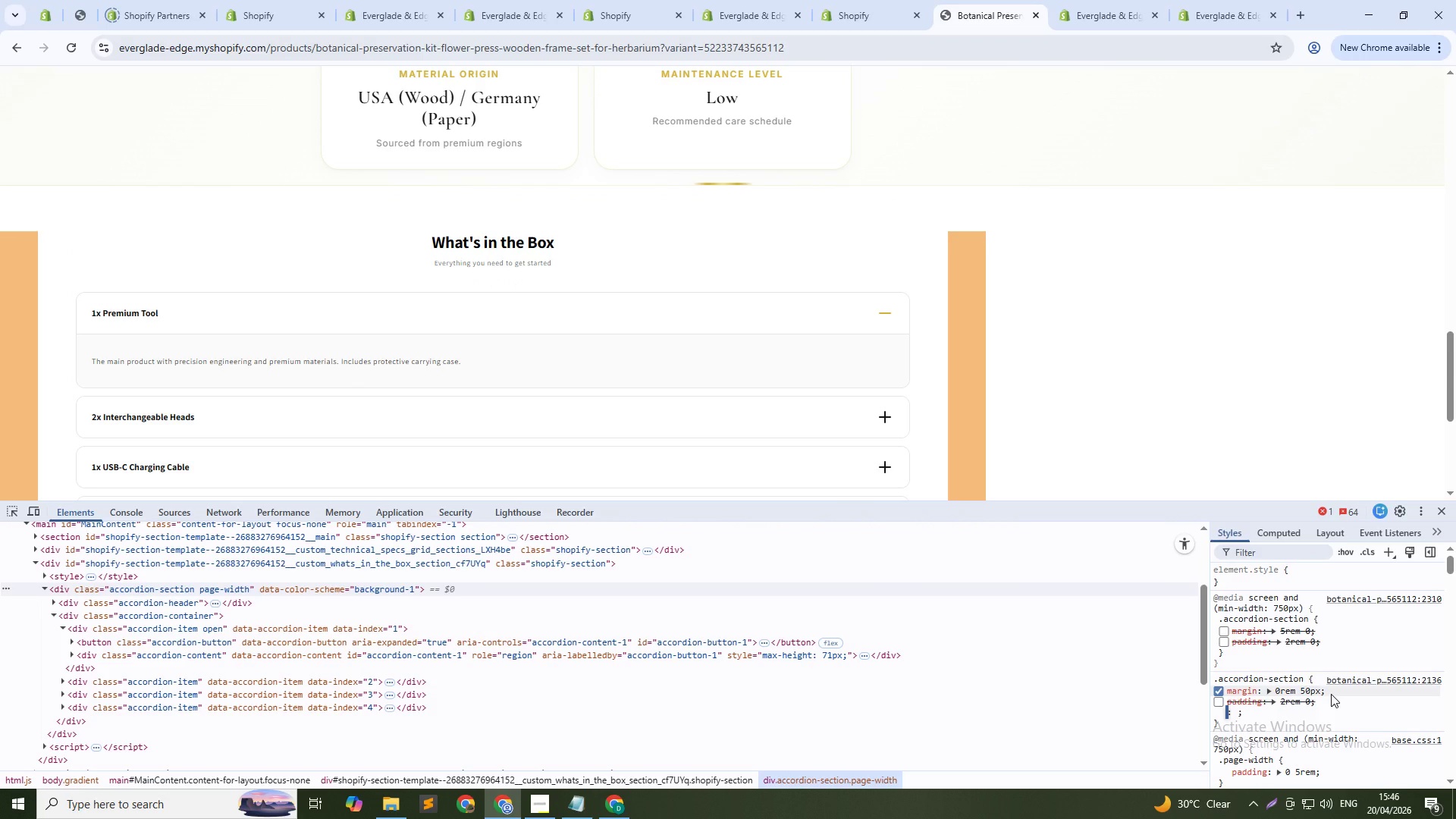 
type(max)
 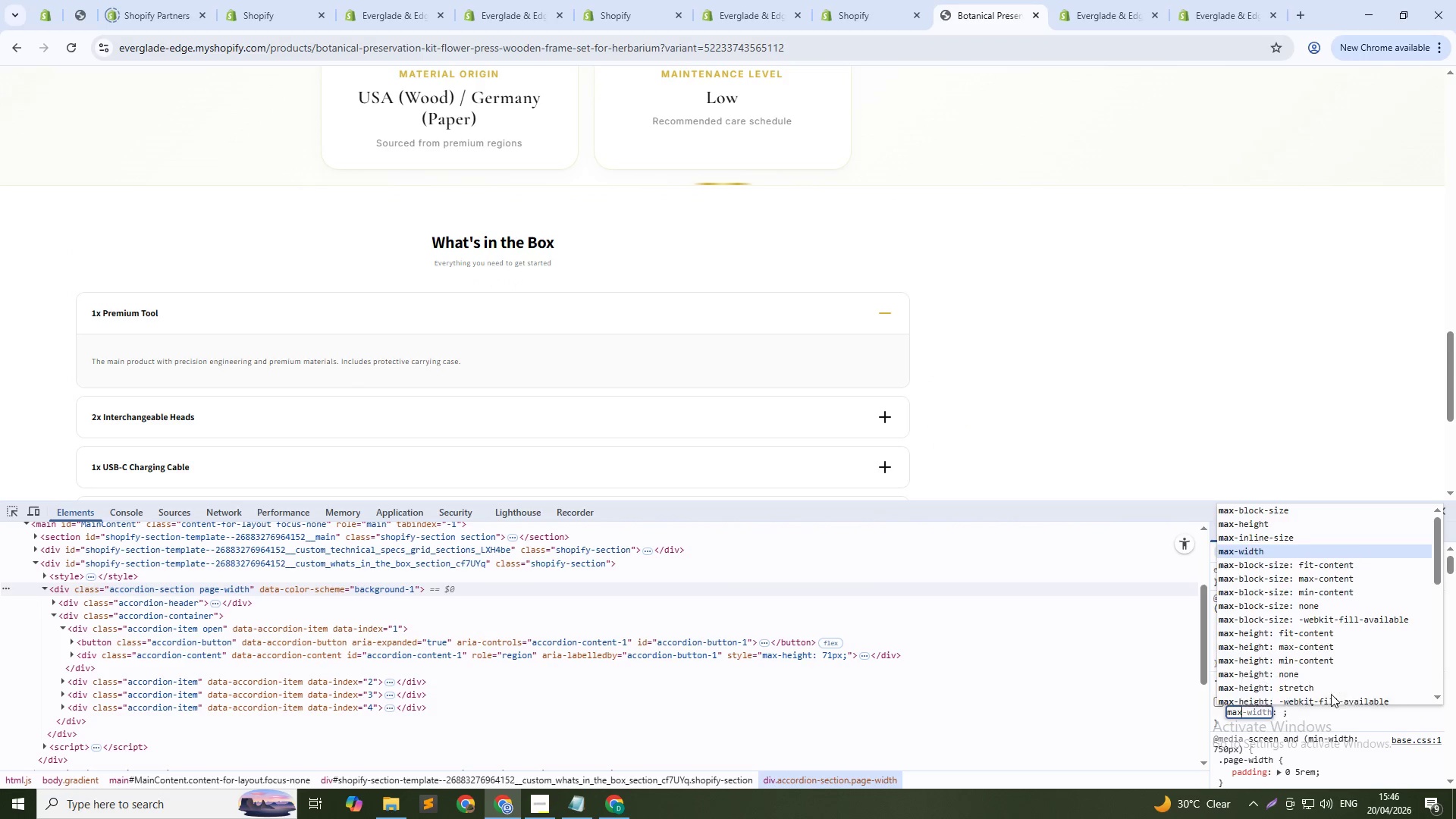 
key(Enter)
 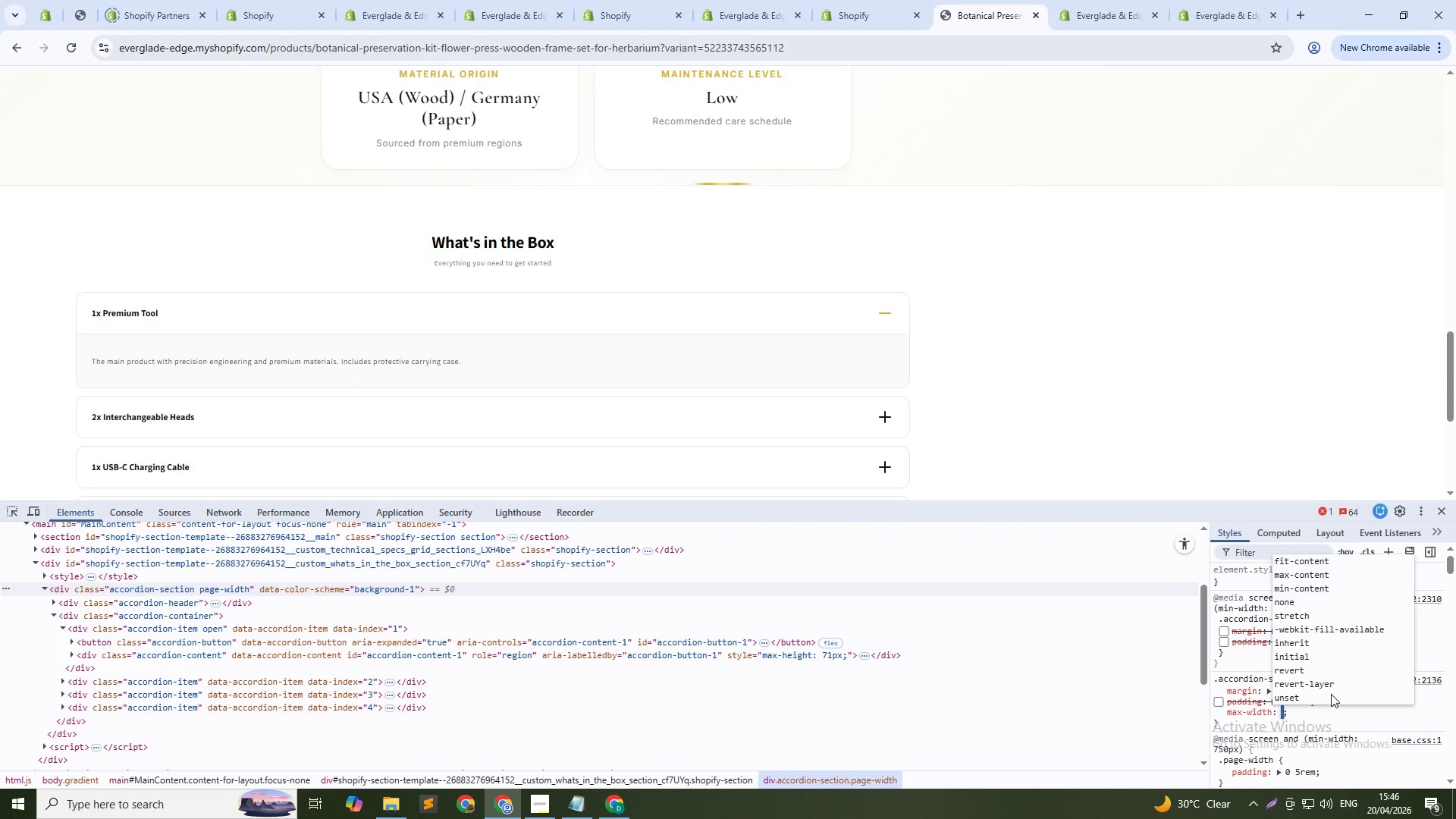 
type(1200px)
 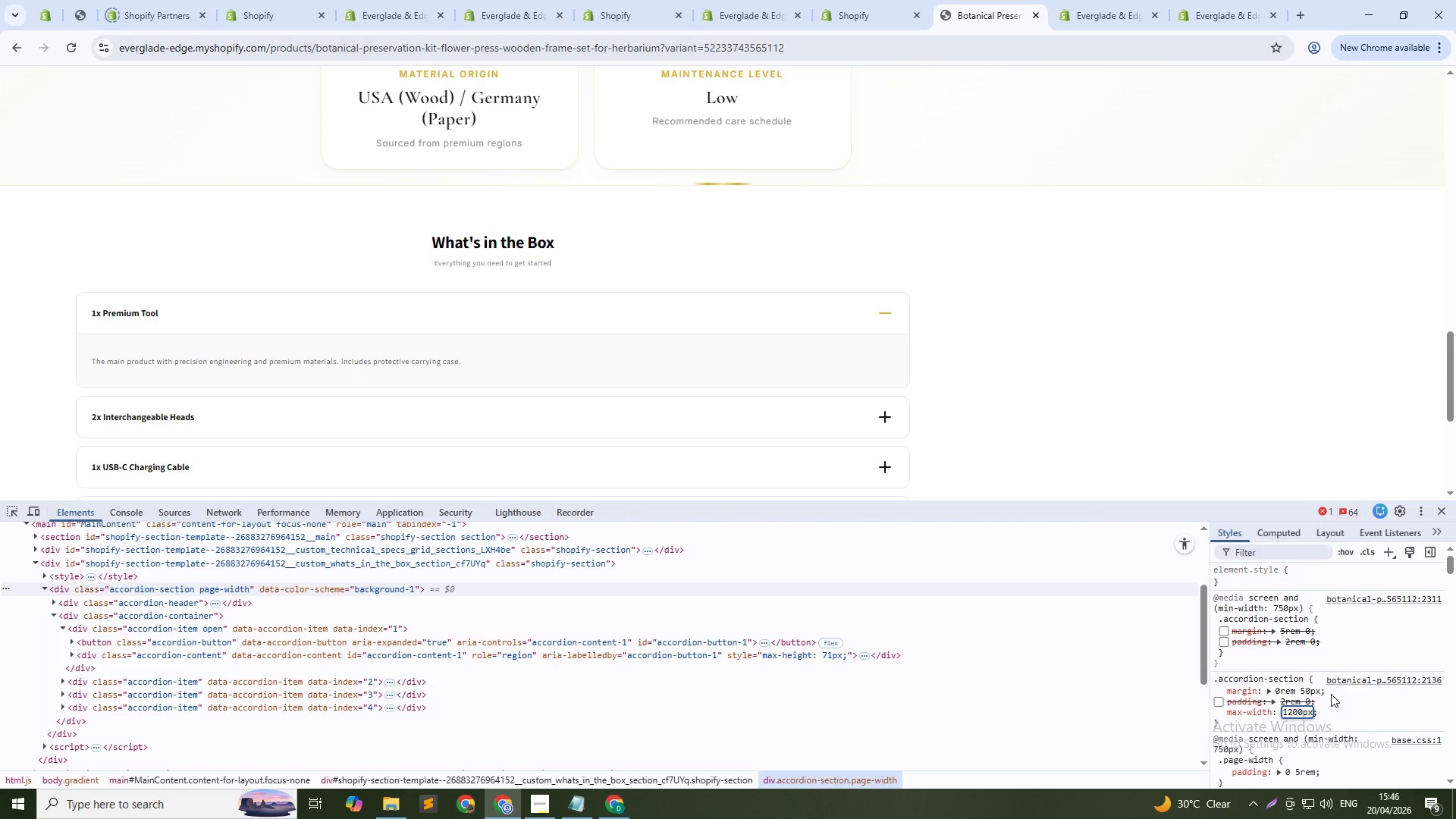 
key(Enter)
 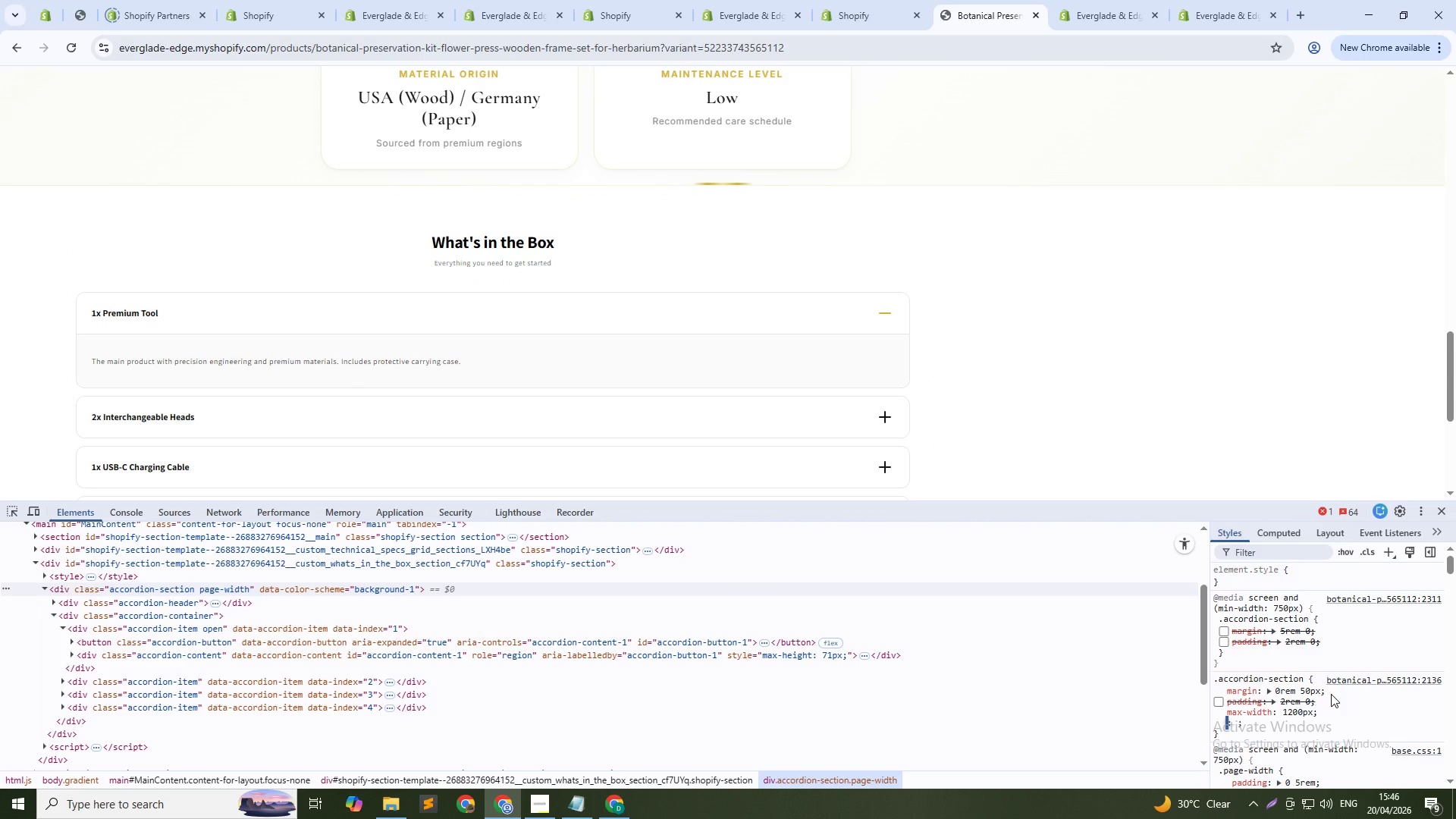 
key(M)
 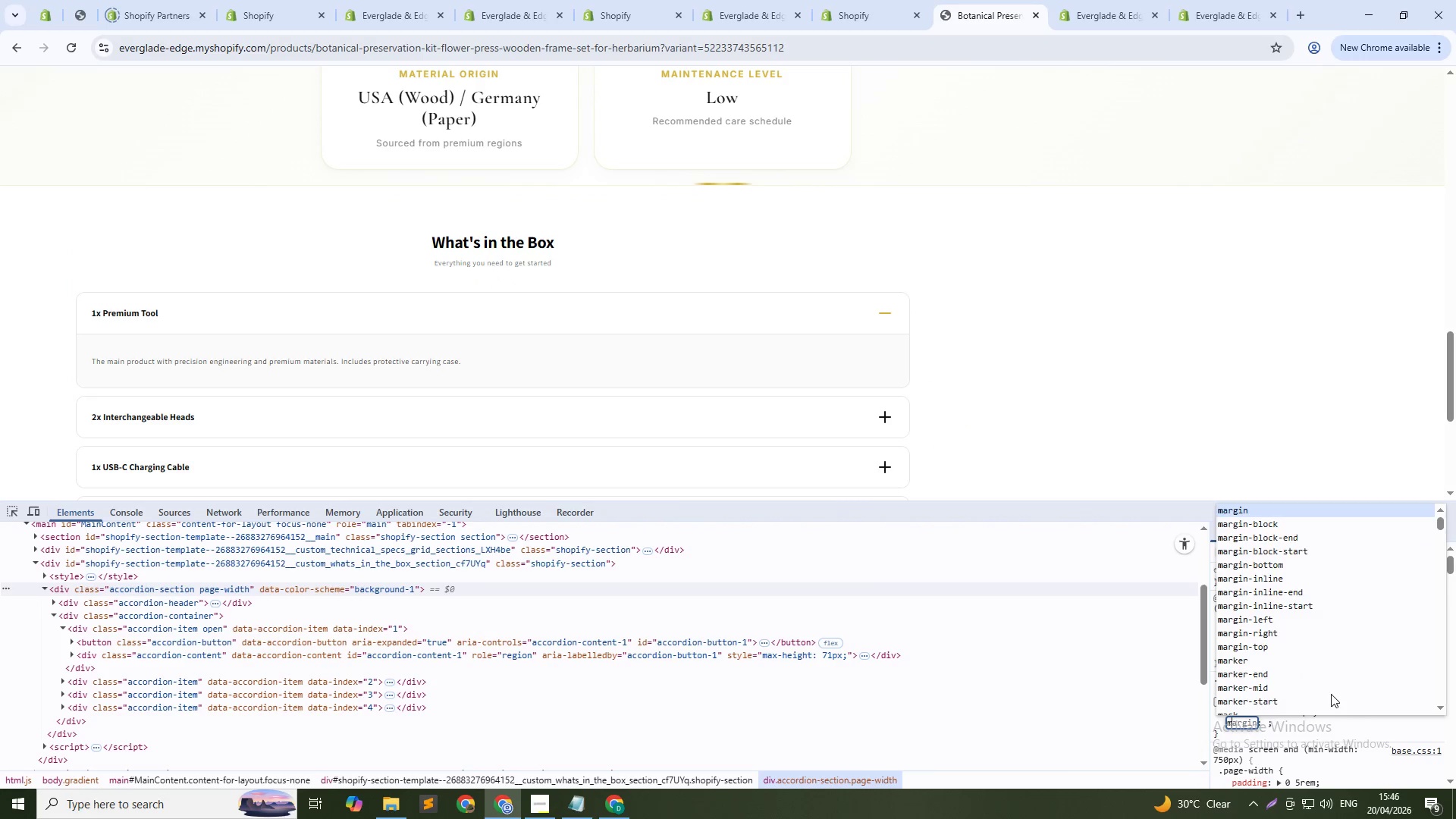 
key(Enter)
 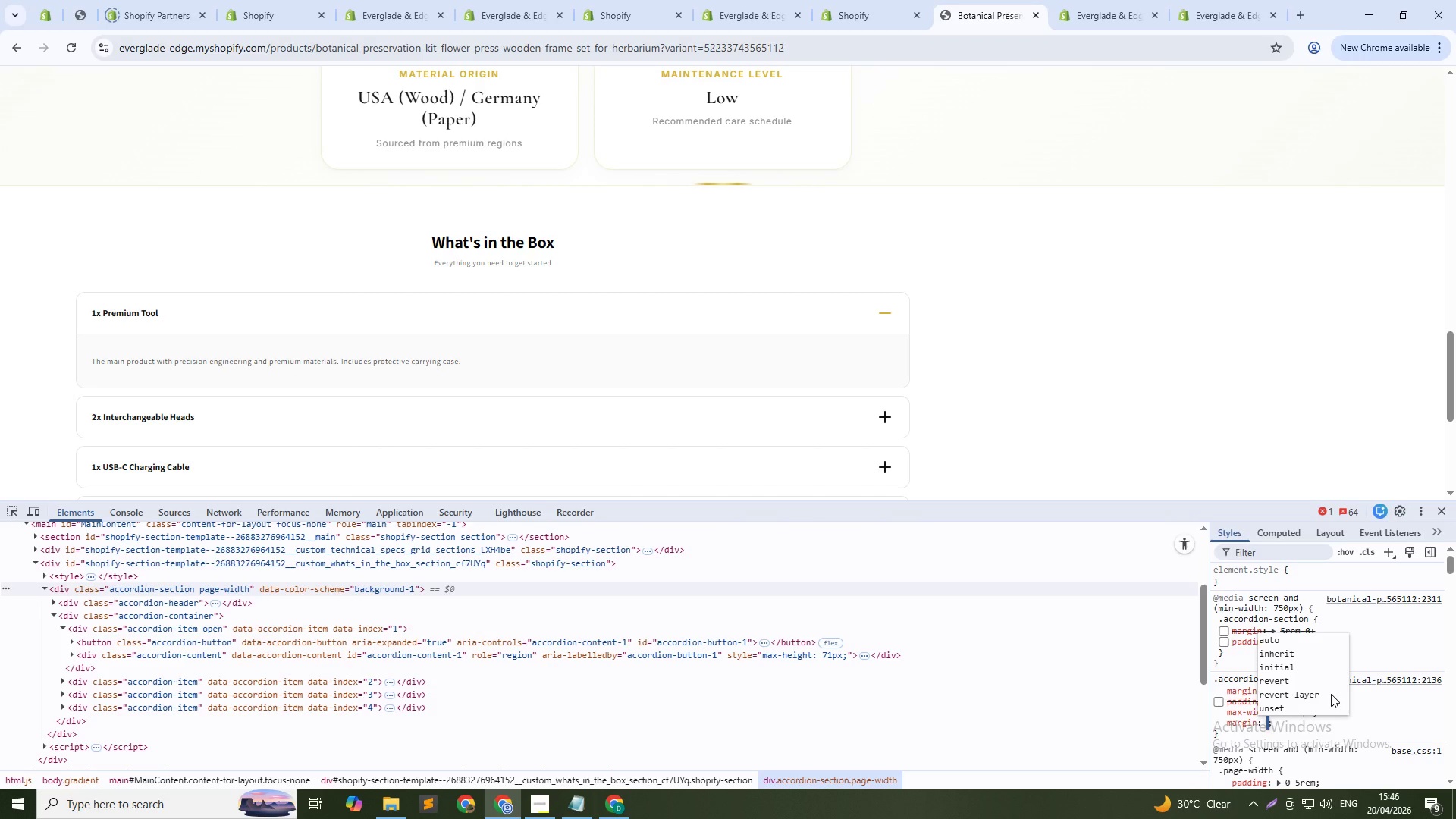 
key(Numpad0)
 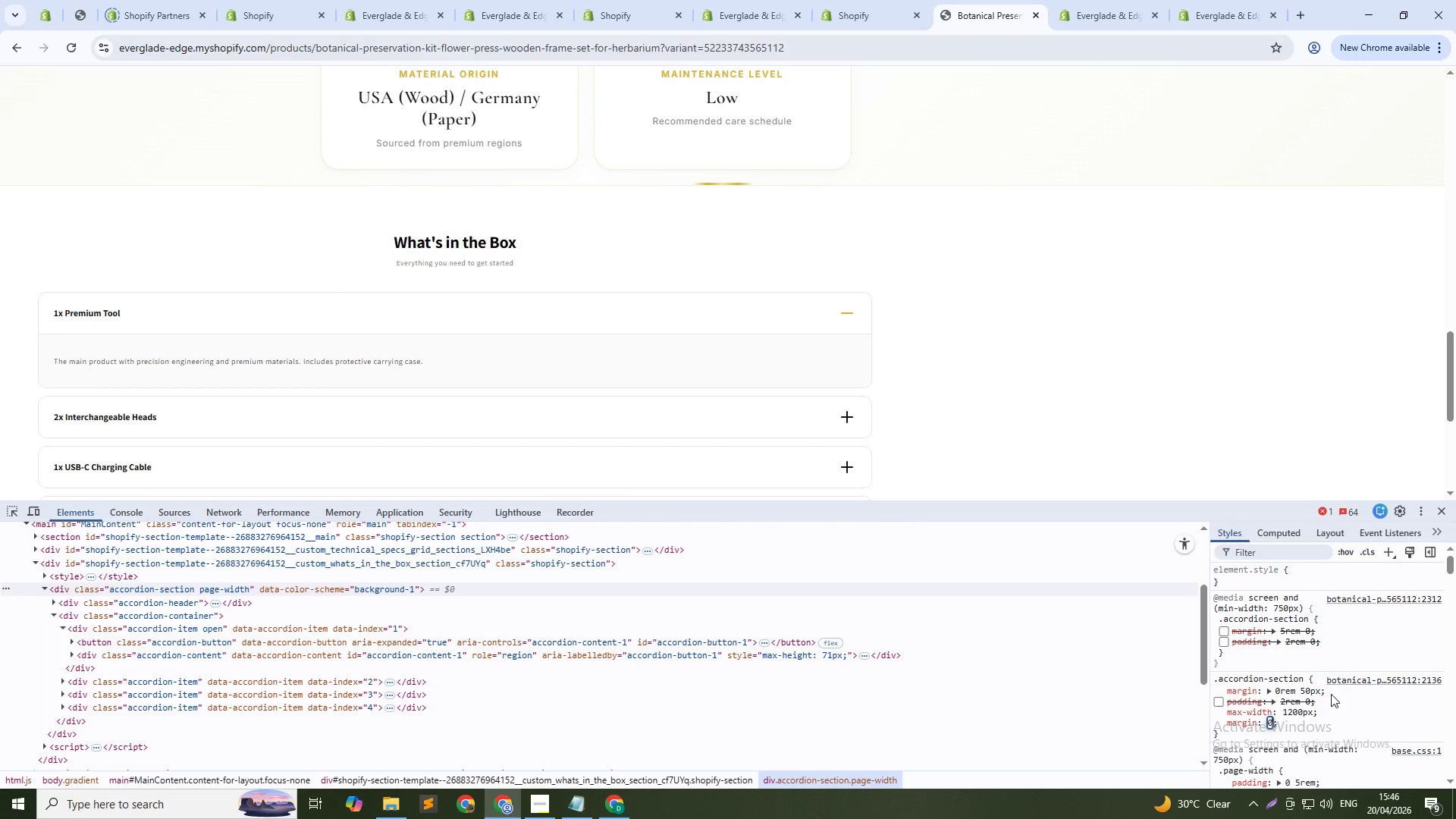 
key(Space)
 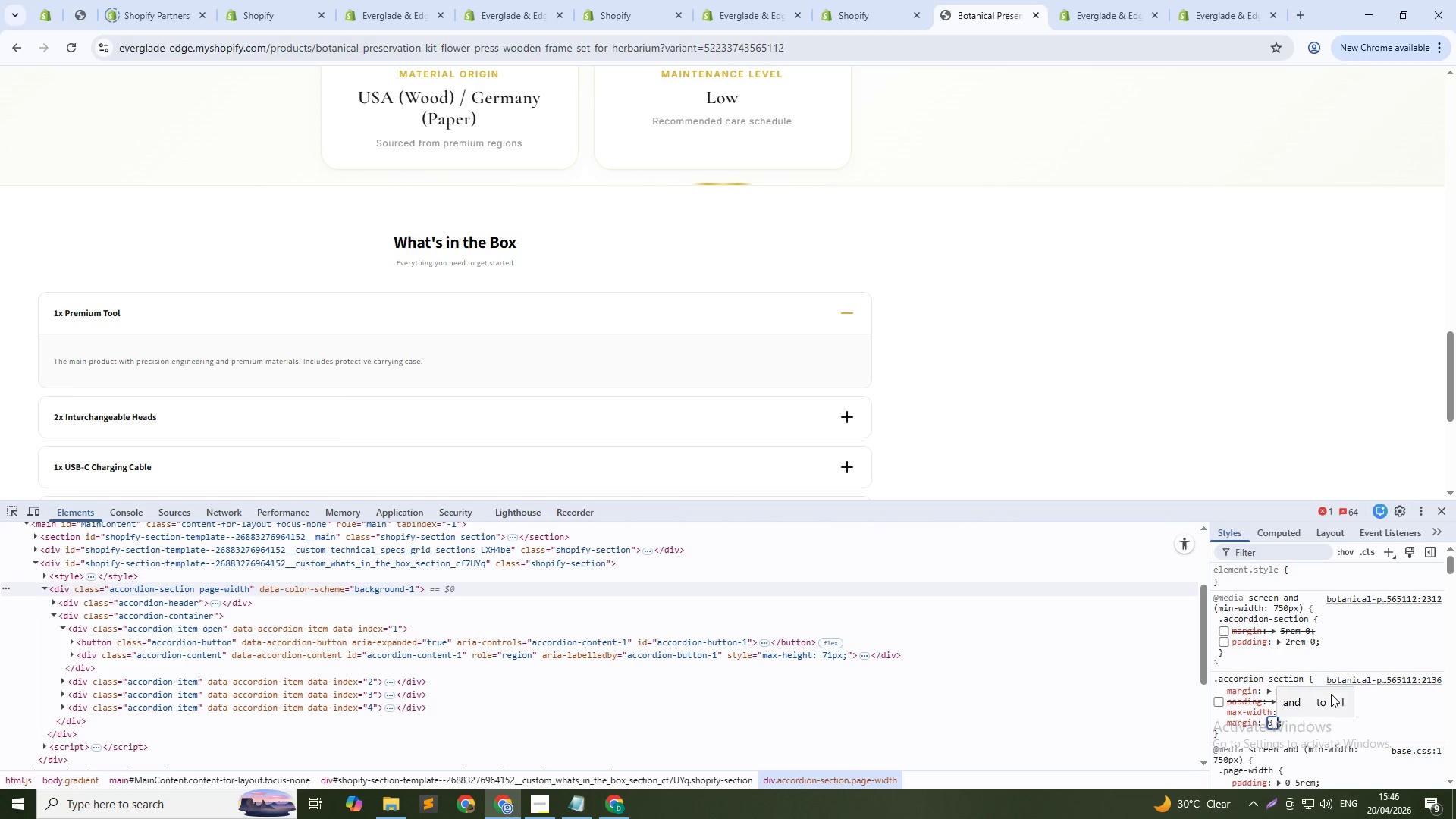 
key(A)
 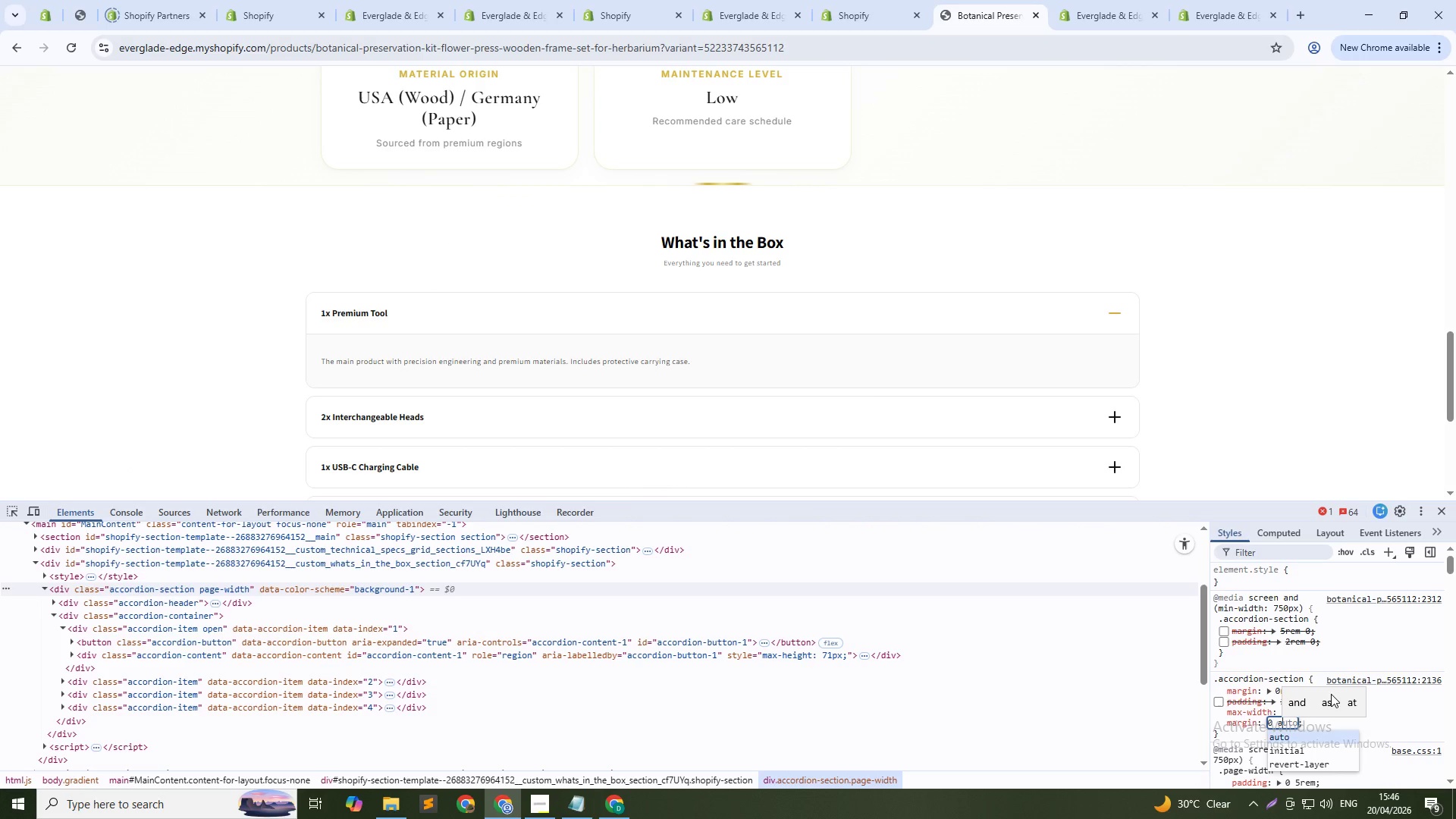 
key(Enter)
 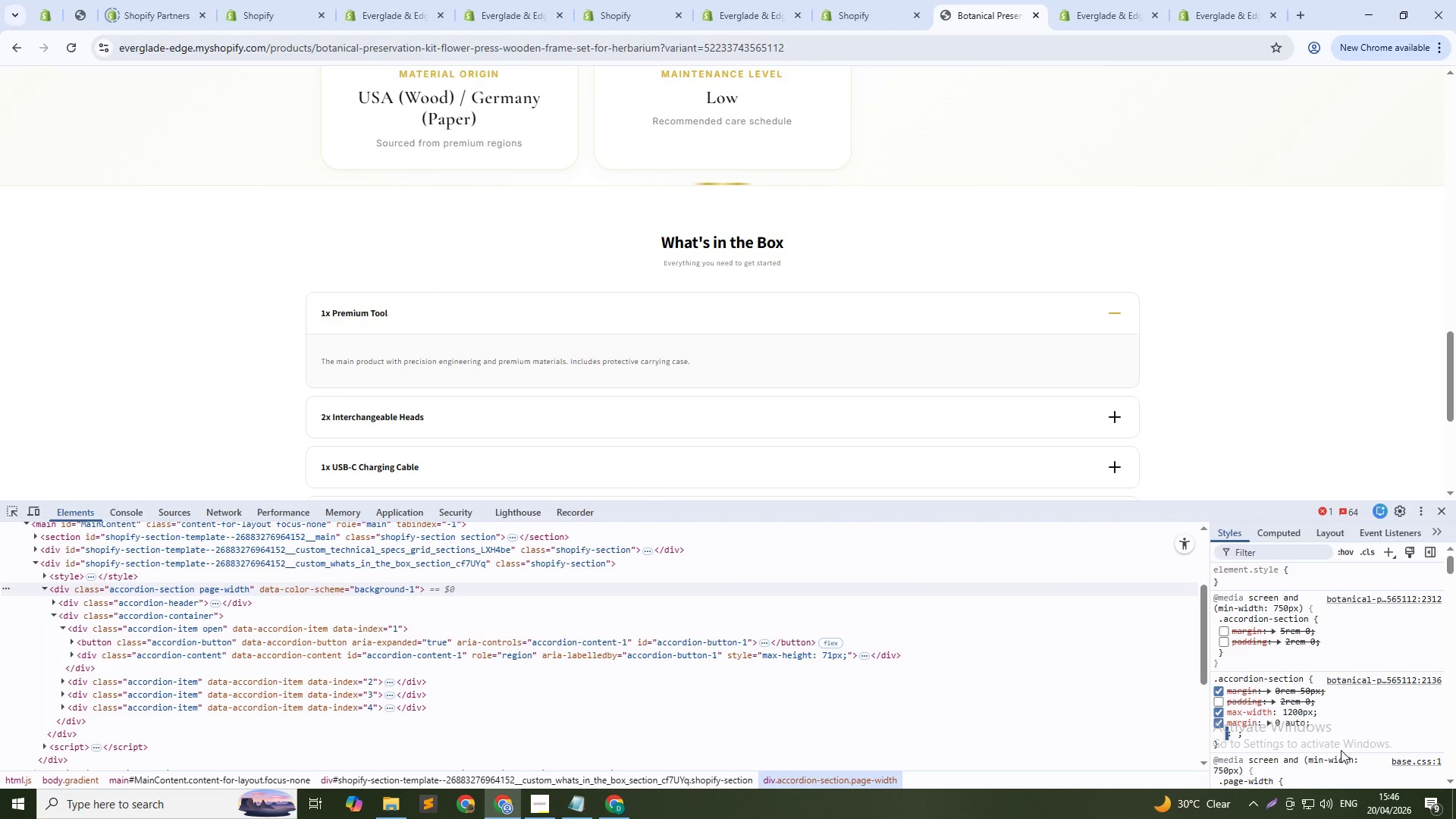 
wait(5.47)
 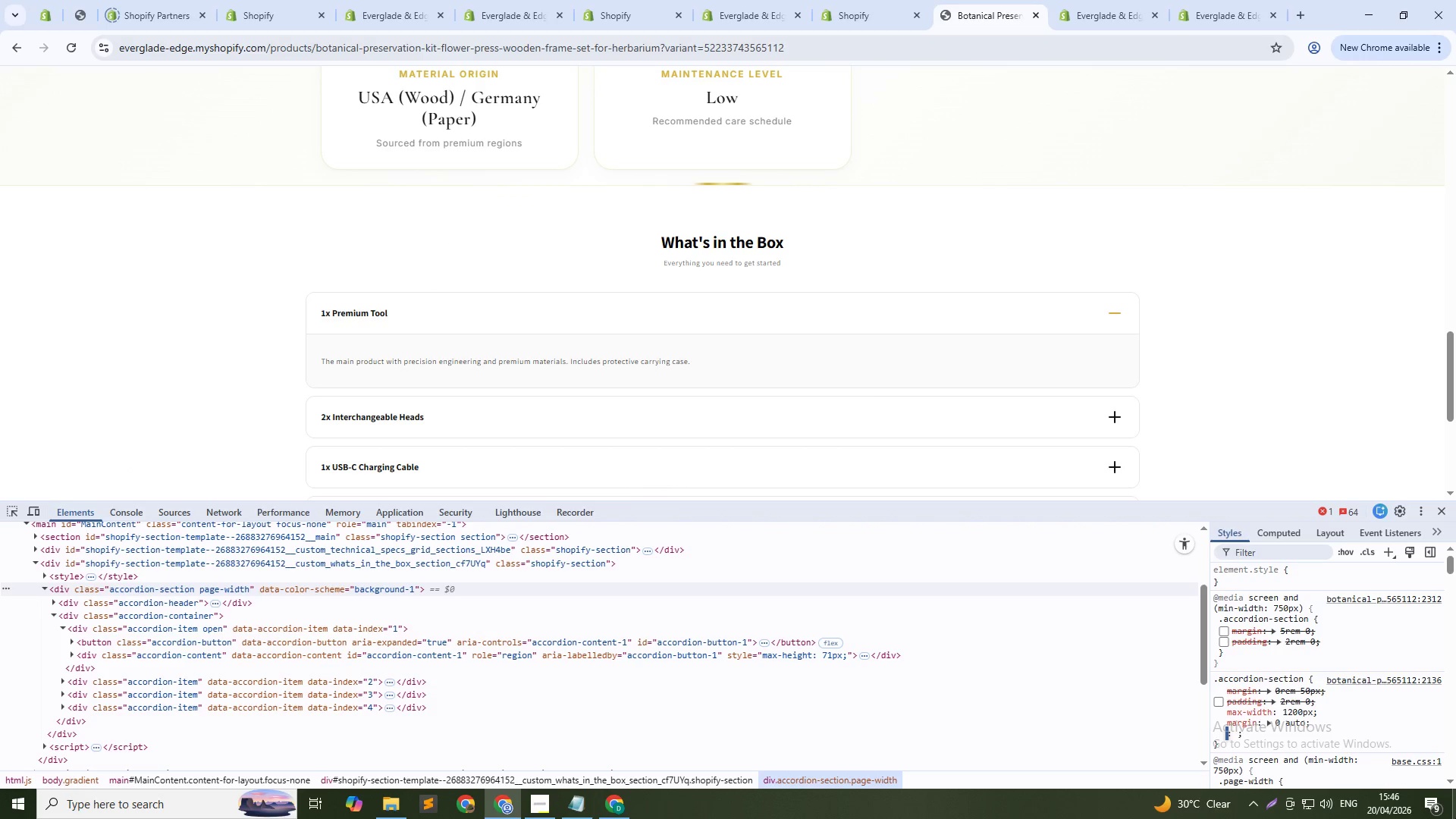 
key(W)
 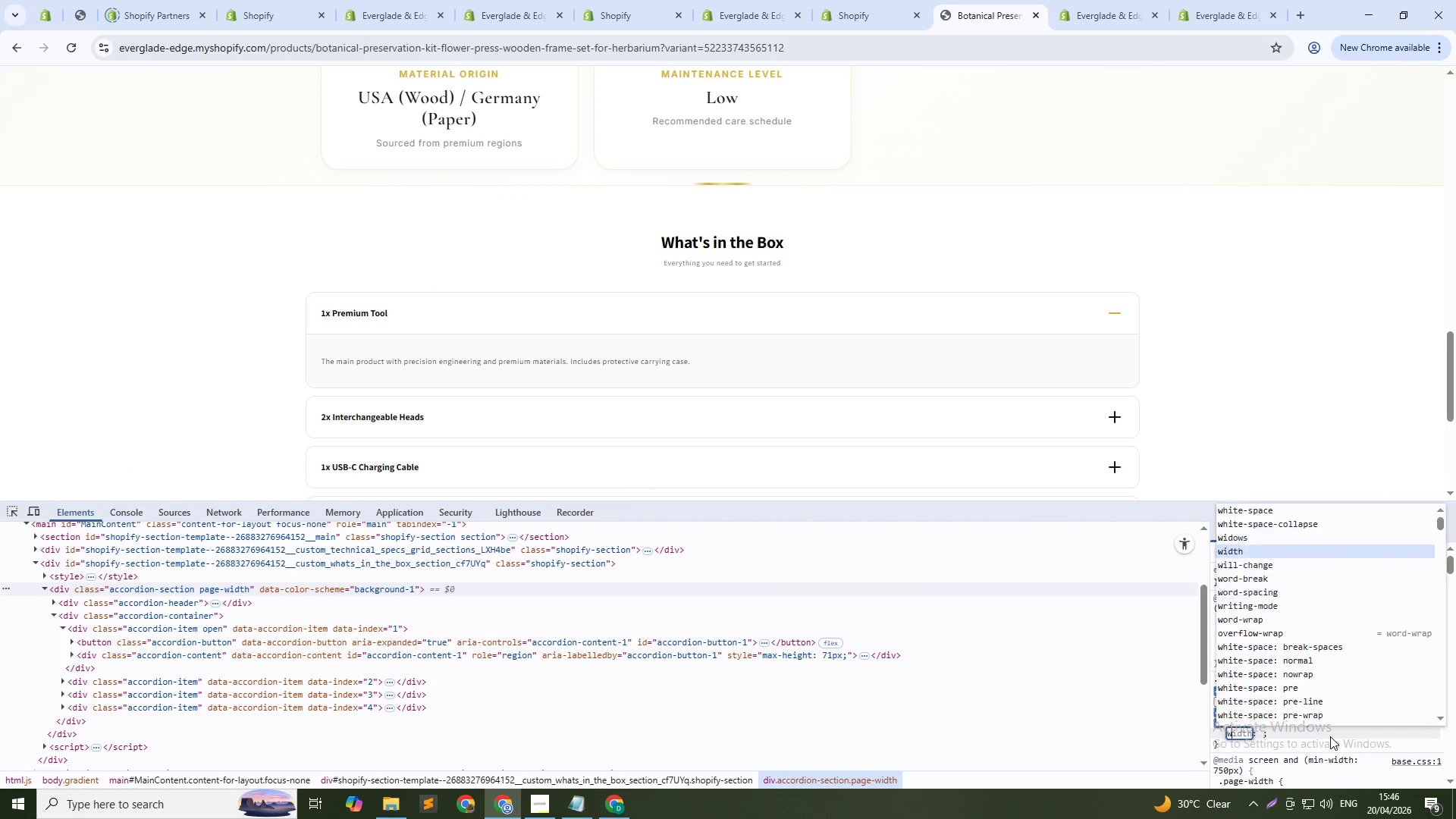 
key(NumpadEnter)
 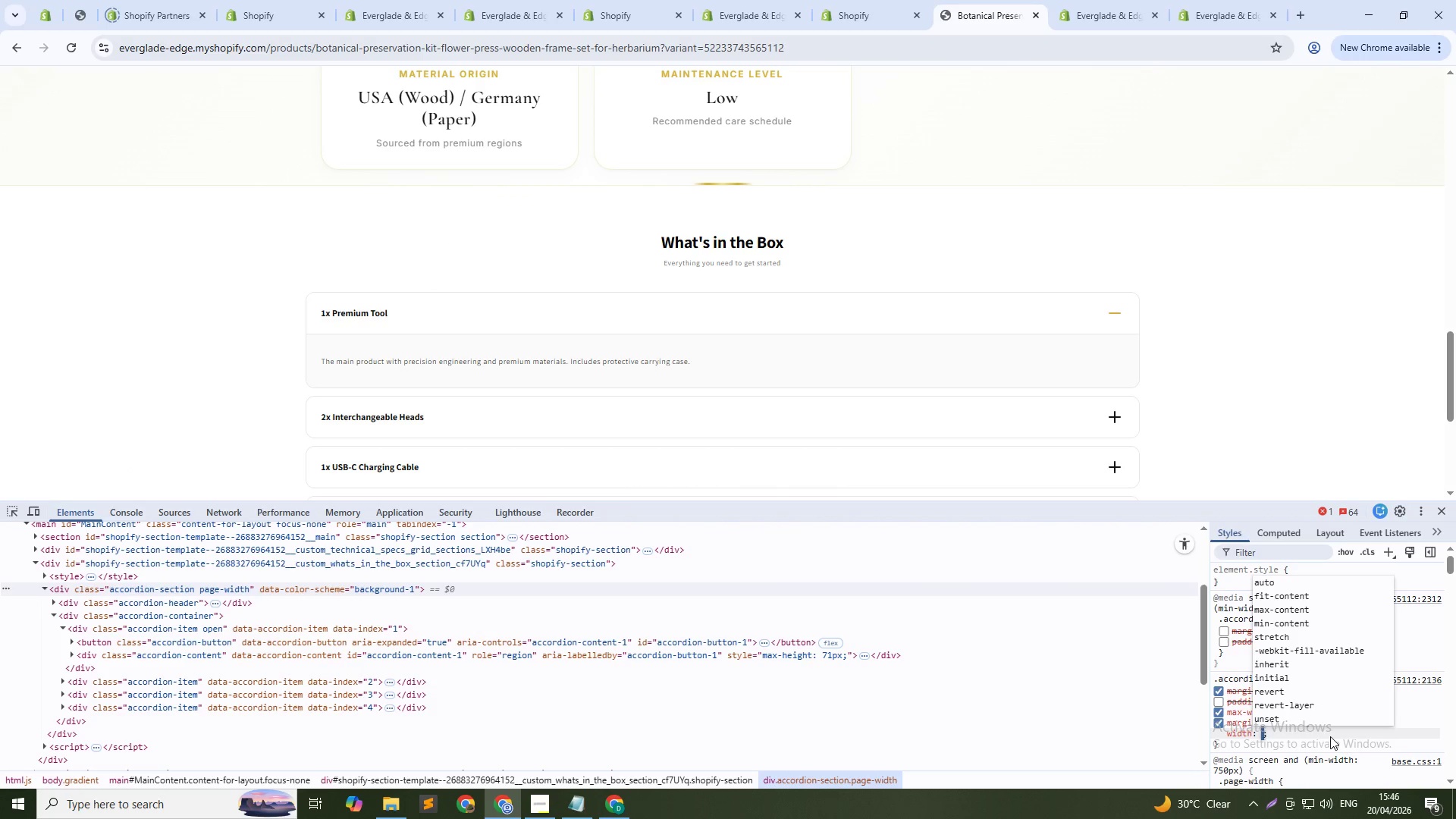 
key(Numpad1)
 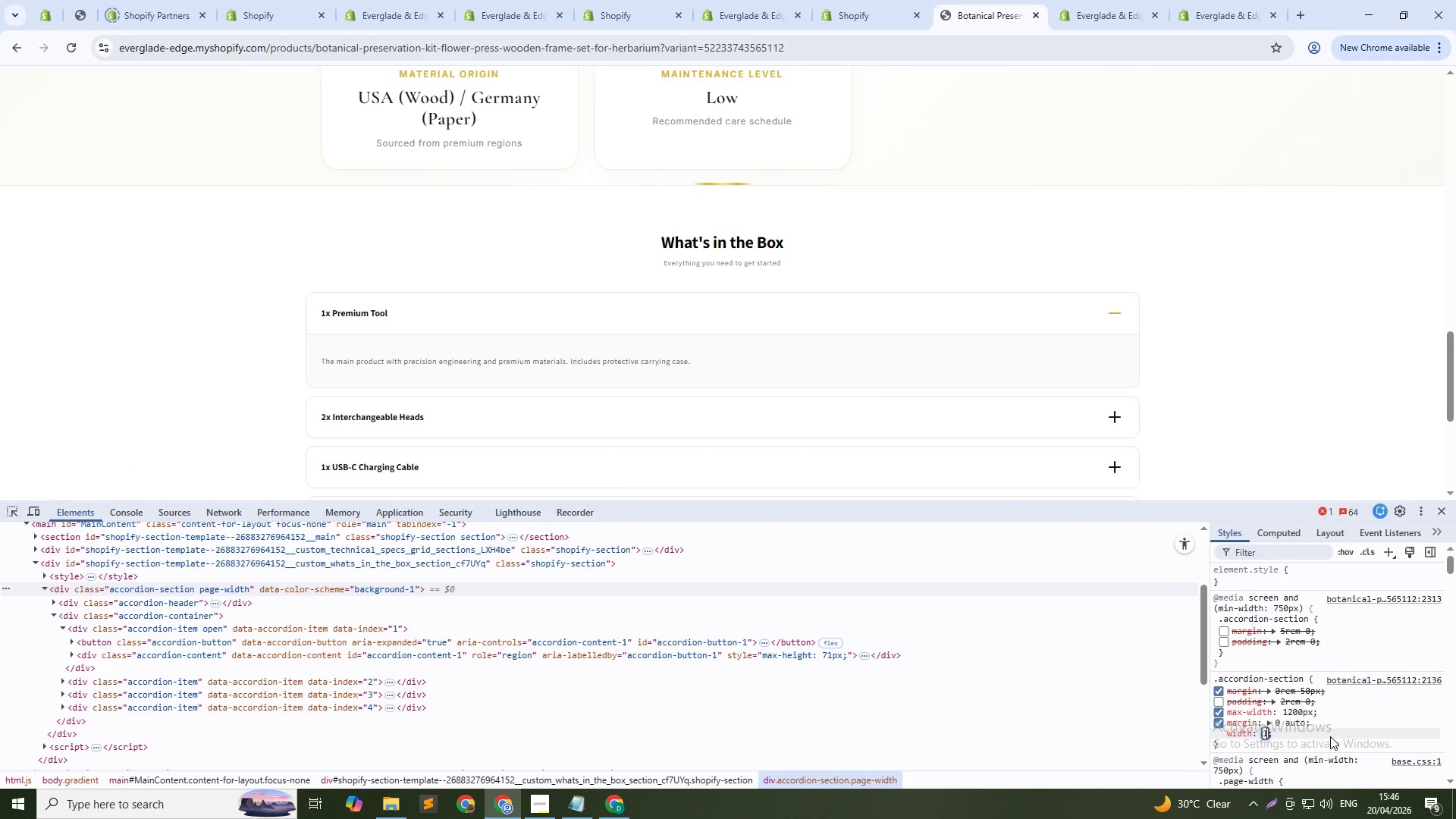 
key(Numpad0)
 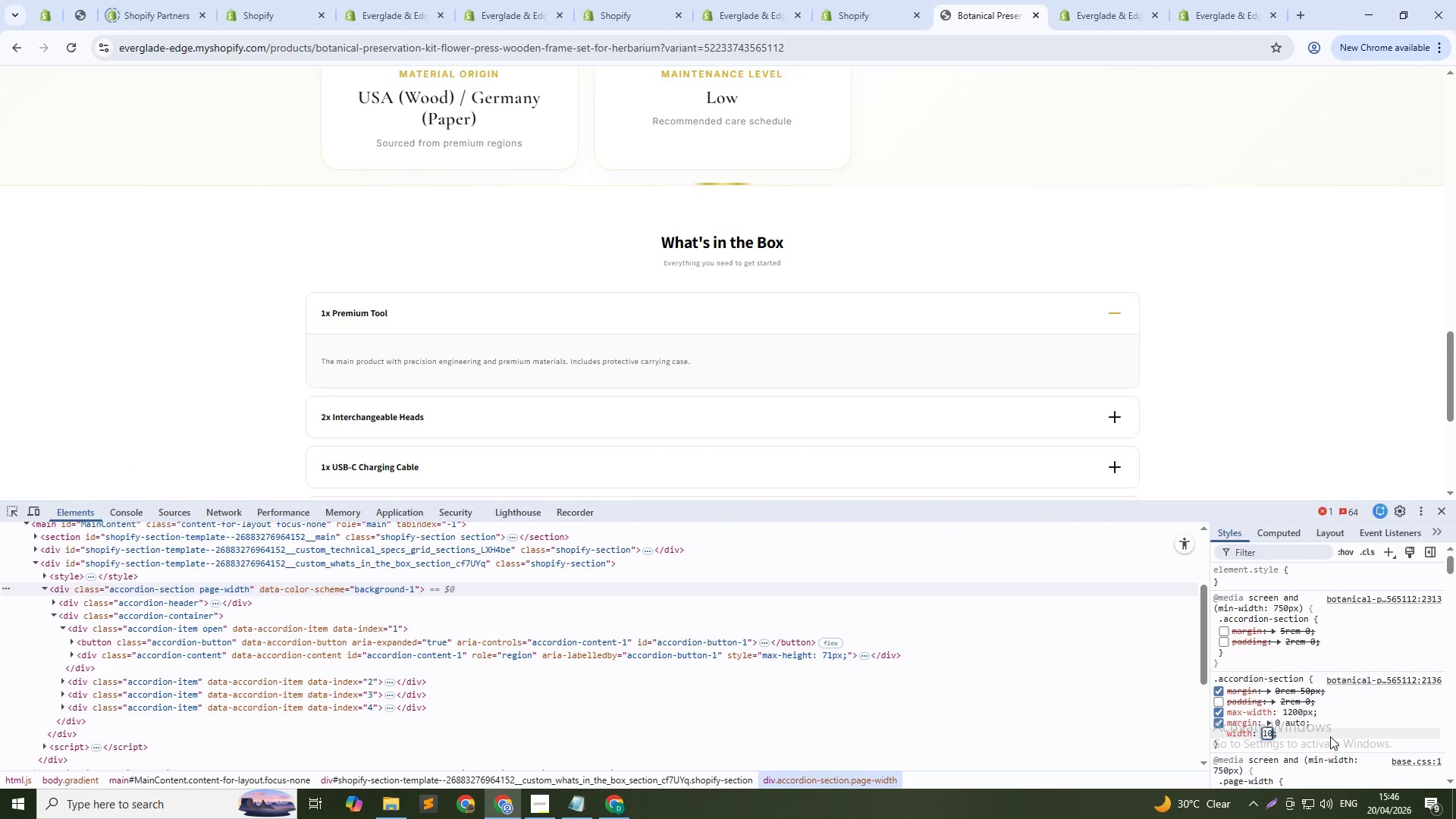 
key(Numpad0)
 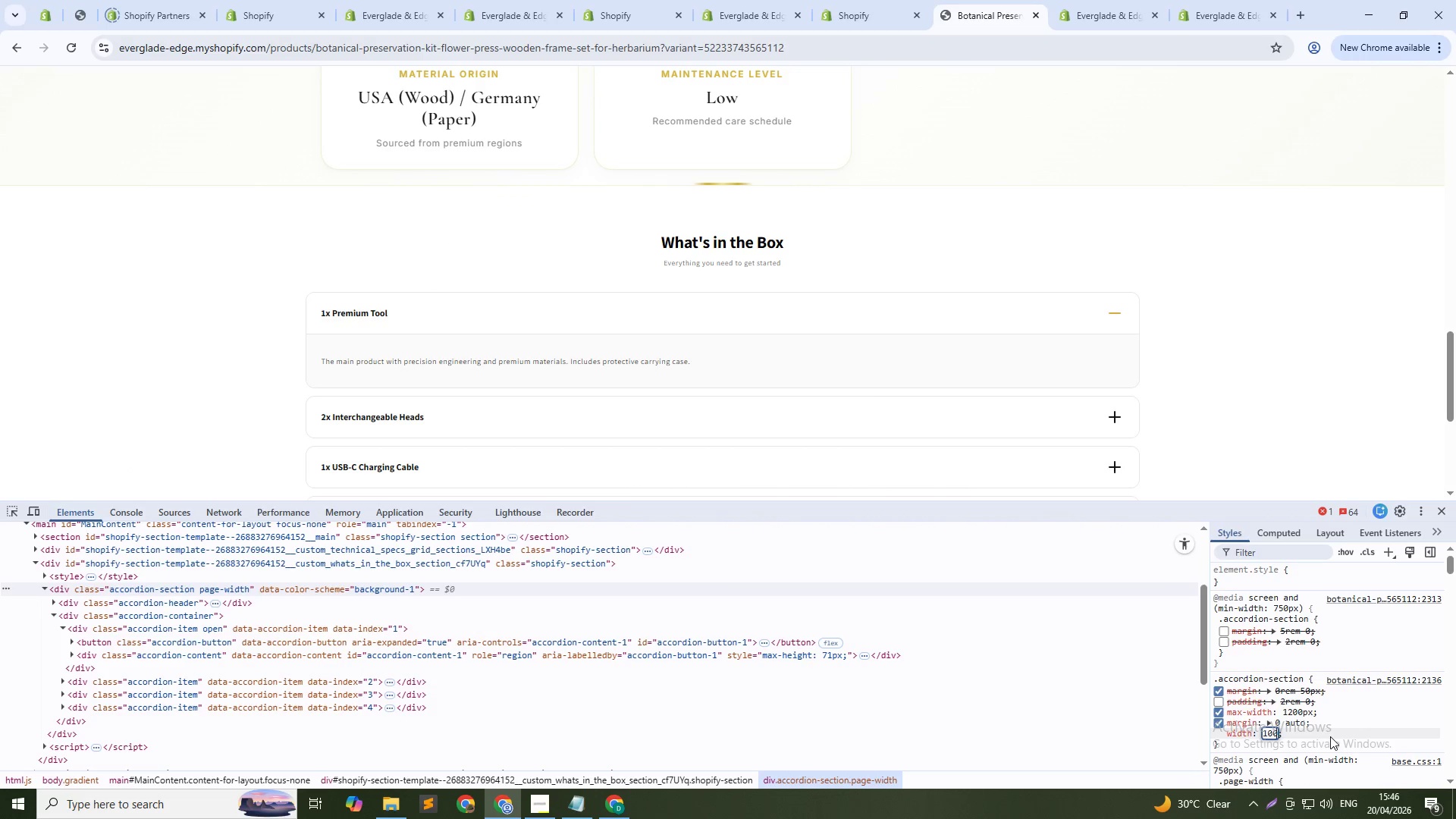 
key(Shift+ShiftLeft)
 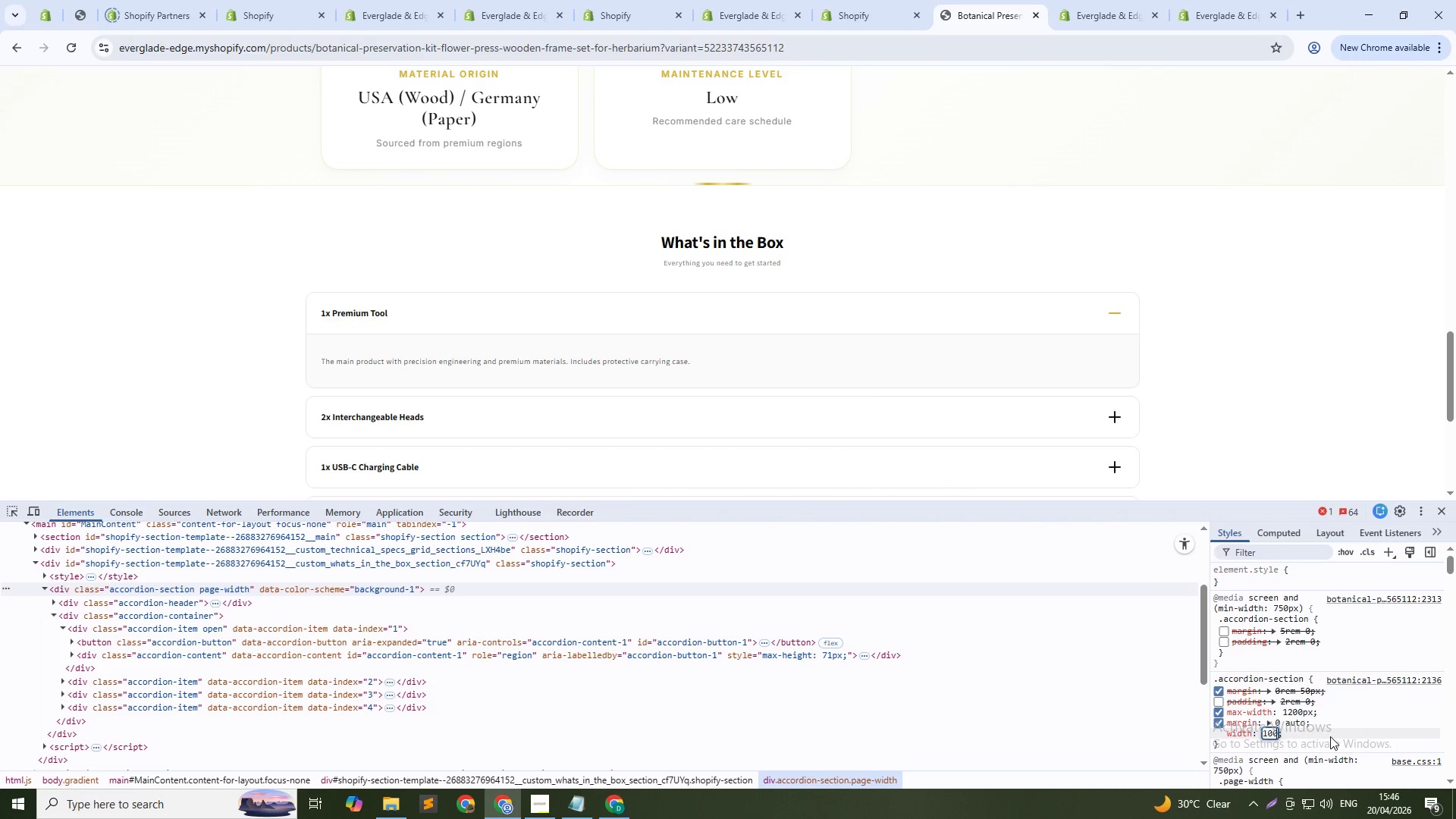 
key(Shift+5)
 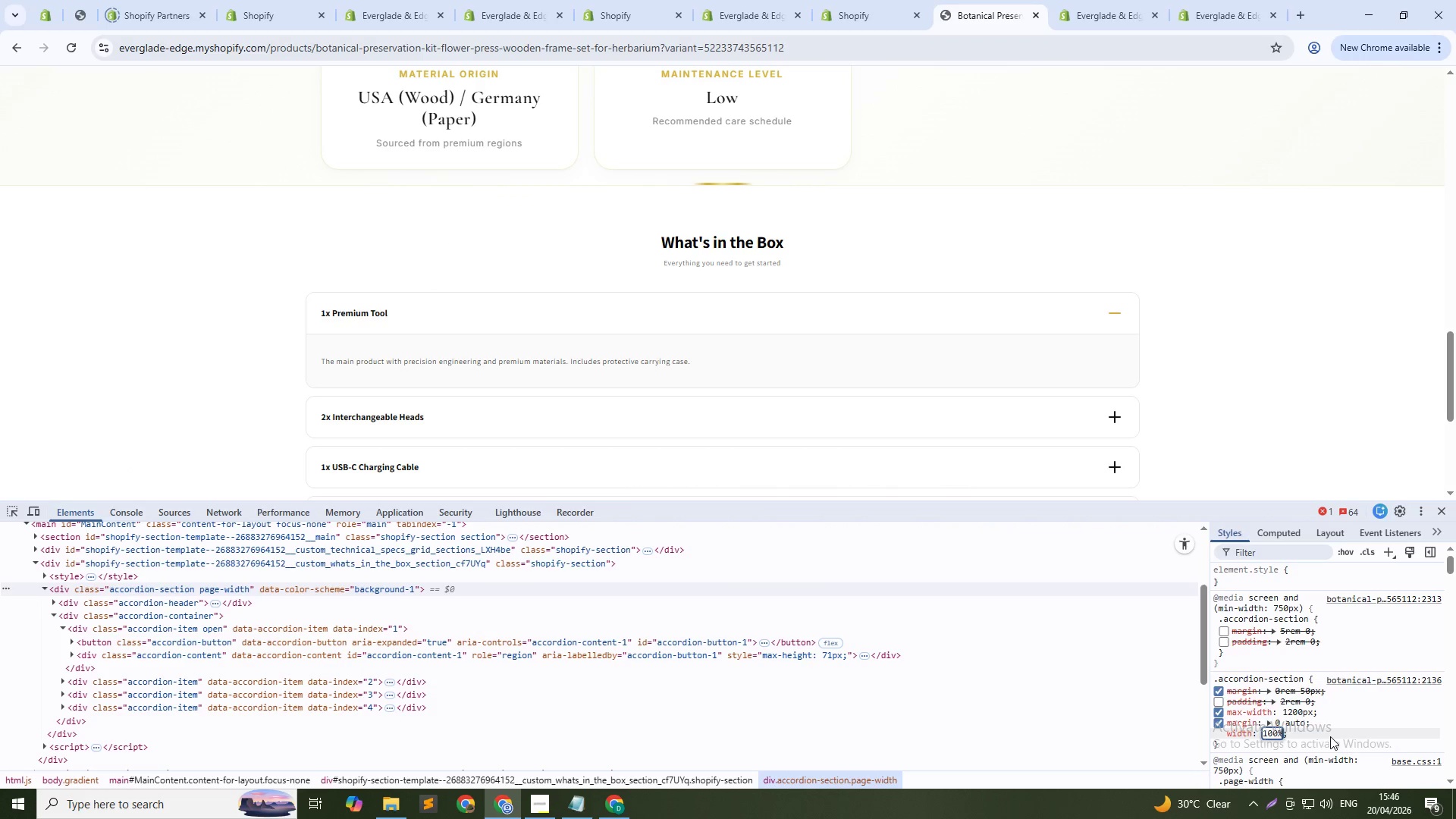 
key(NumpadEnter)
 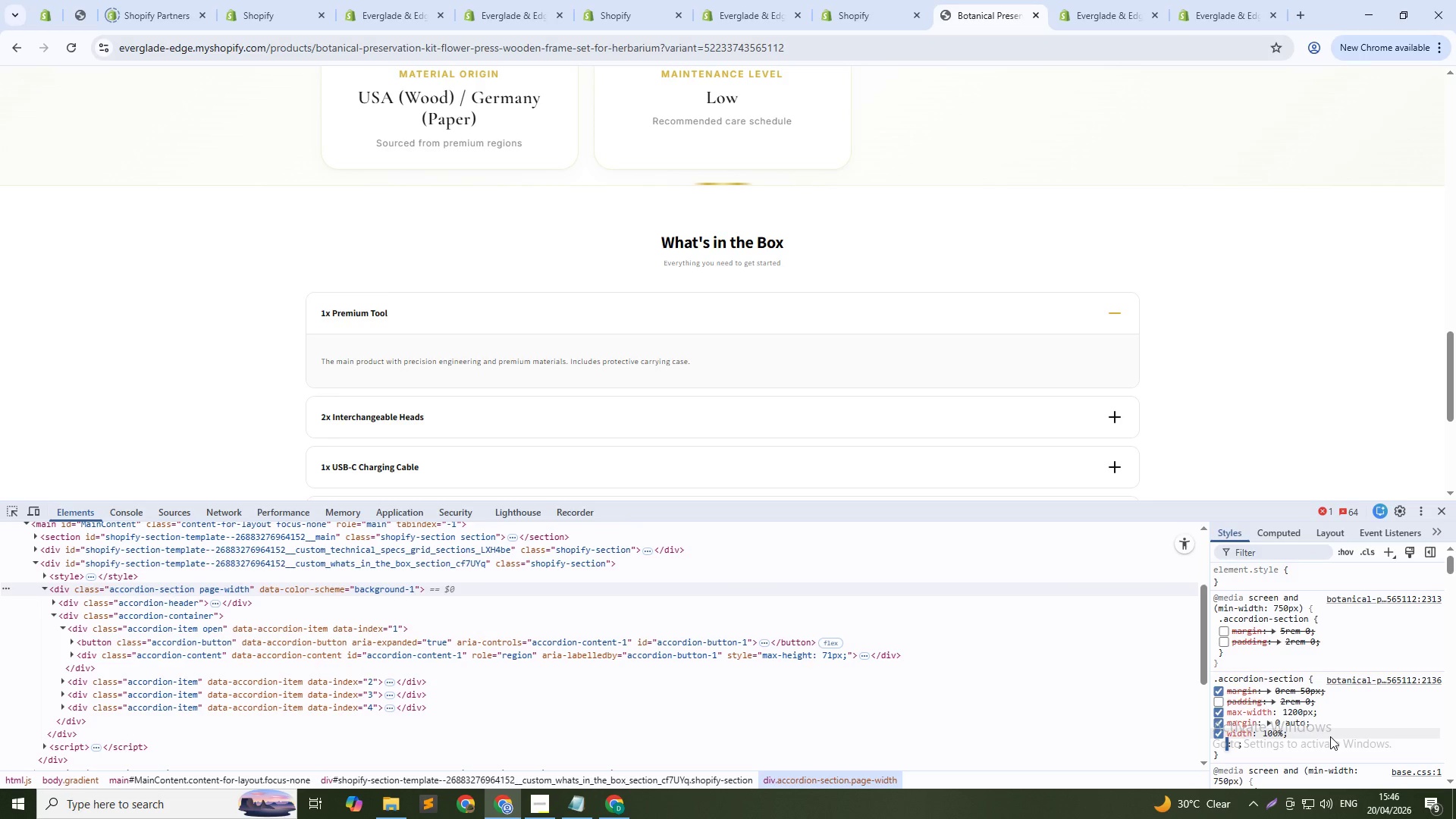 
key(Control+Shift+C)
 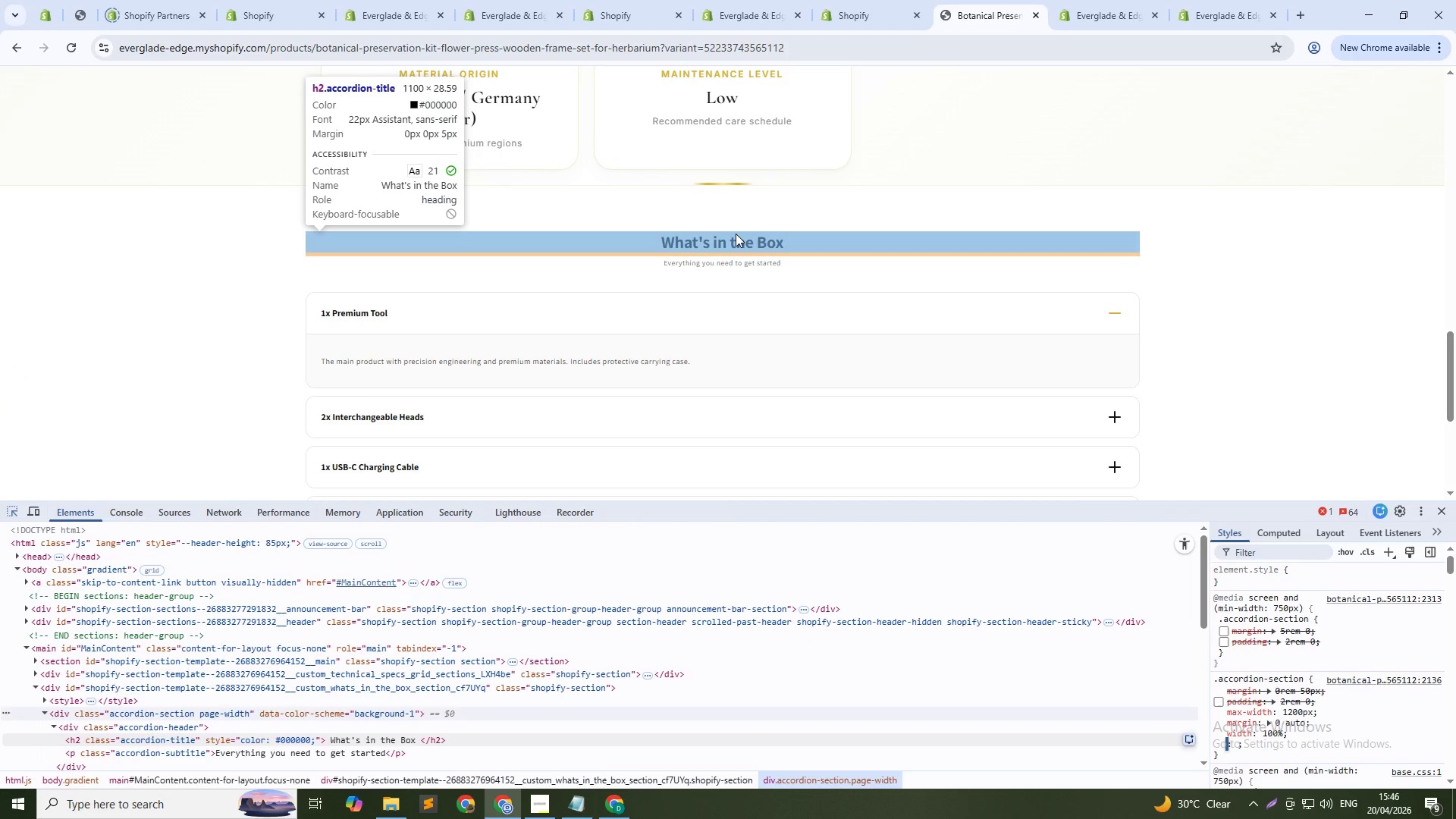 
left_click([736, 234])
 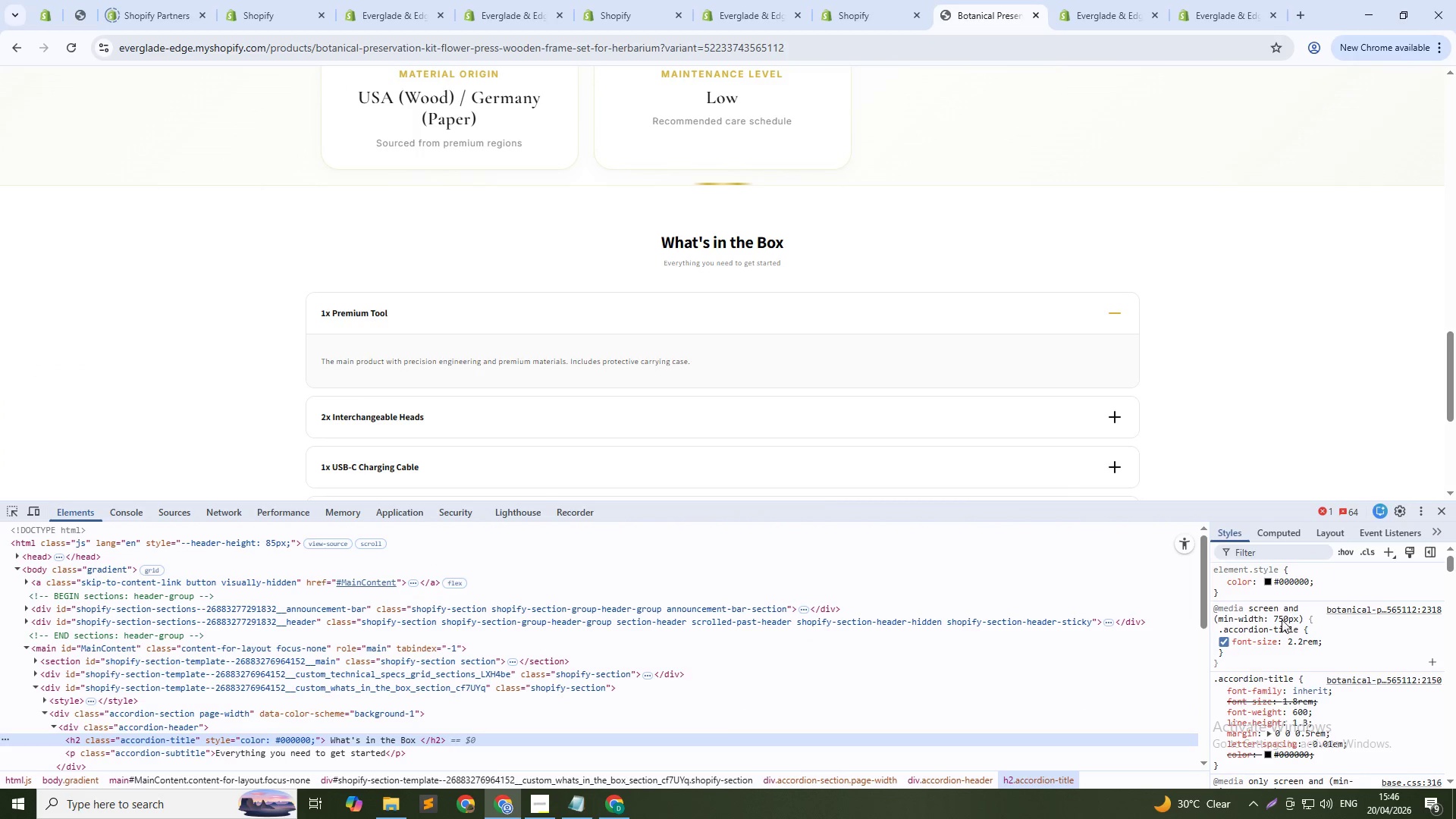 
left_click([1298, 642])
 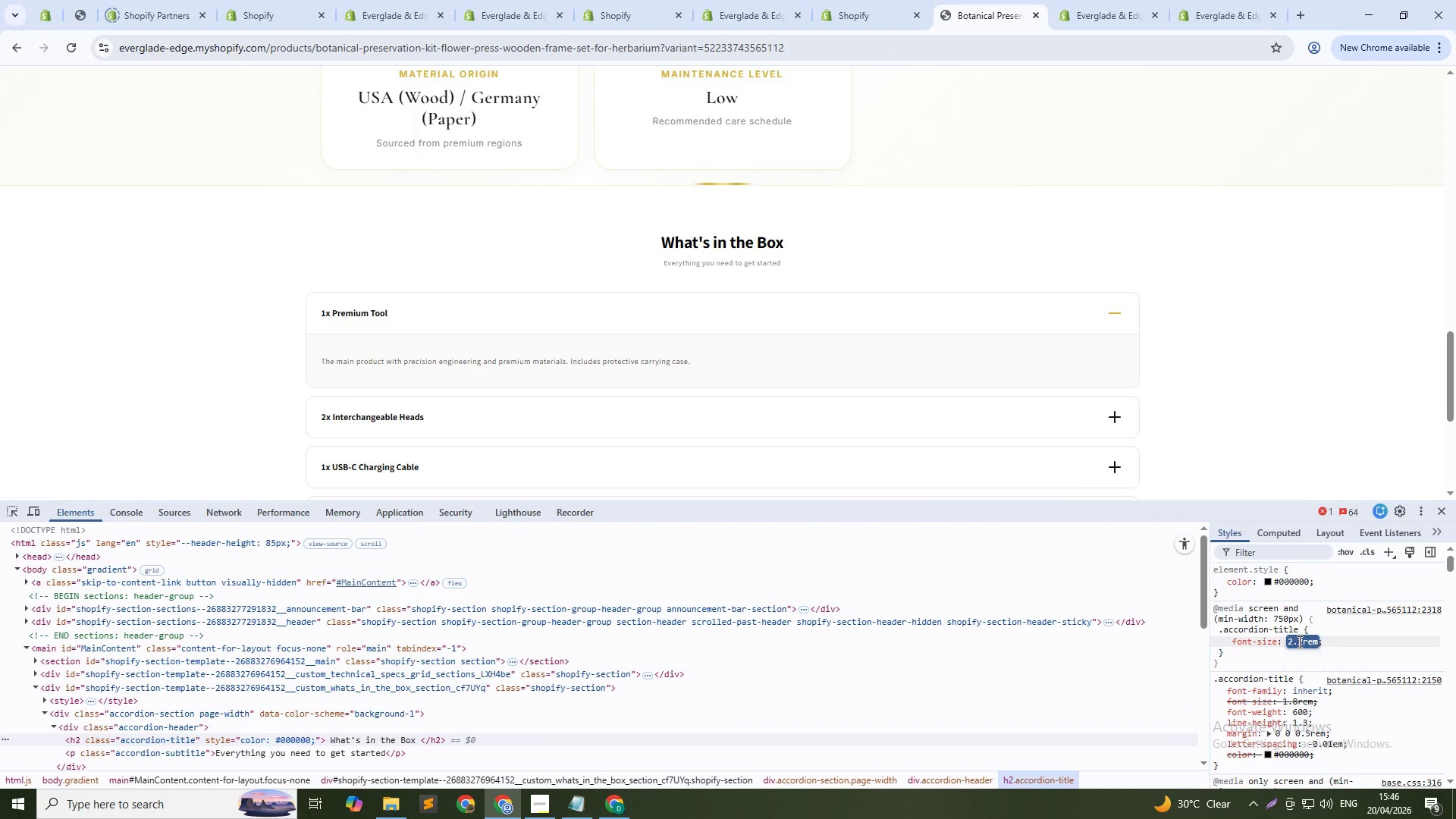 
key(Shift+ArrowUp)
 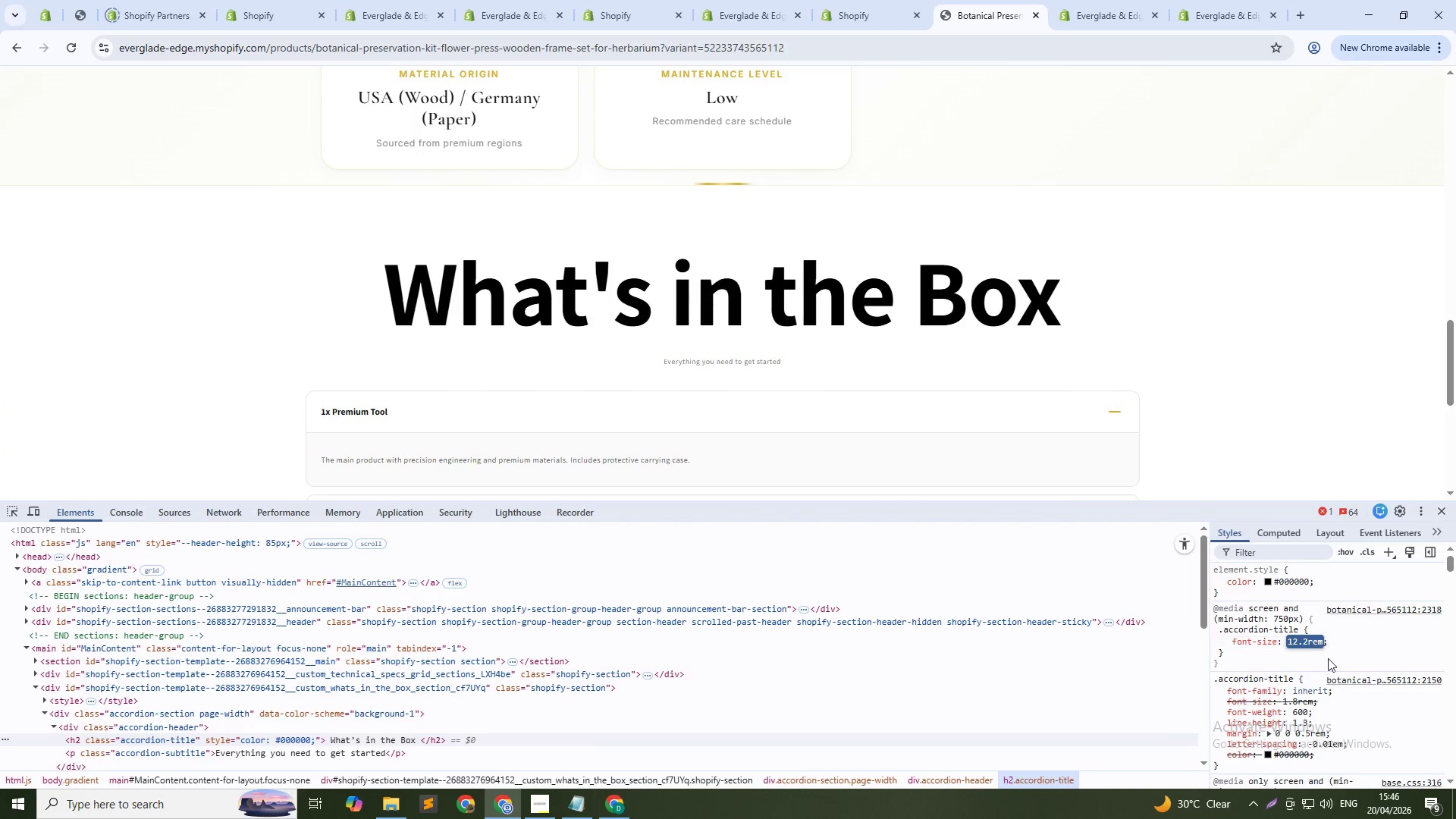 
key(Shift+ArrowDown)
 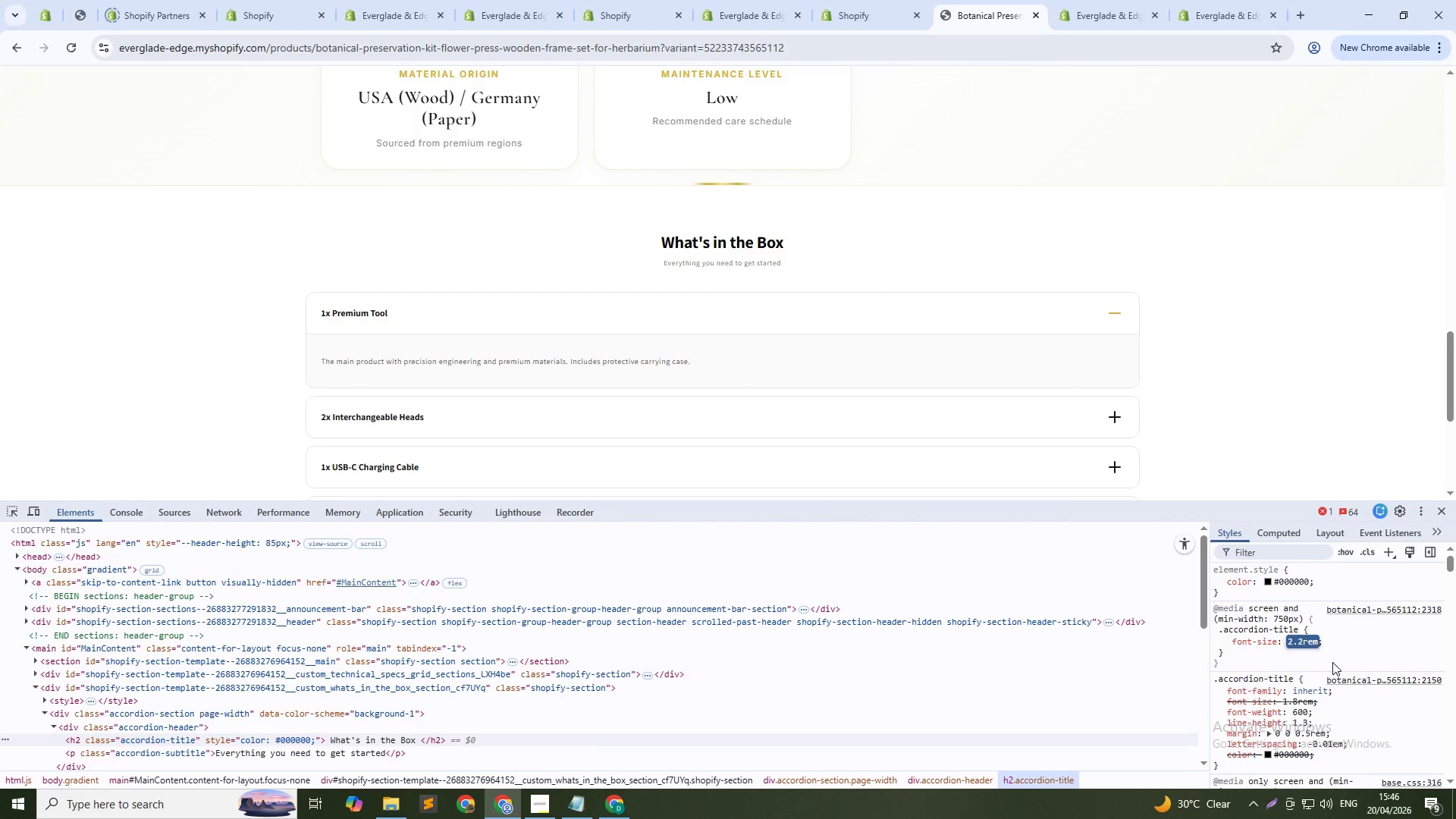 
key(ArrowRight)
 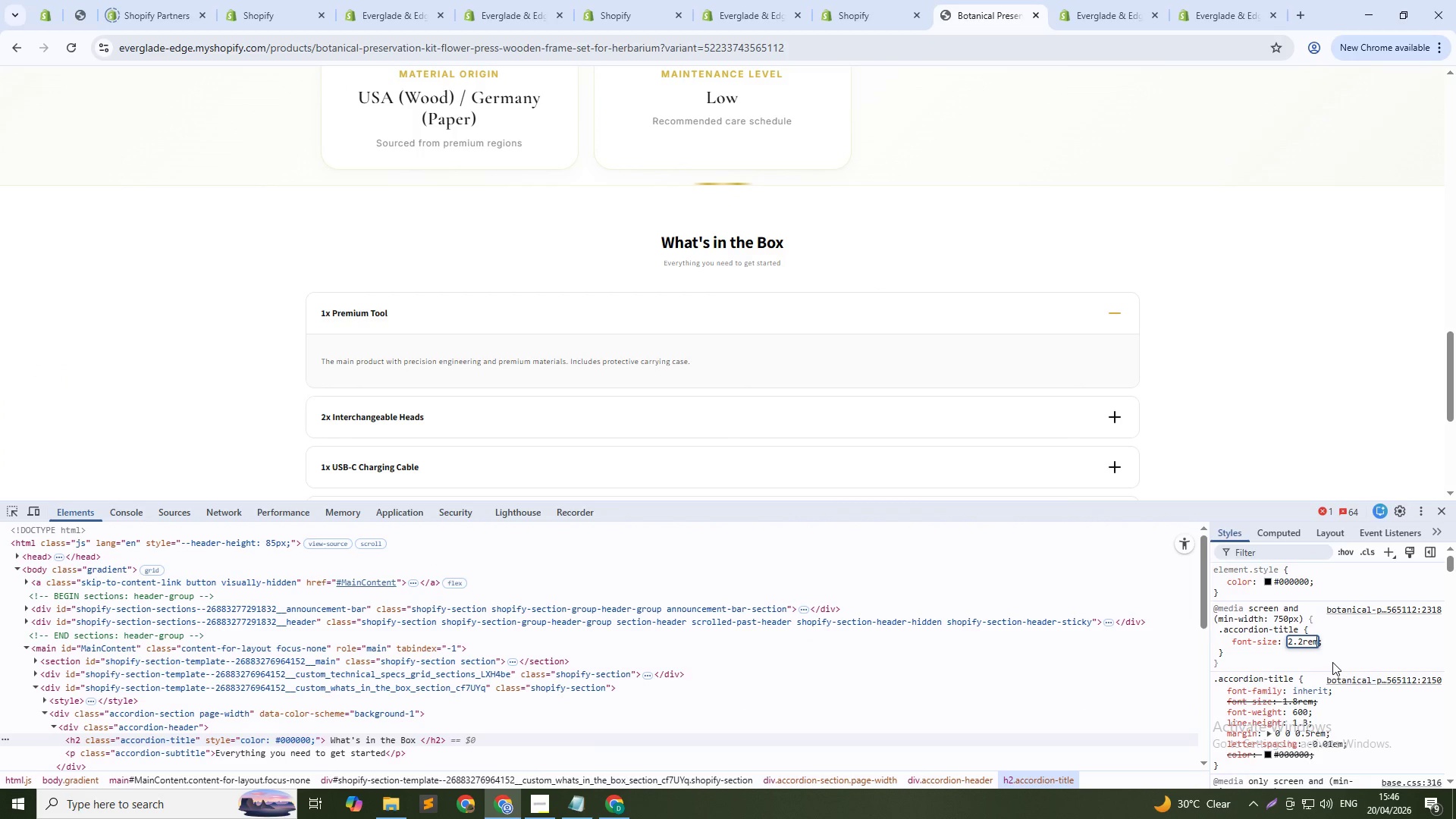 
key(ArrowLeft)
 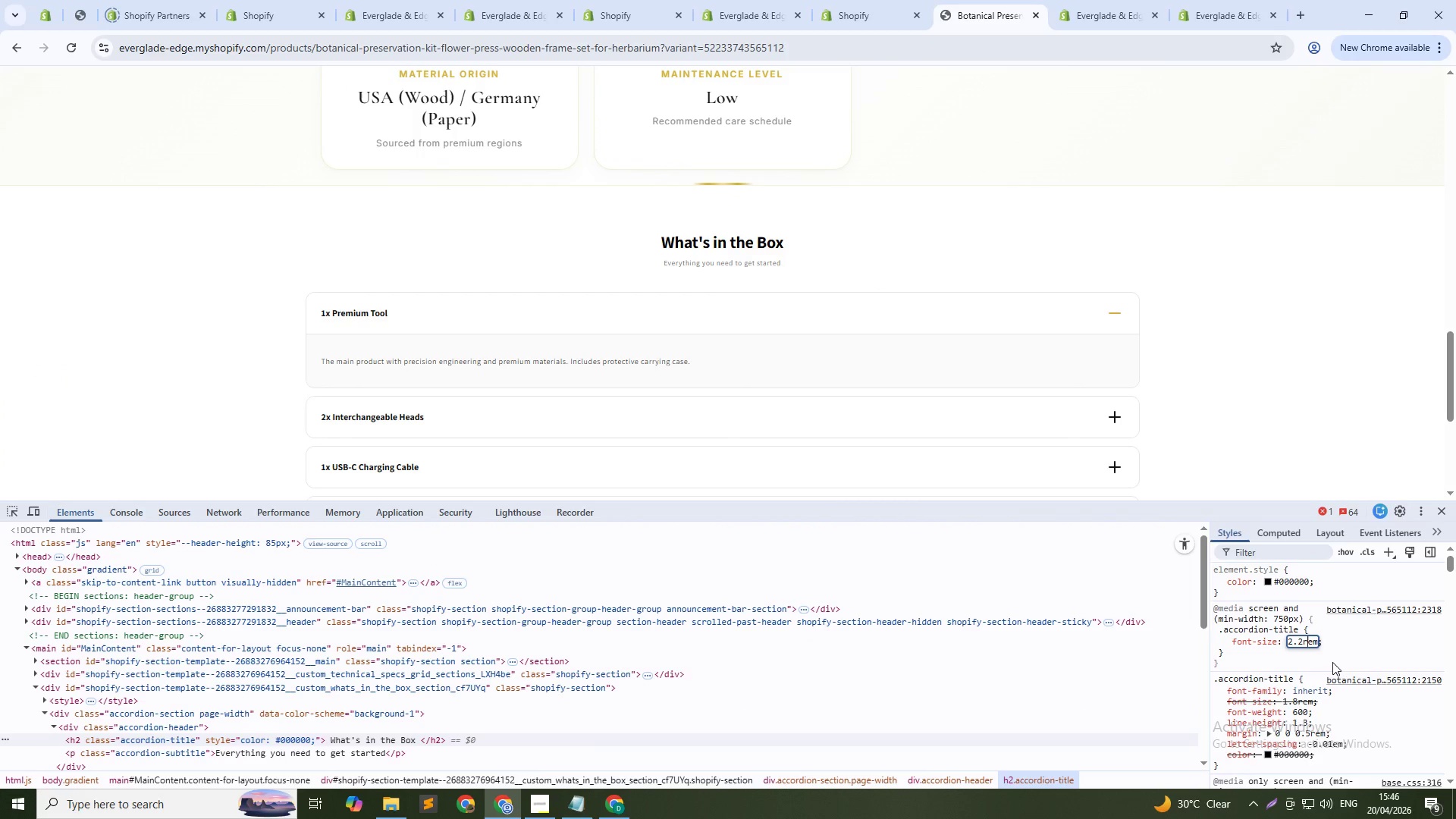 
key(ArrowLeft)
 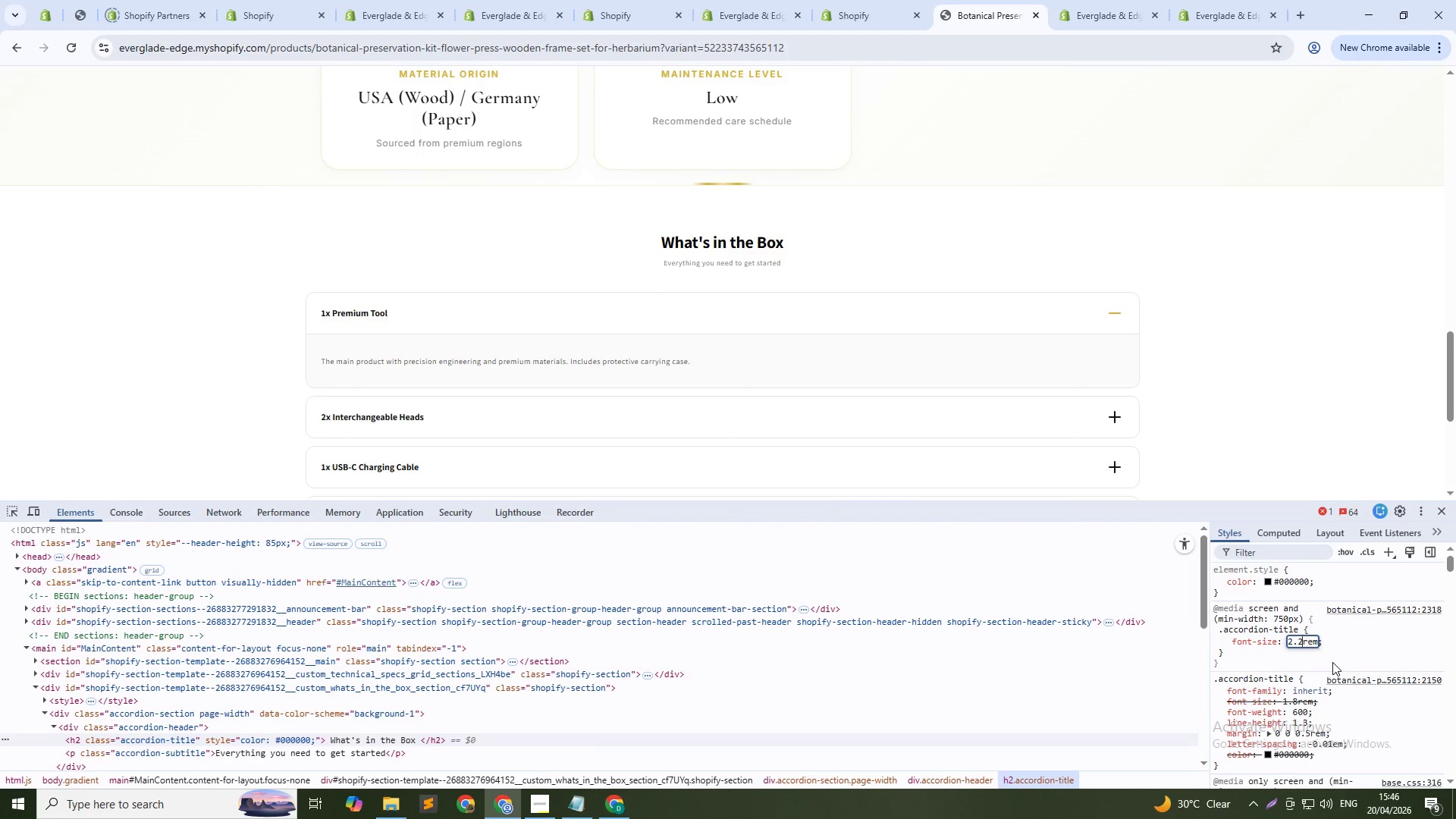 
key(ArrowLeft)
 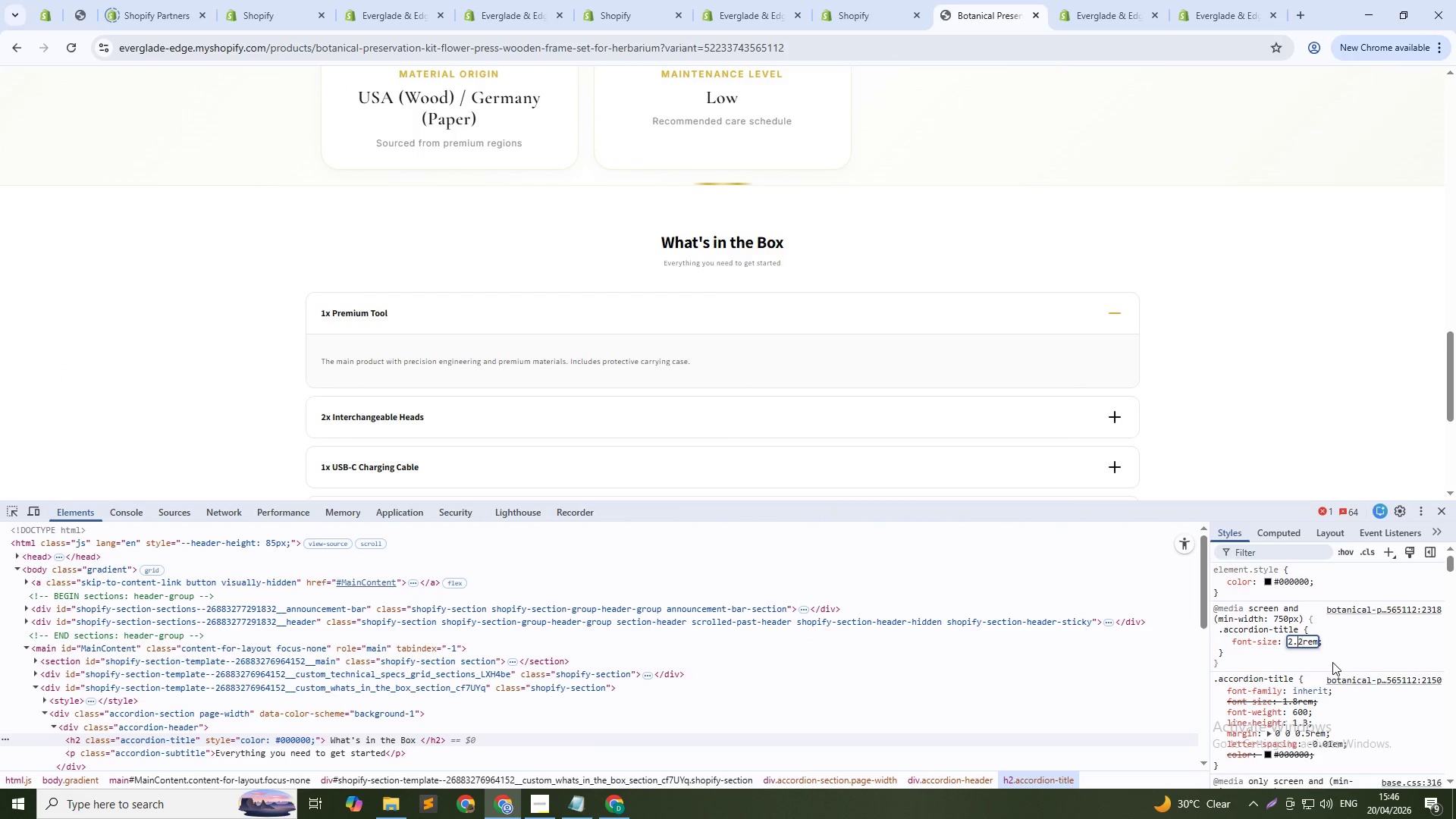 
key(ArrowLeft)
 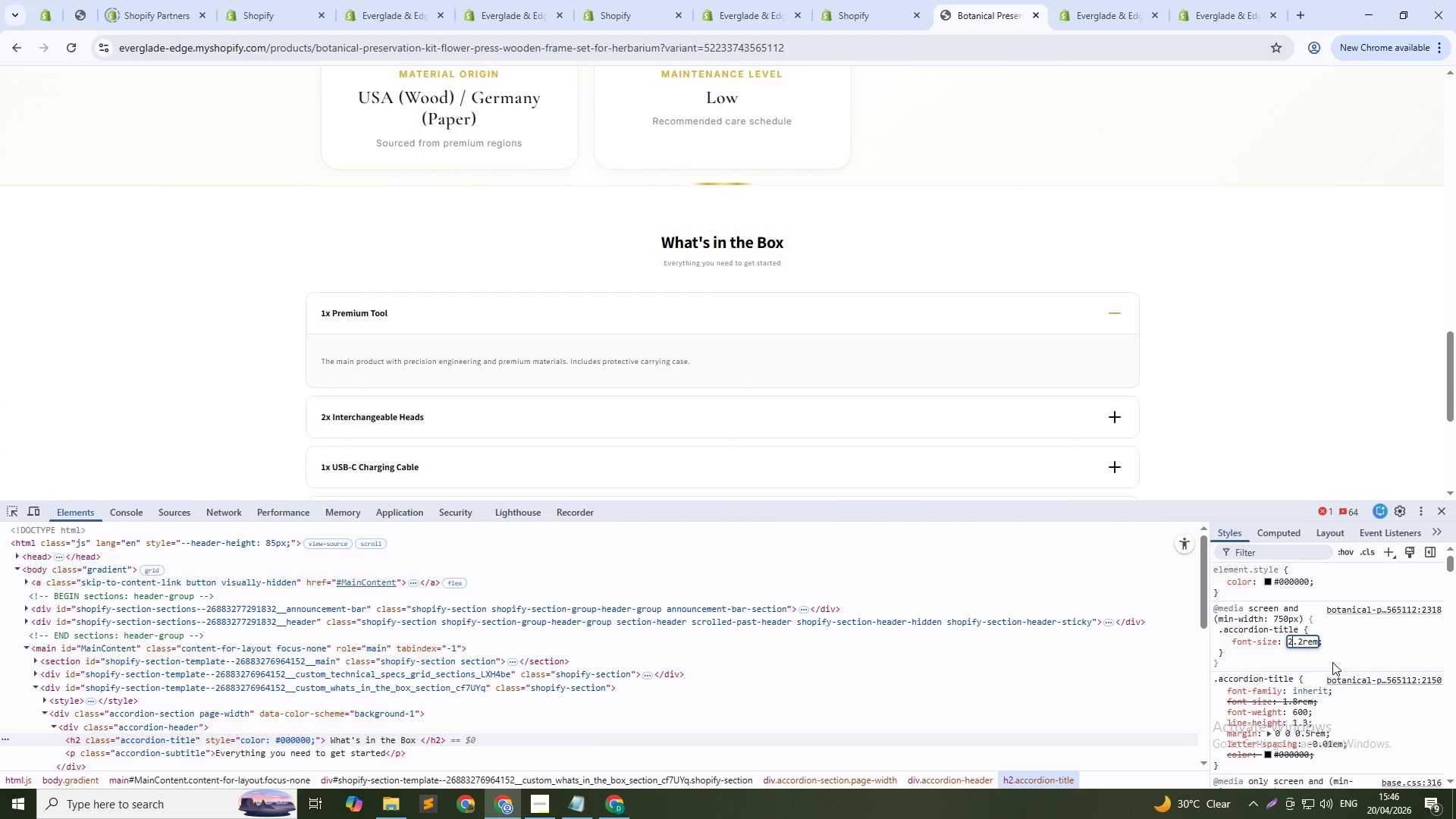 
key(ArrowLeft)
 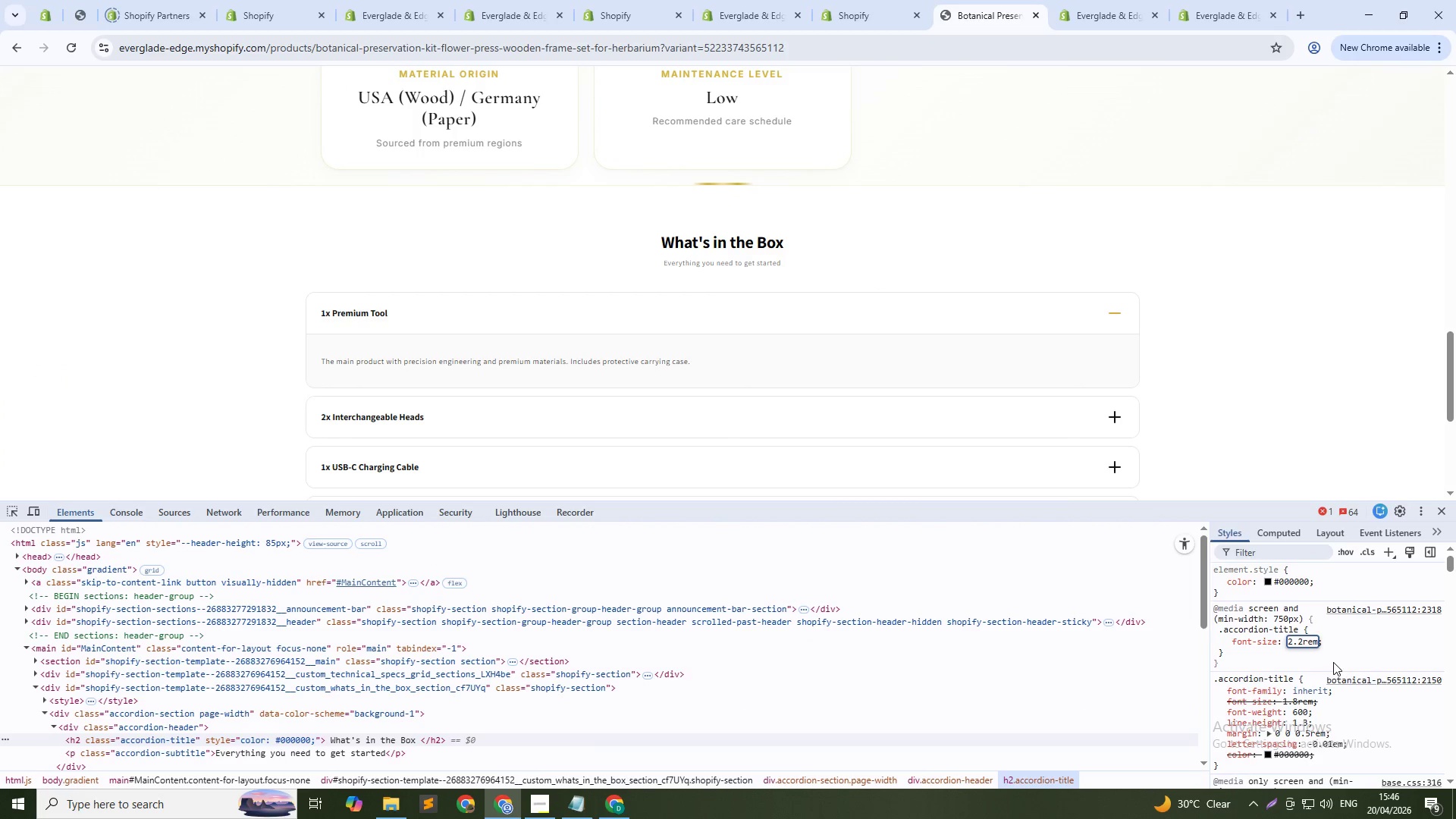 
key(Backspace)
 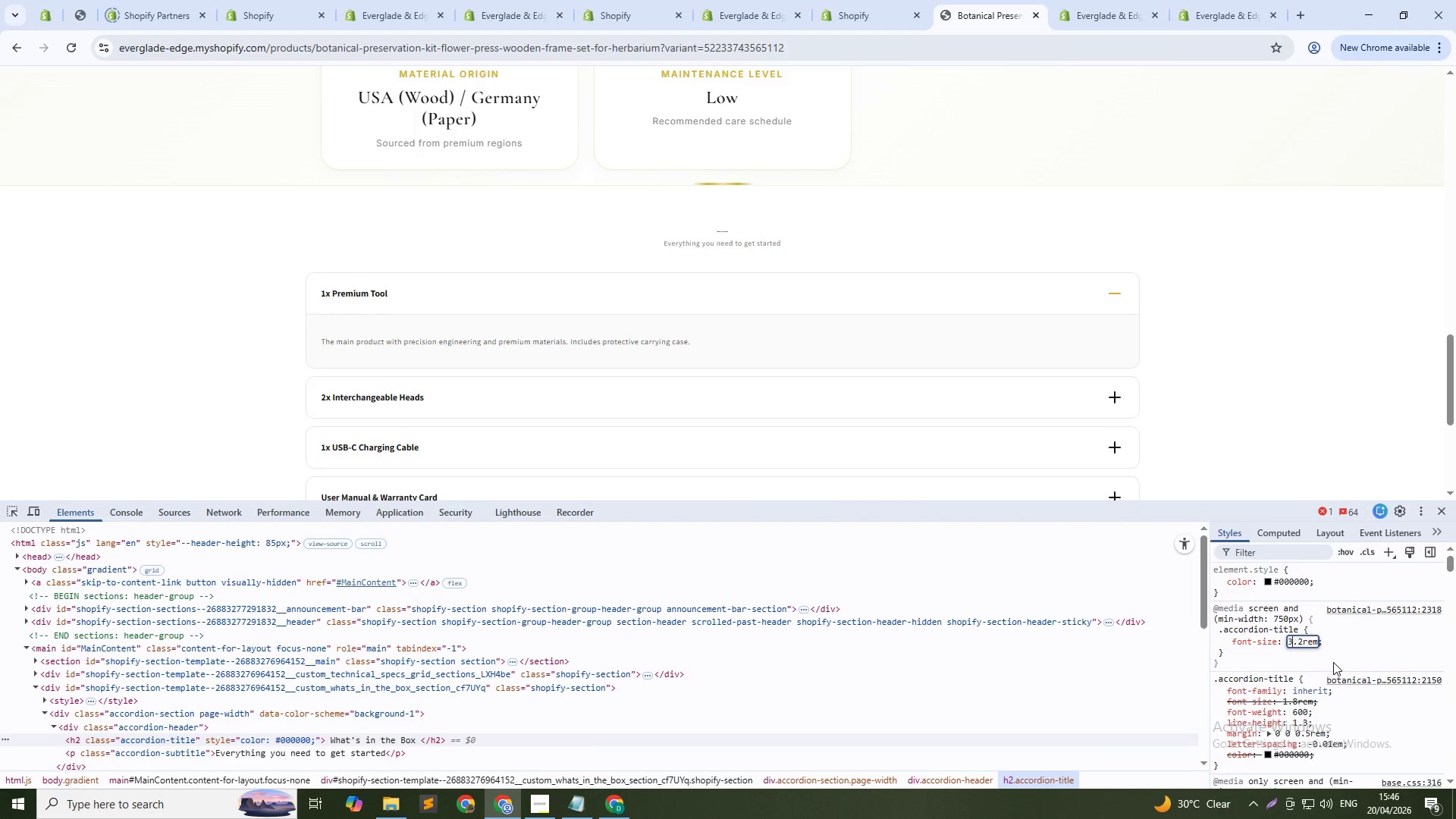 
key(Numpad3)
 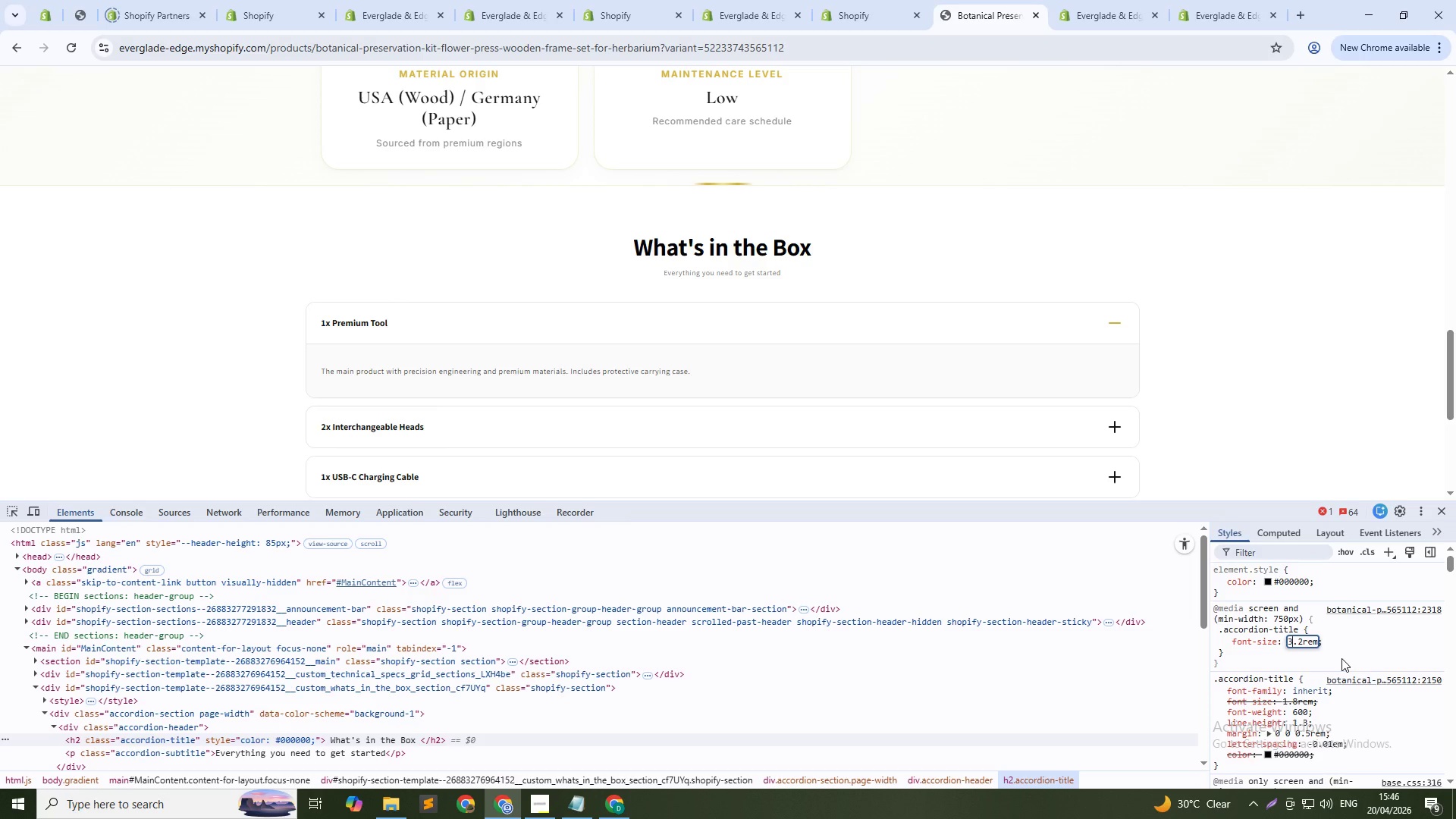 
key(ArrowRight)
 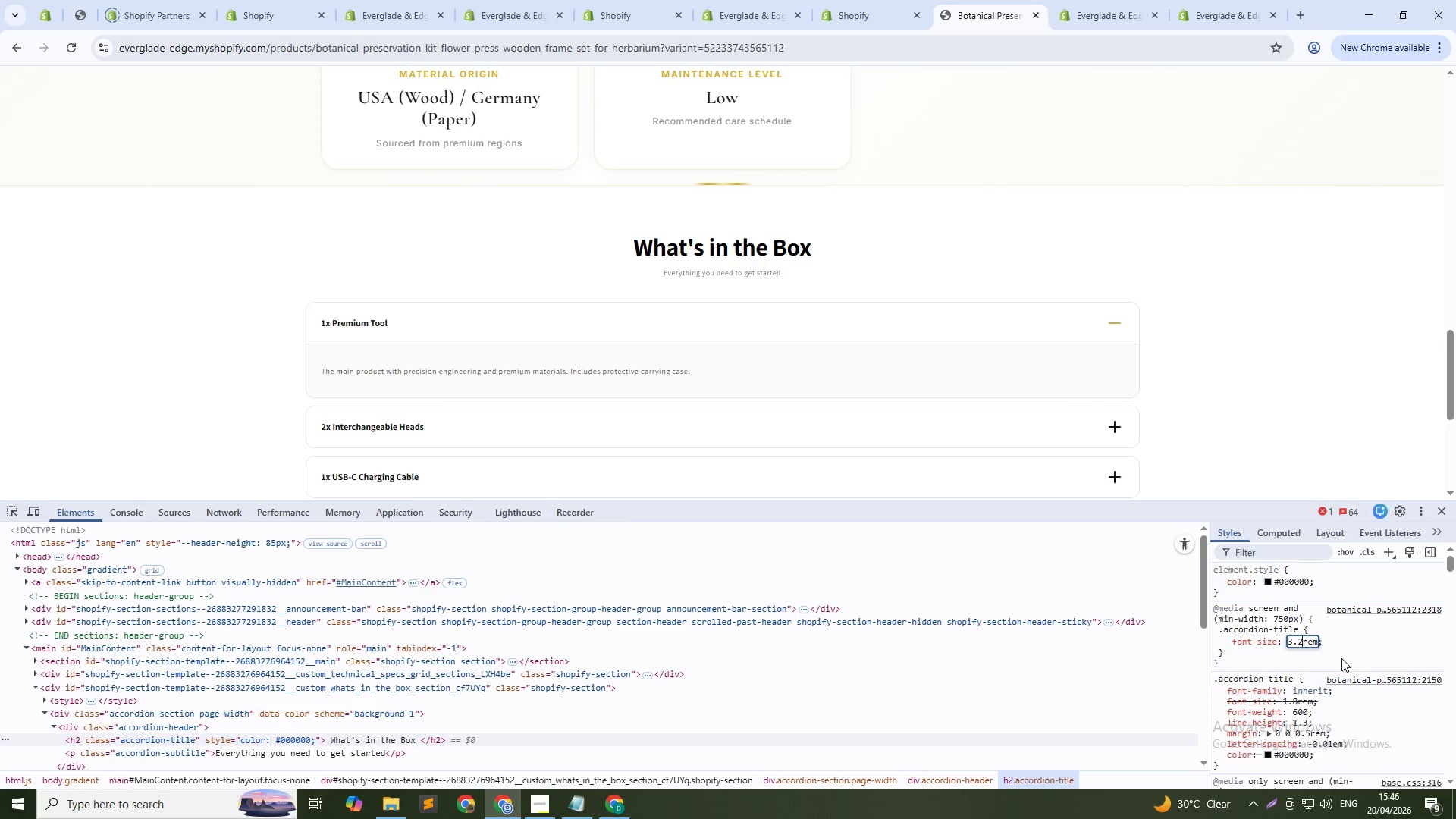 
key(ArrowRight)
 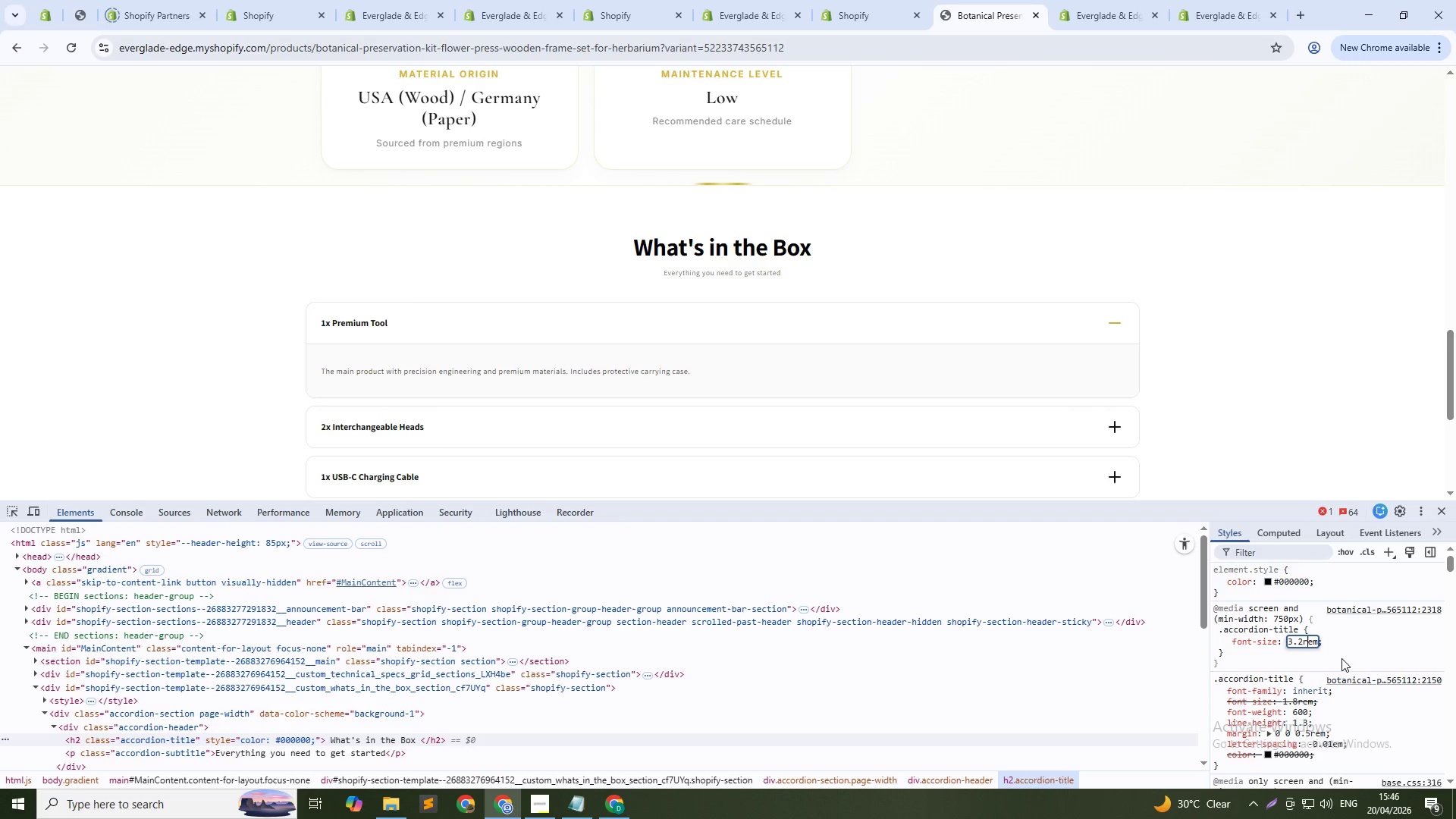 
key(ArrowRight)
 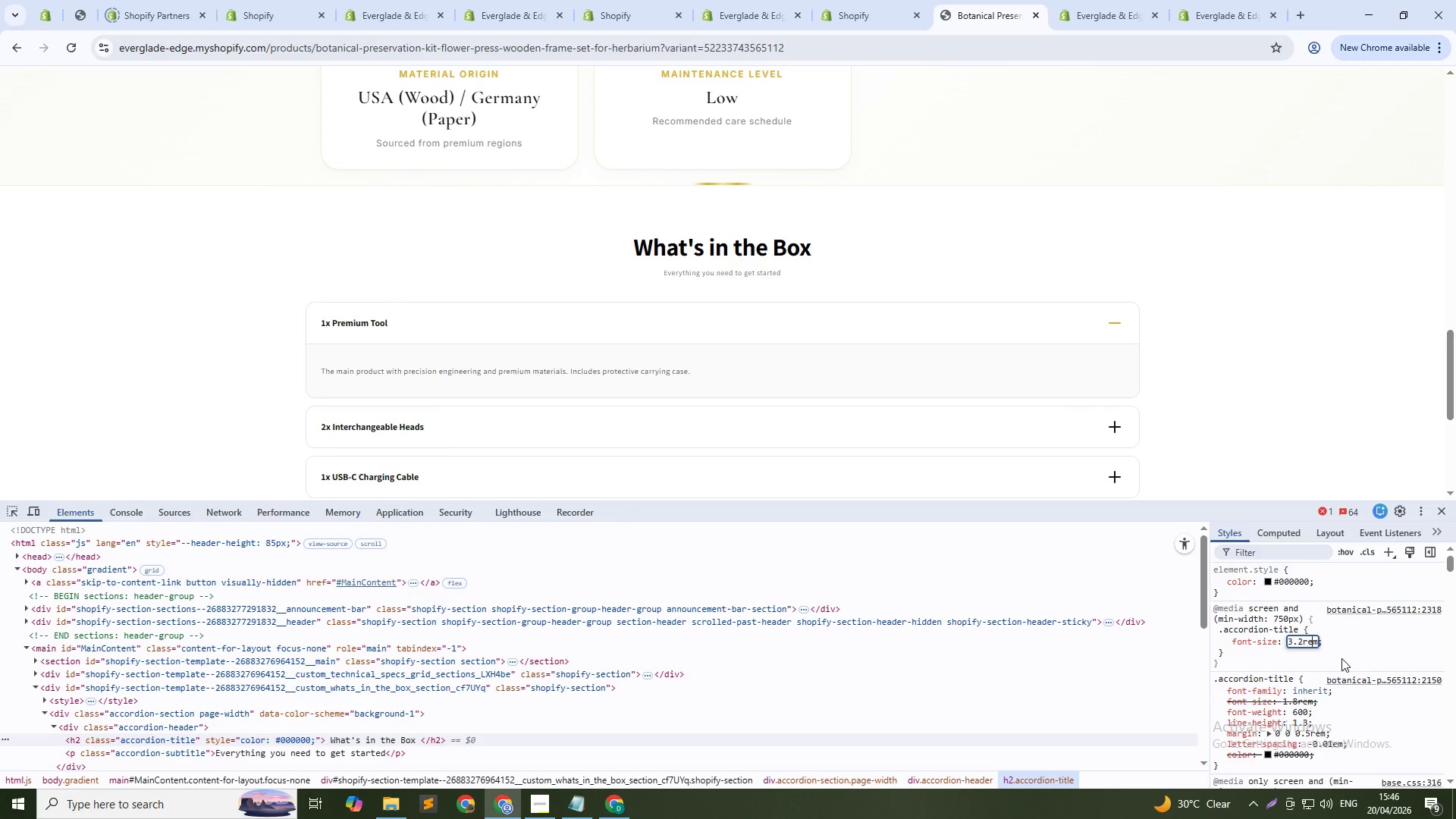 
key(ArrowRight)
 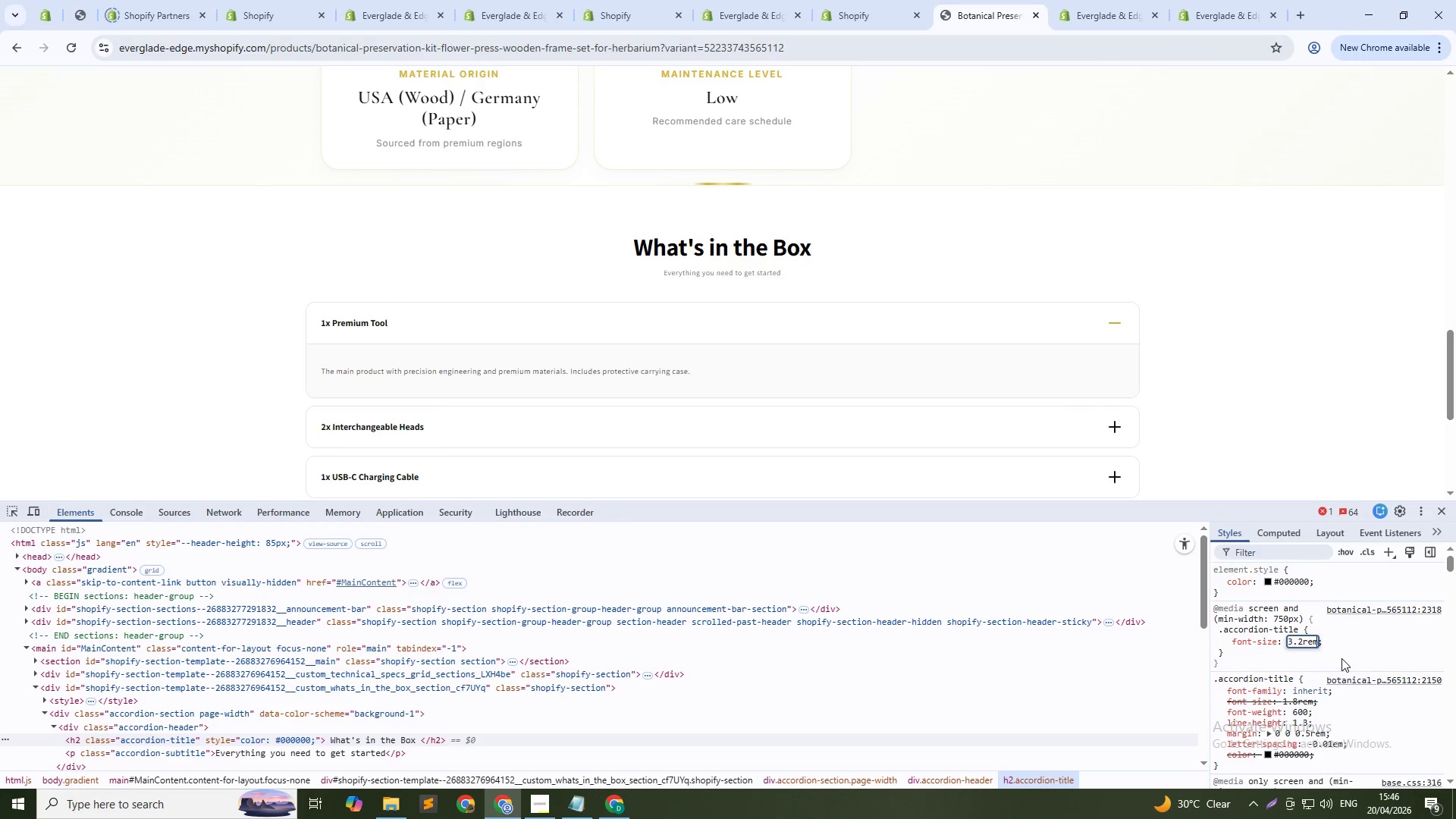 
key(ArrowRight)
 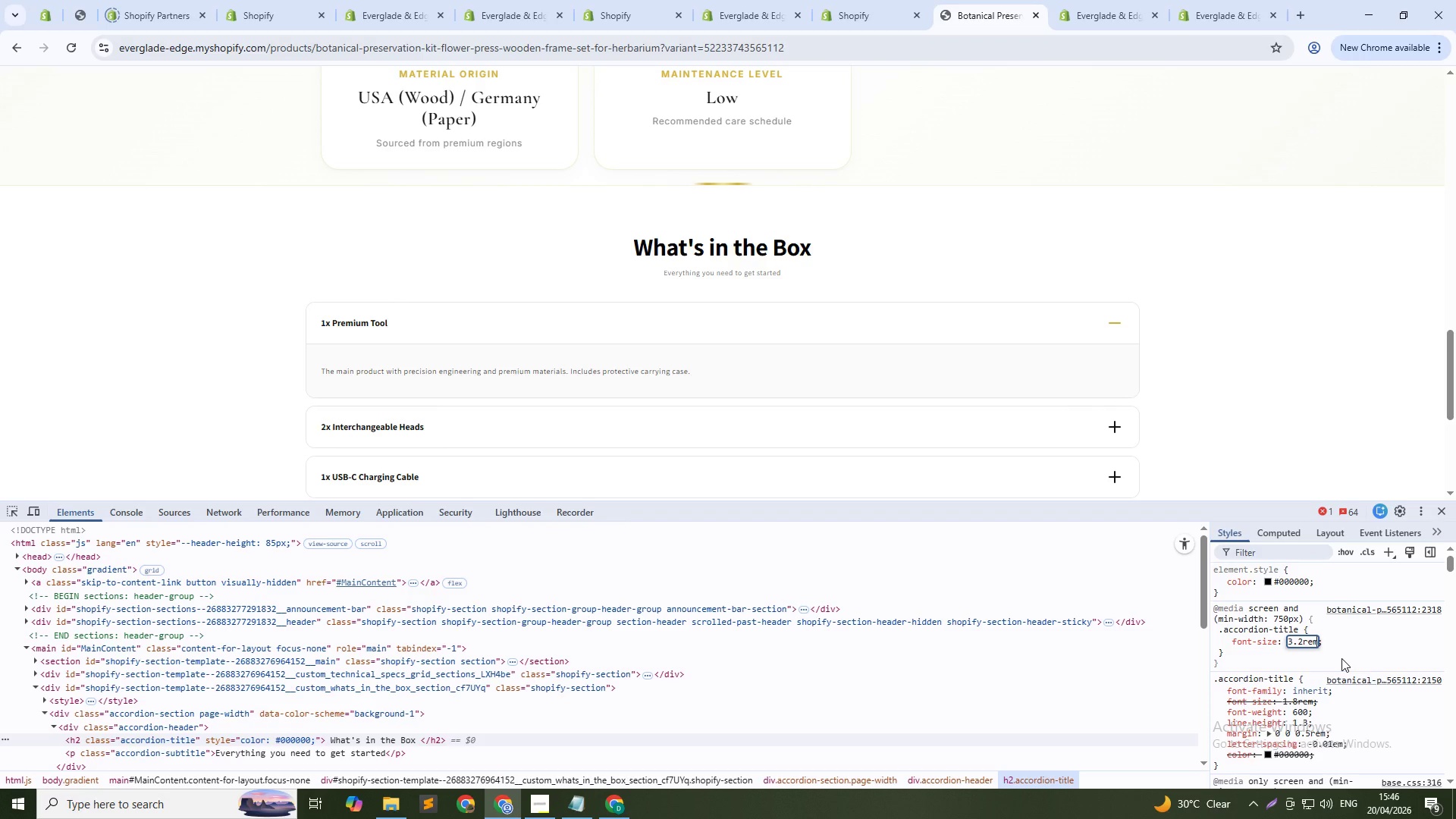 
key(Shift+ArrowLeft)
 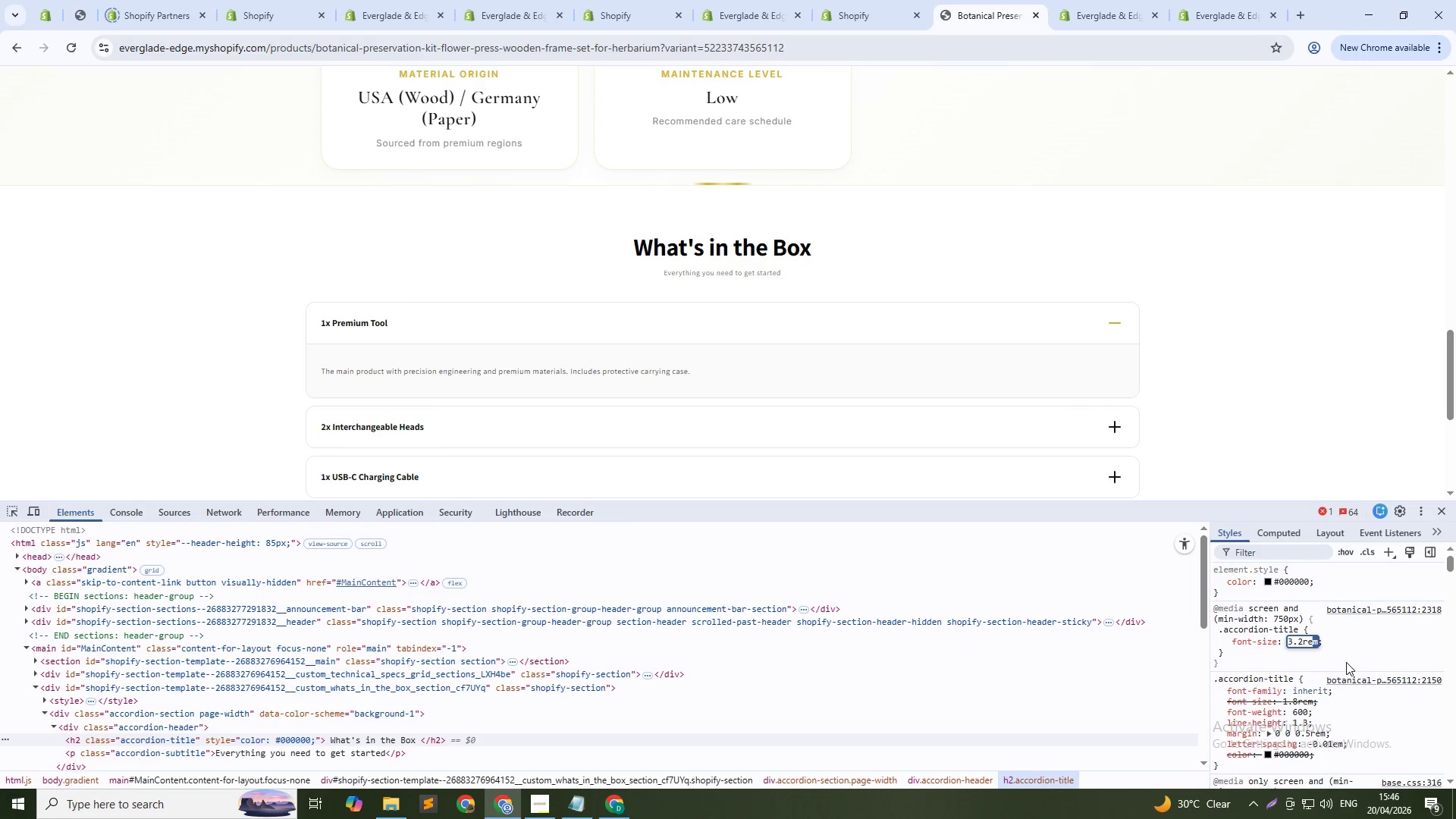 
key(Shift+ArrowLeft)
 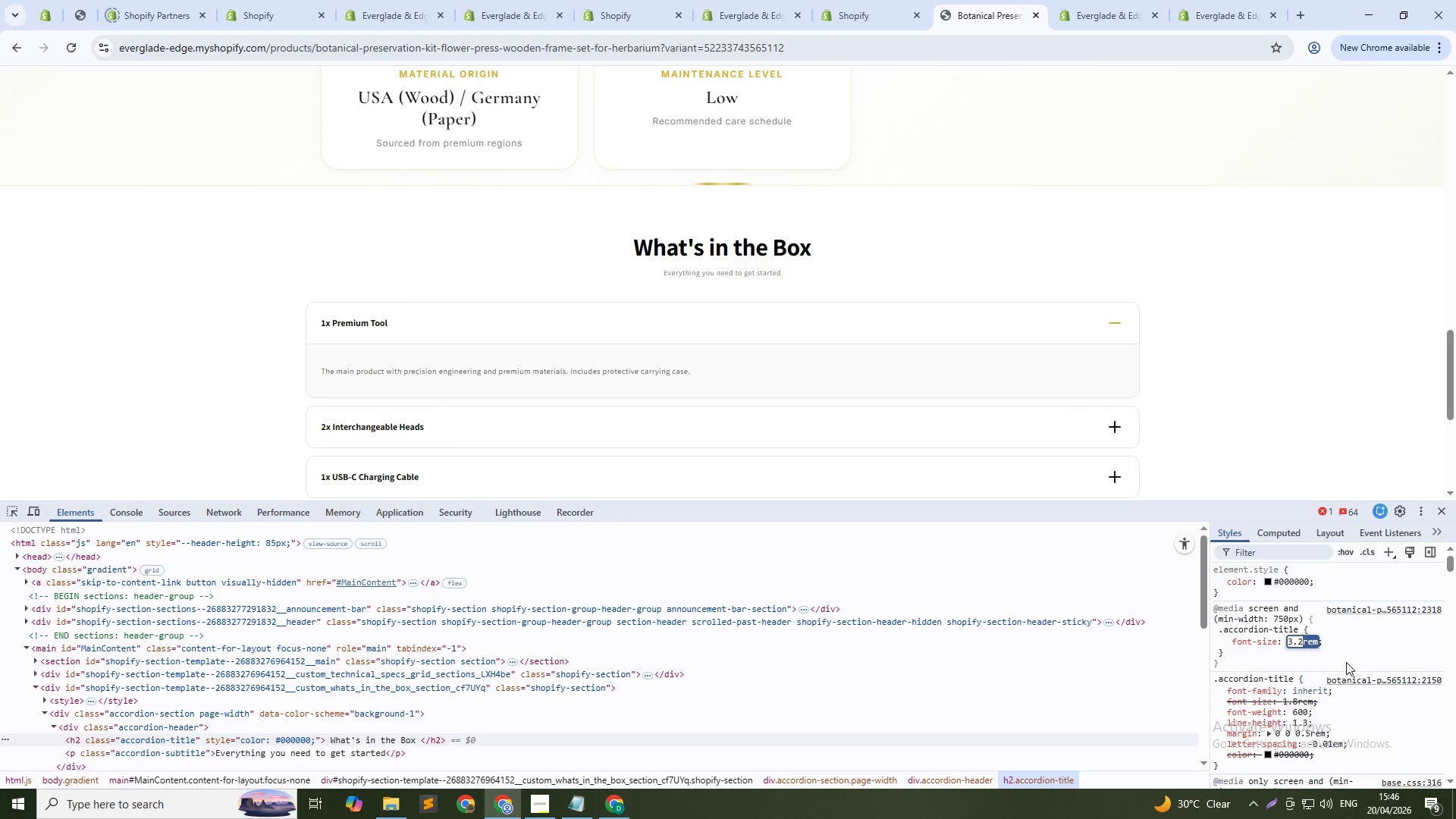 
key(Shift+ArrowLeft)
 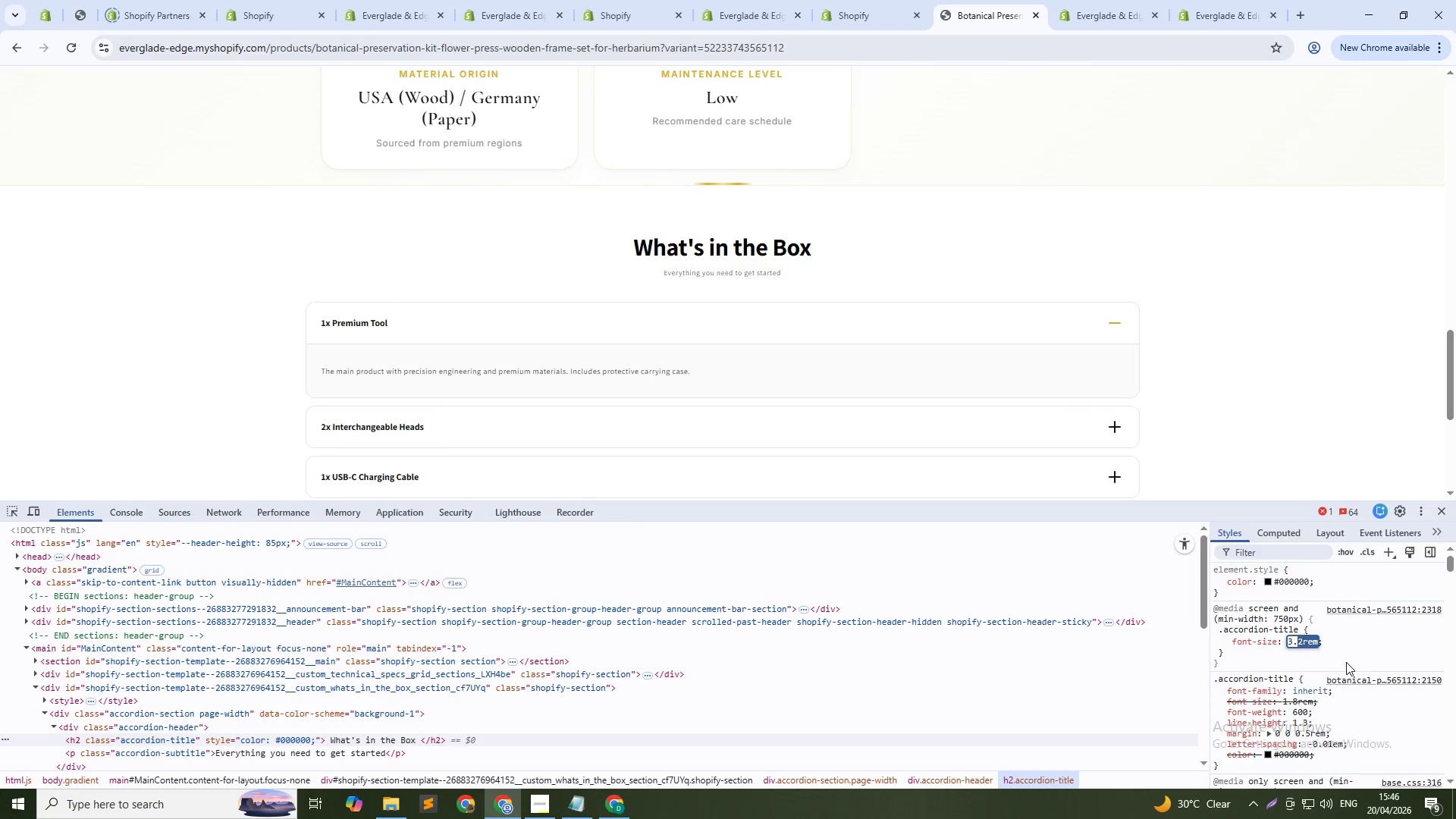 
key(Shift+ArrowLeft)
 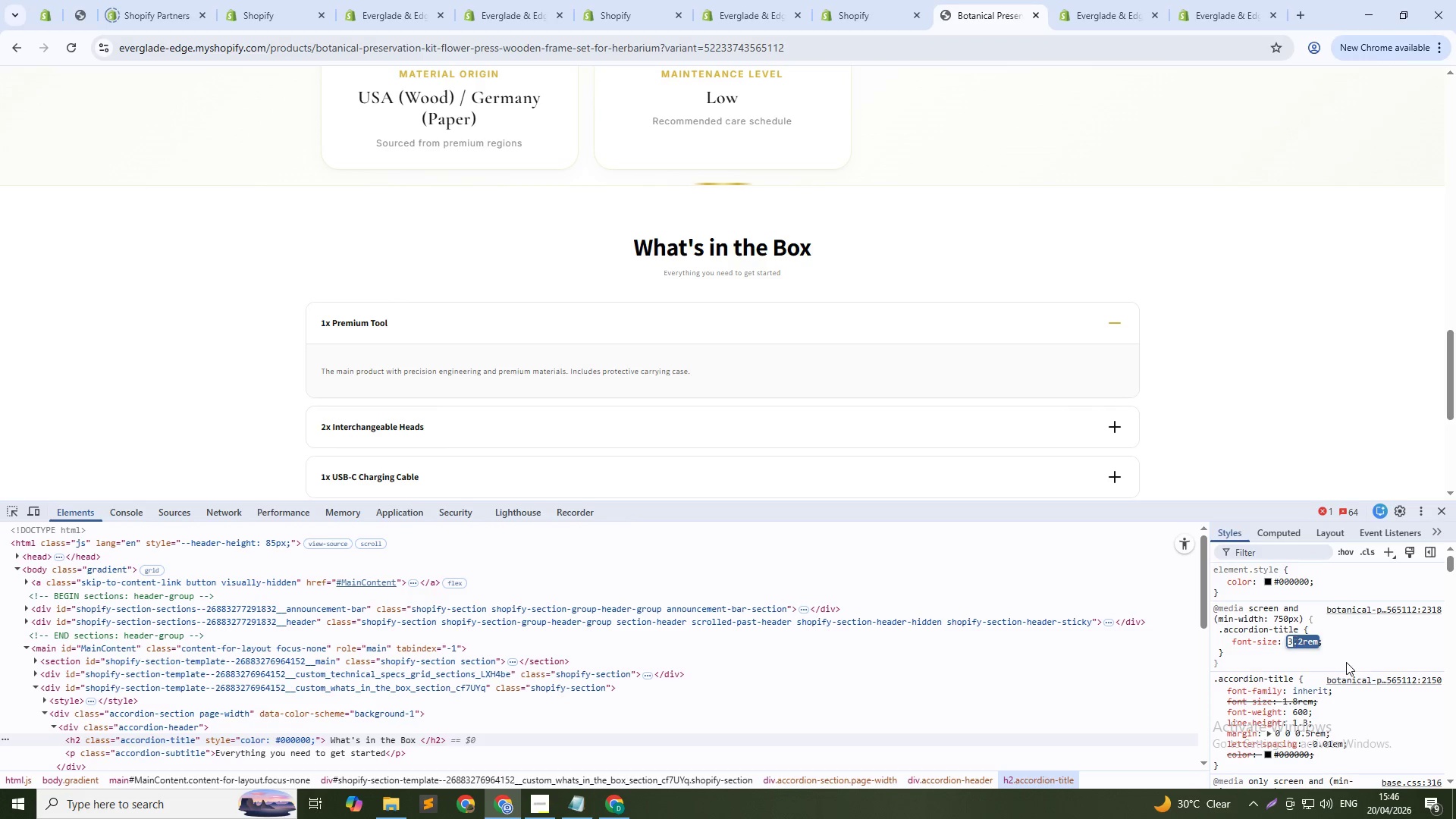 
key(Shift+ArrowLeft)
 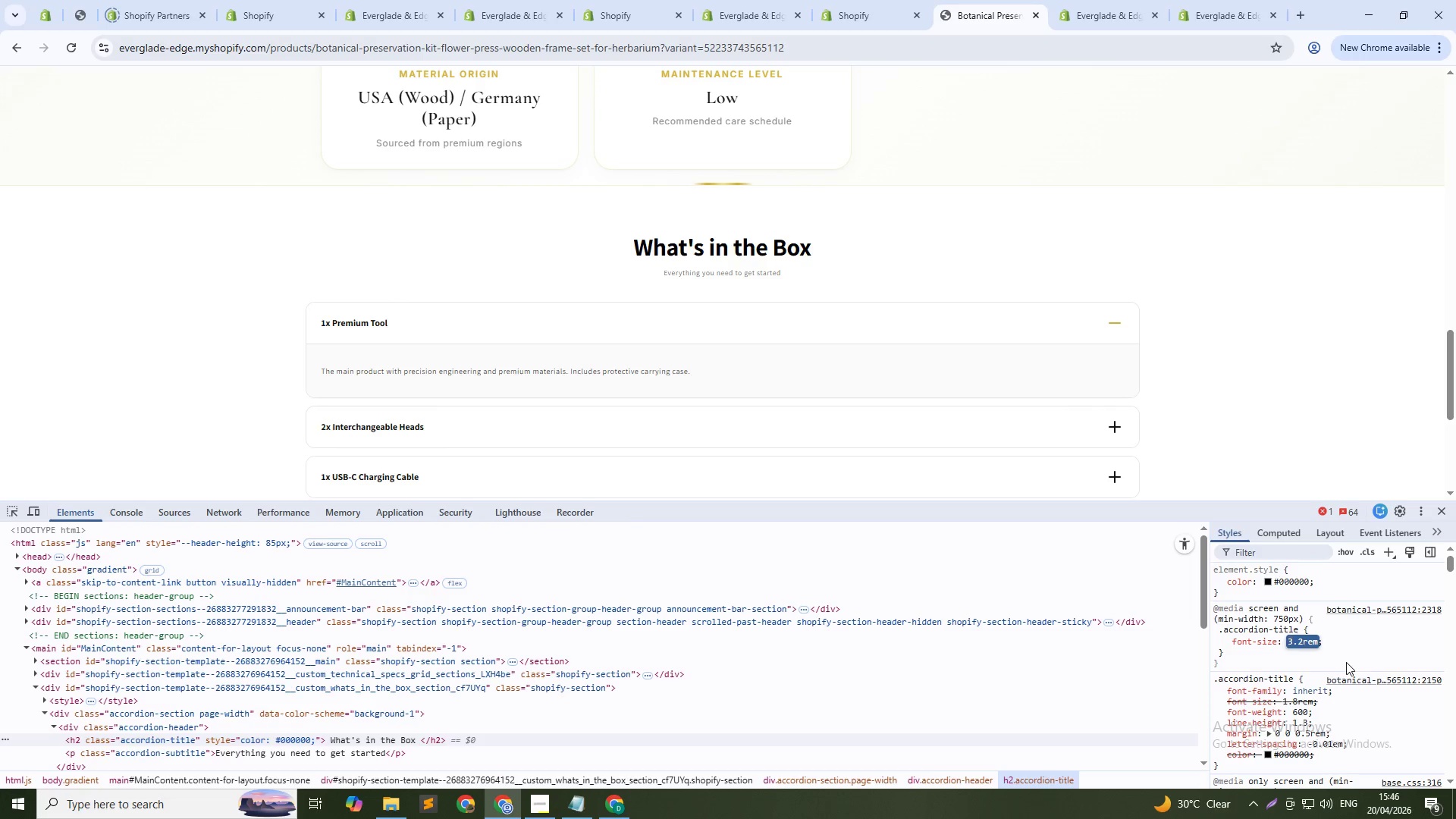 
key(Shift+ArrowLeft)
 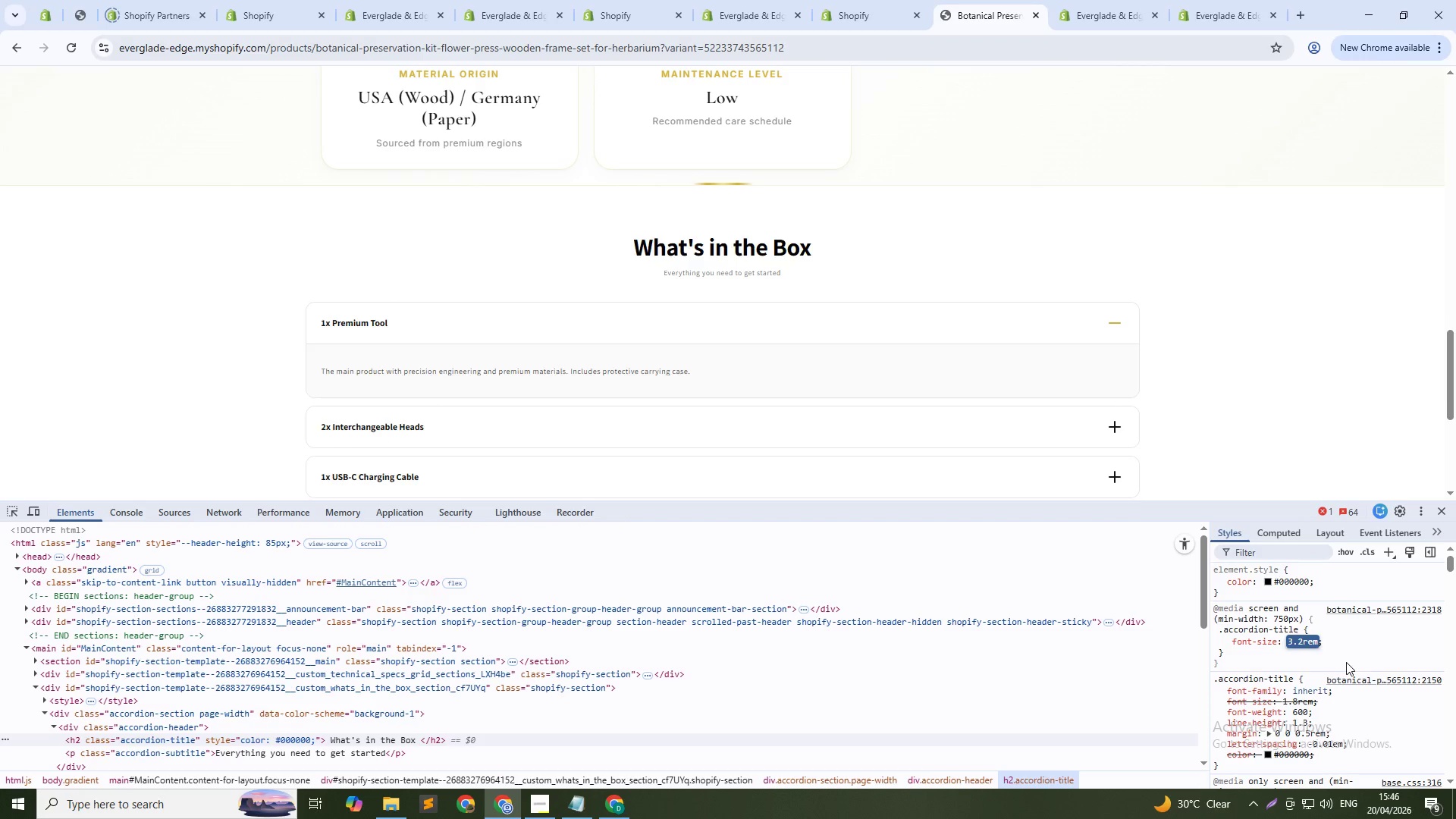 
type(48px)
 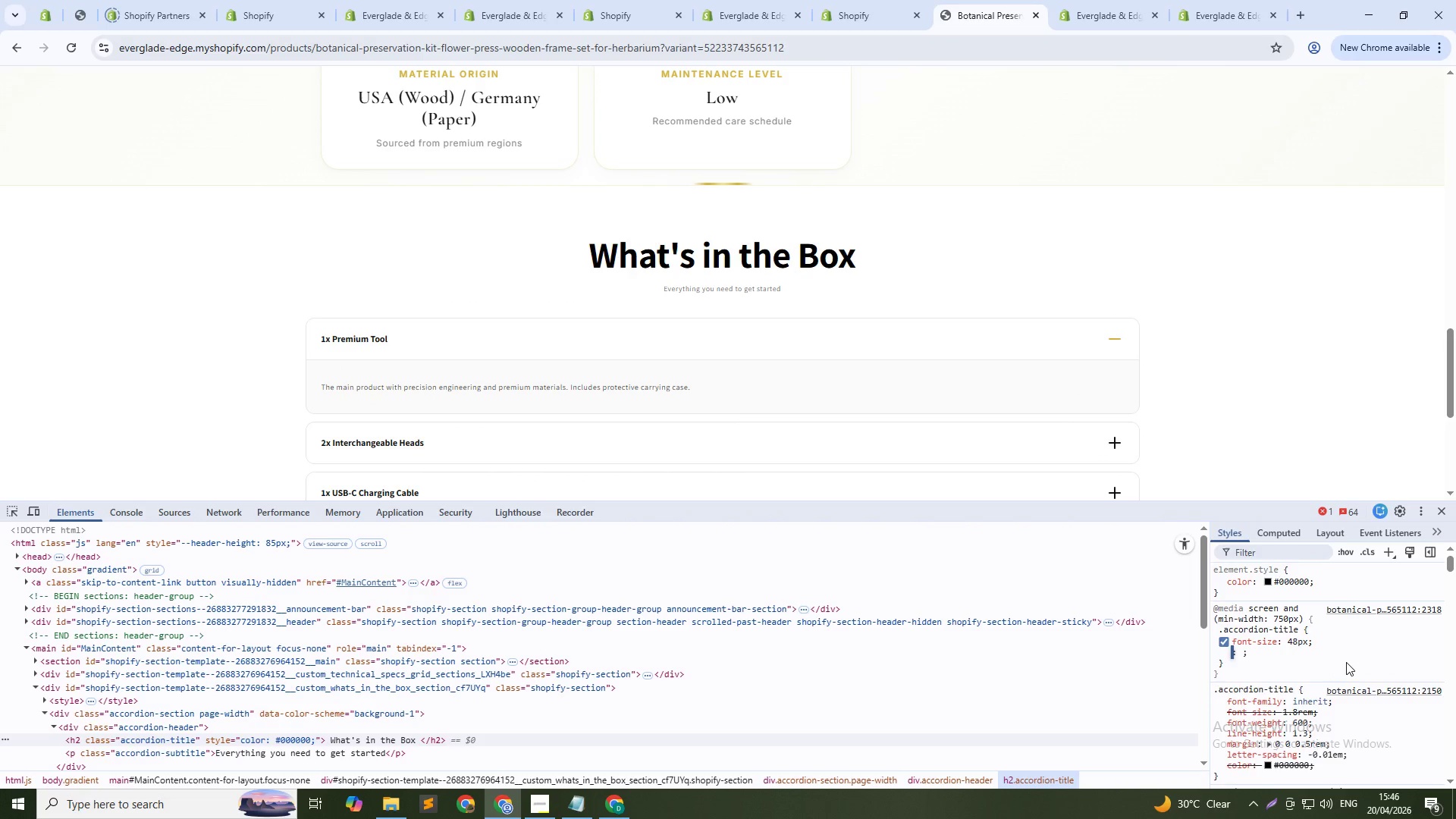 
key(Enter)
 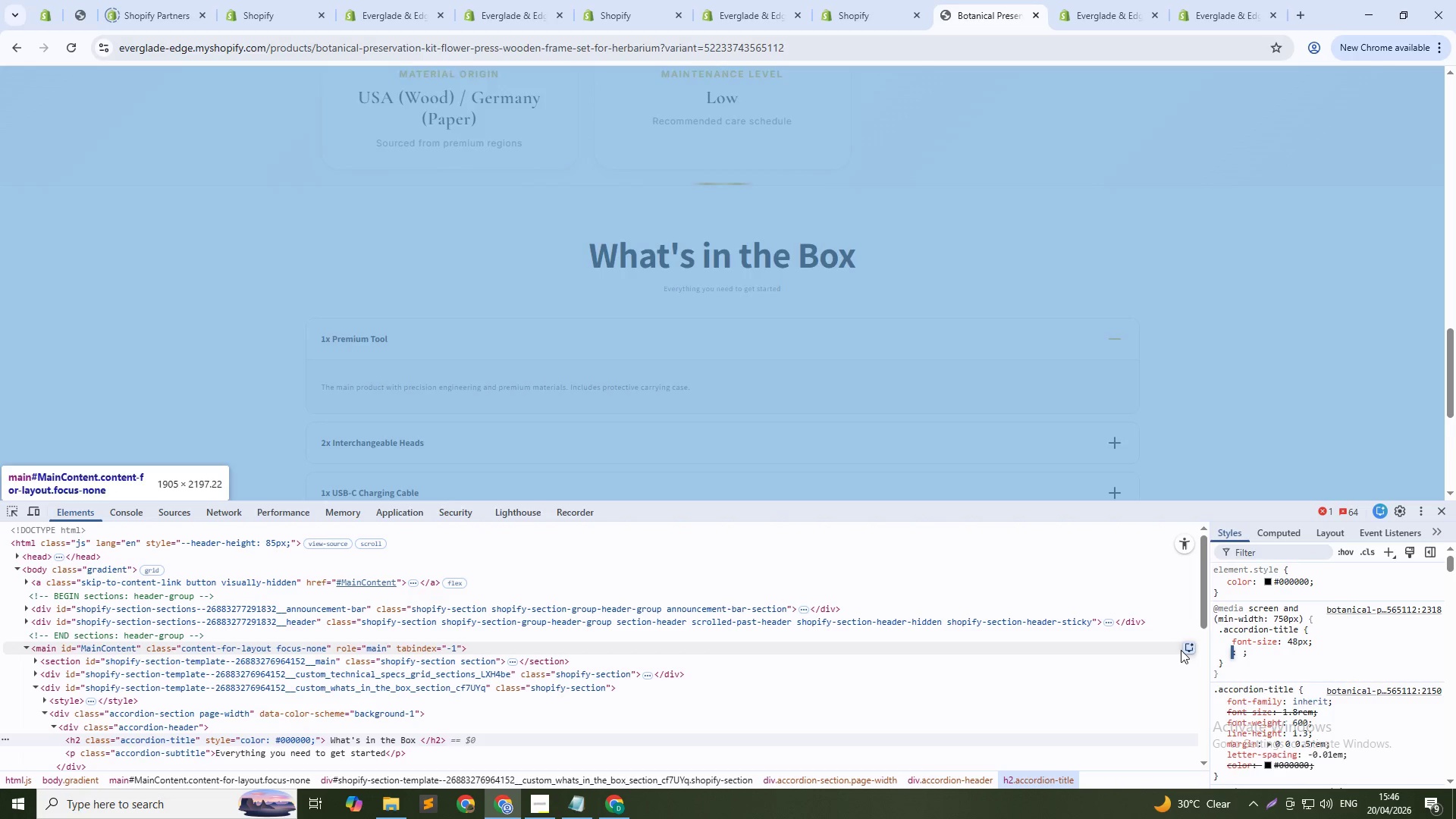 
key(Control+Shift+C)
 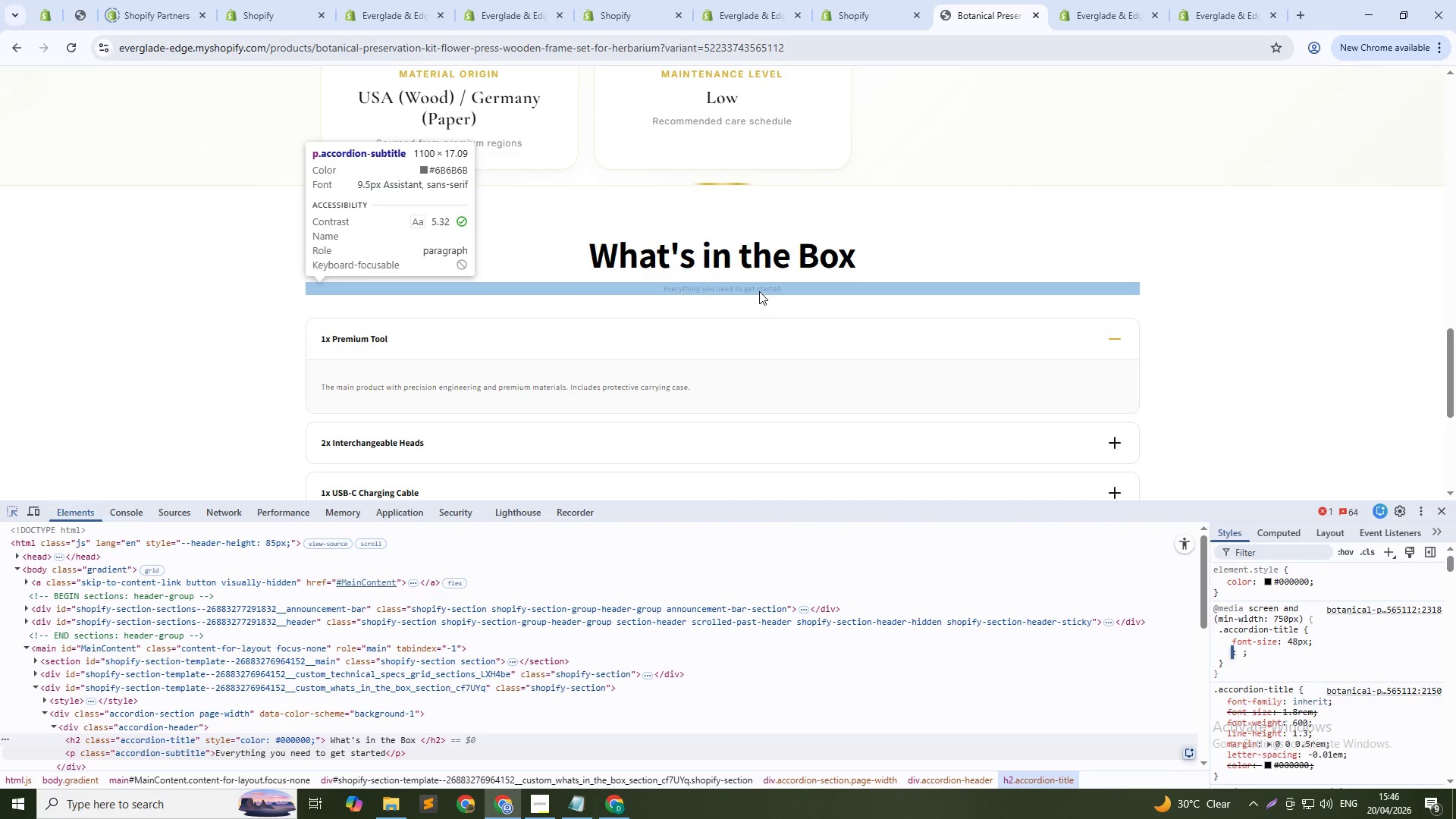 
left_click([759, 291])
 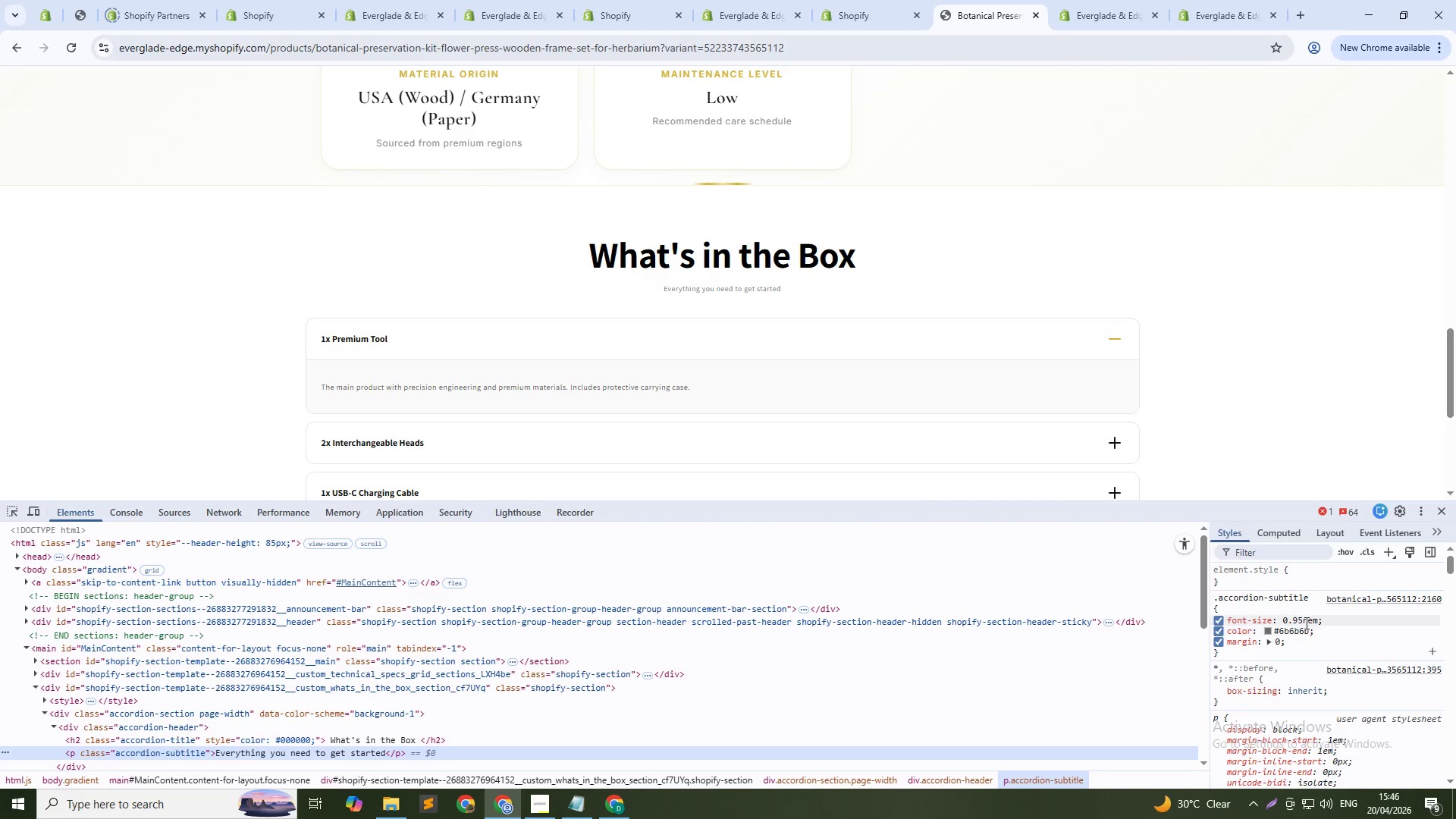 
left_click([1304, 620])
 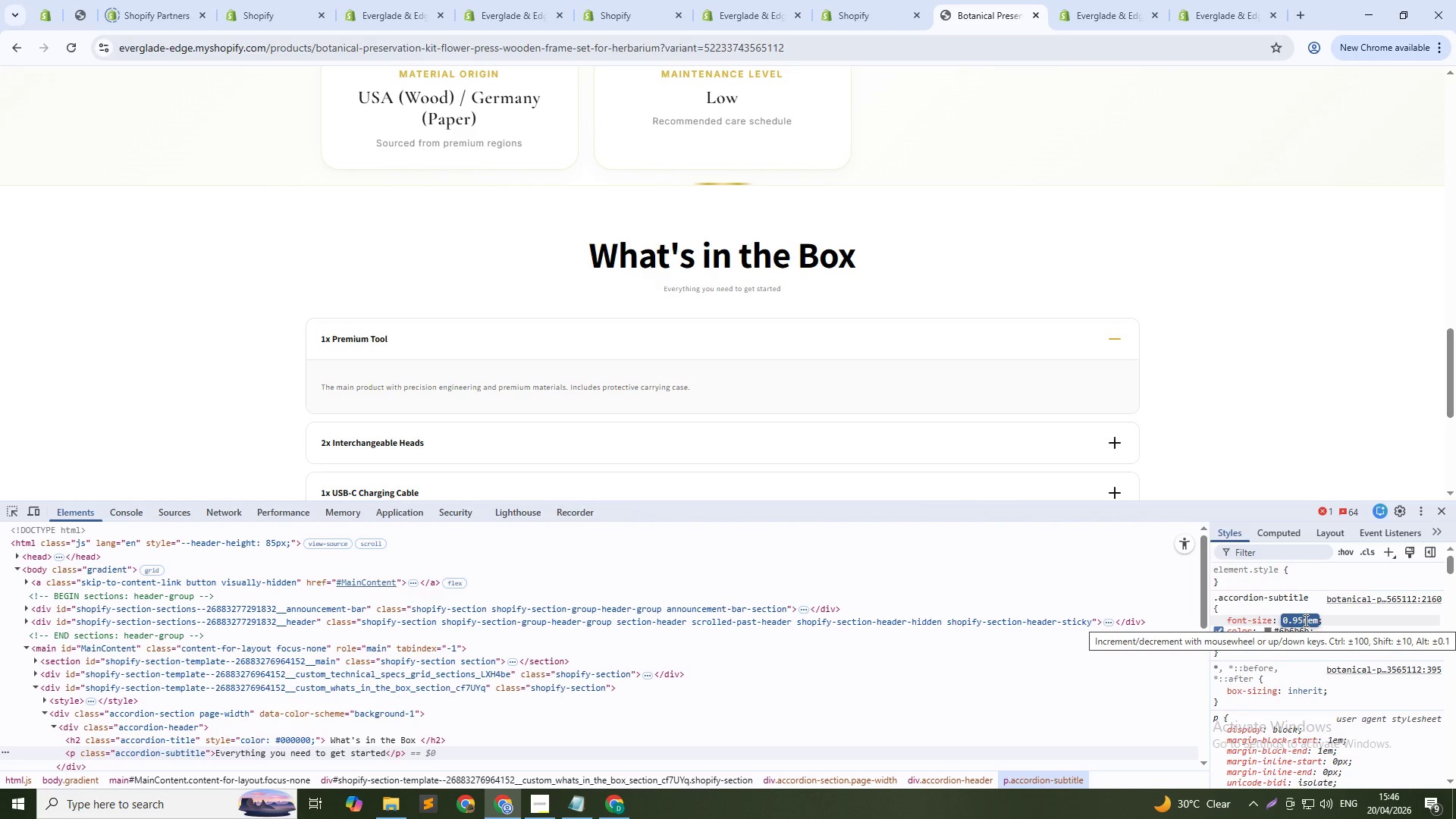 
type(22px)
 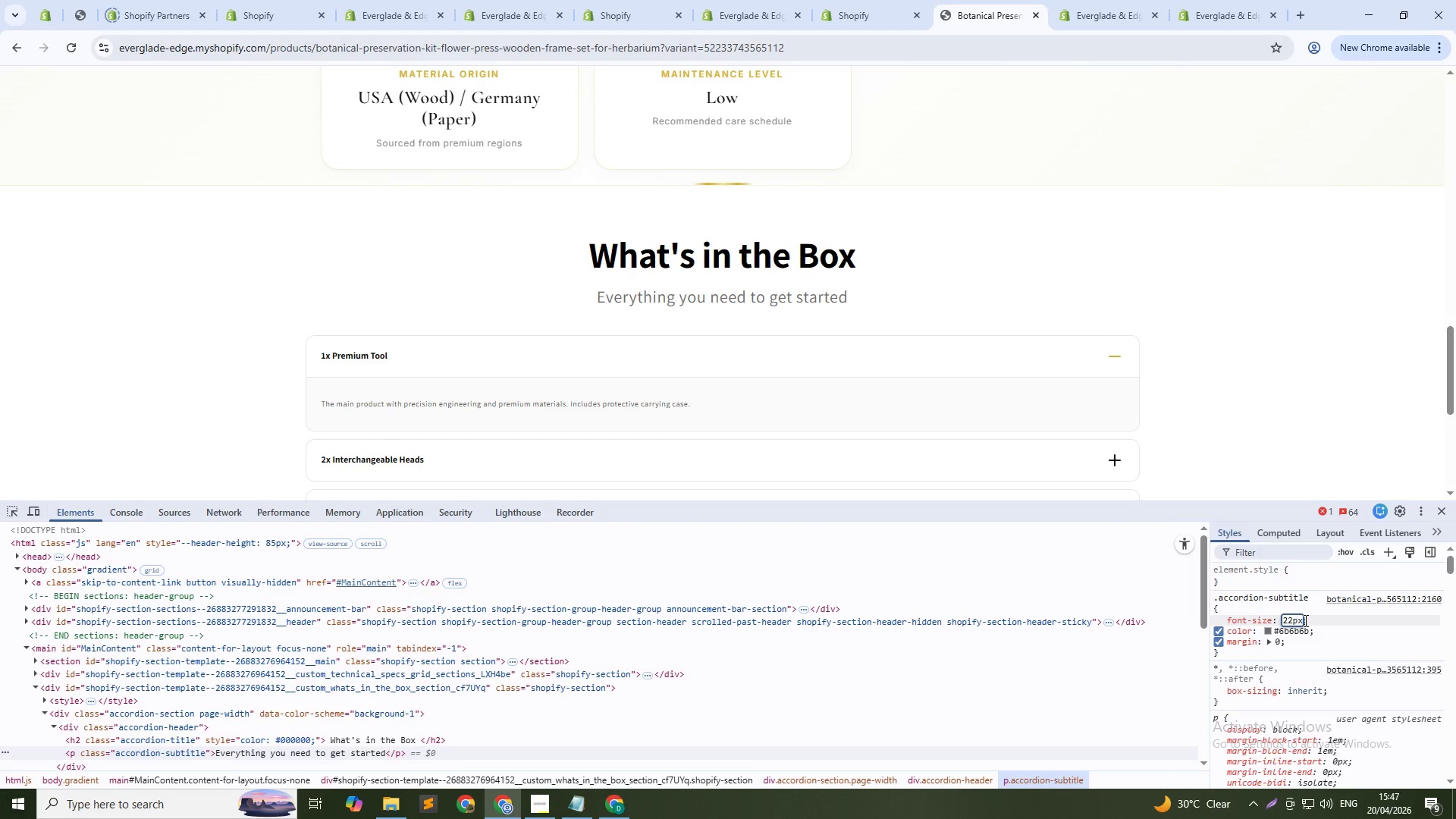 
hold_key(key=ShiftRight, duration=0.58)
 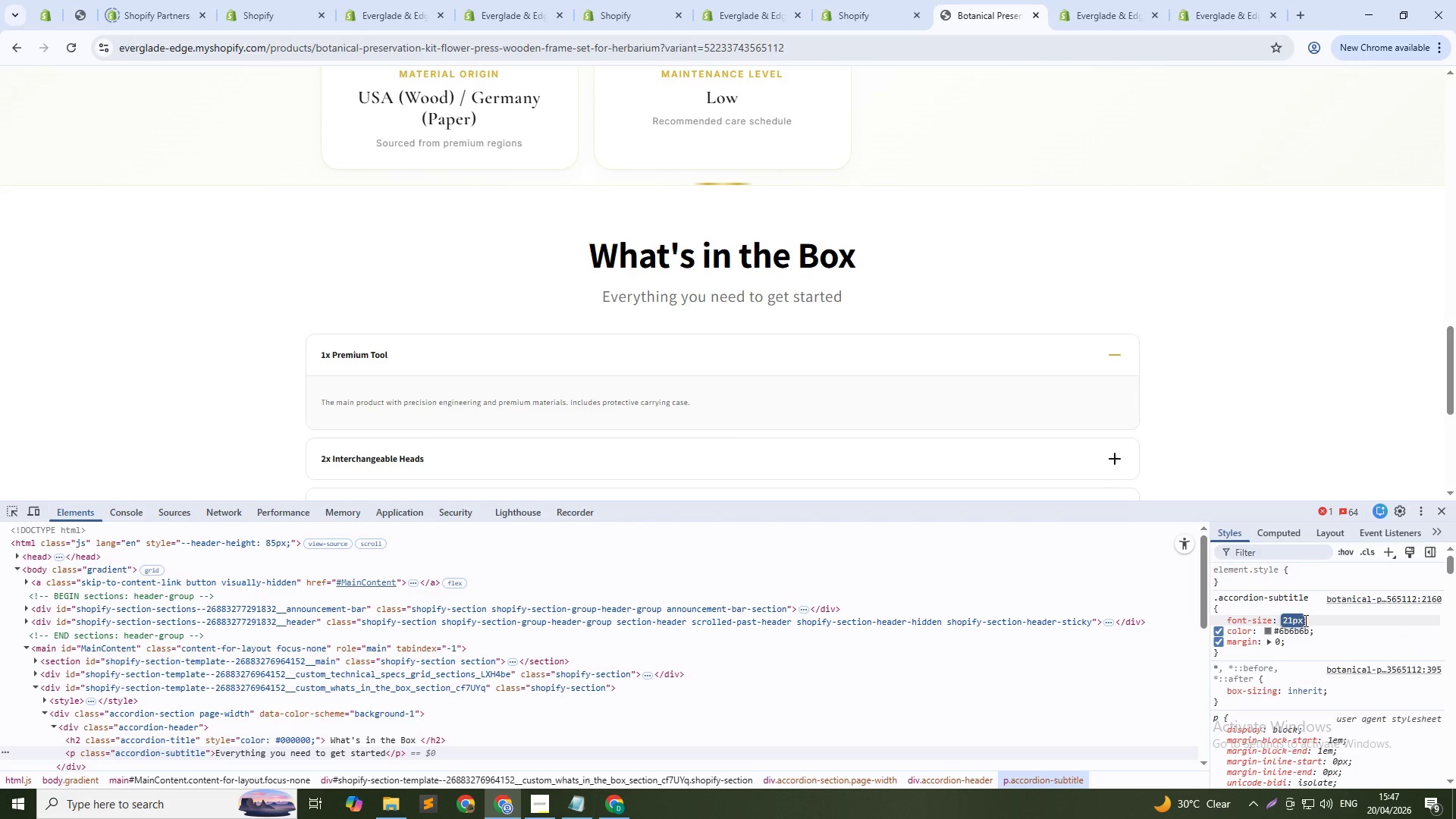 
key(ArrowDown)
 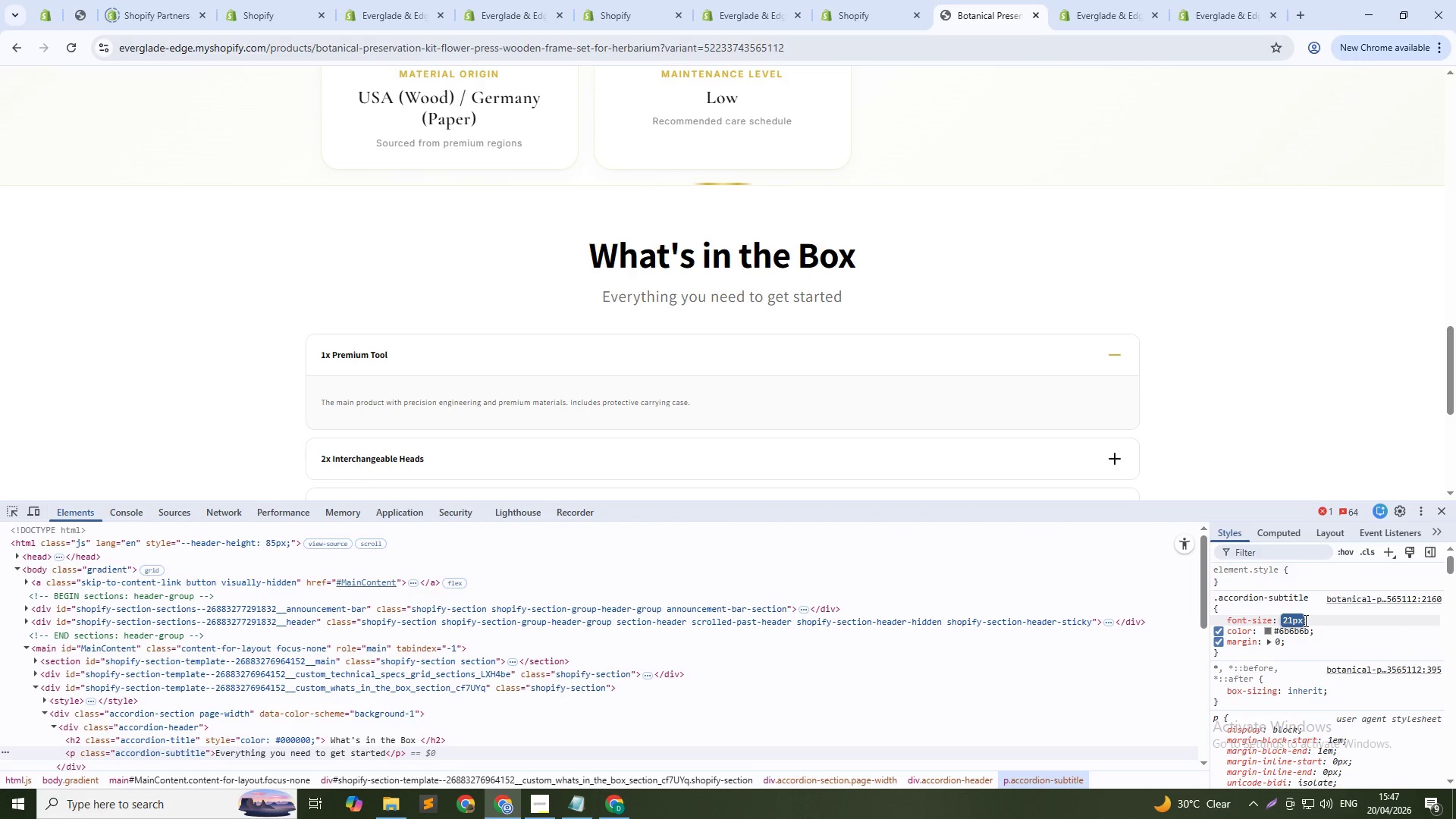 
key(ArrowDown)
 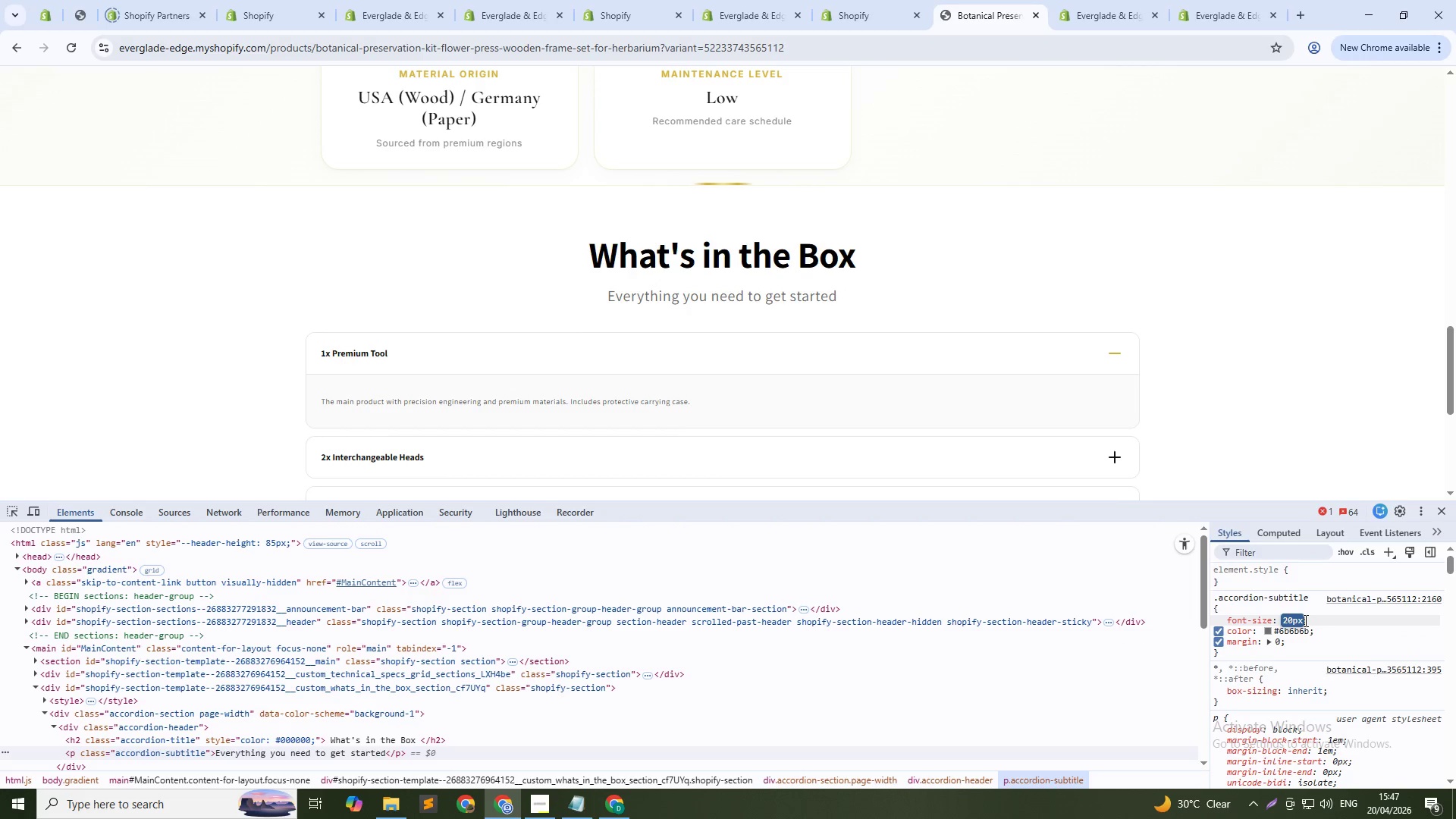 
key(ArrowDown)
 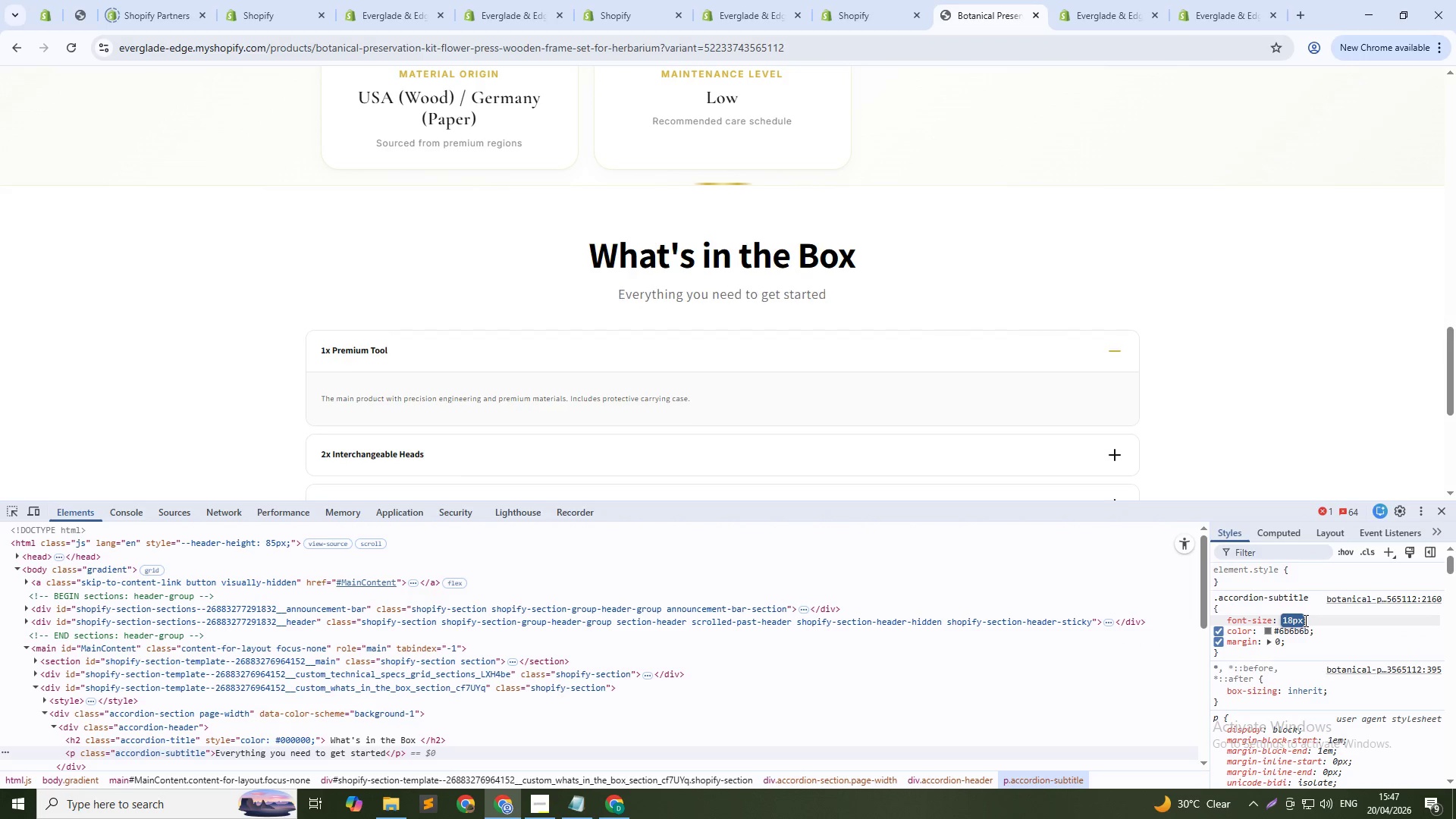 
key(ArrowDown)
 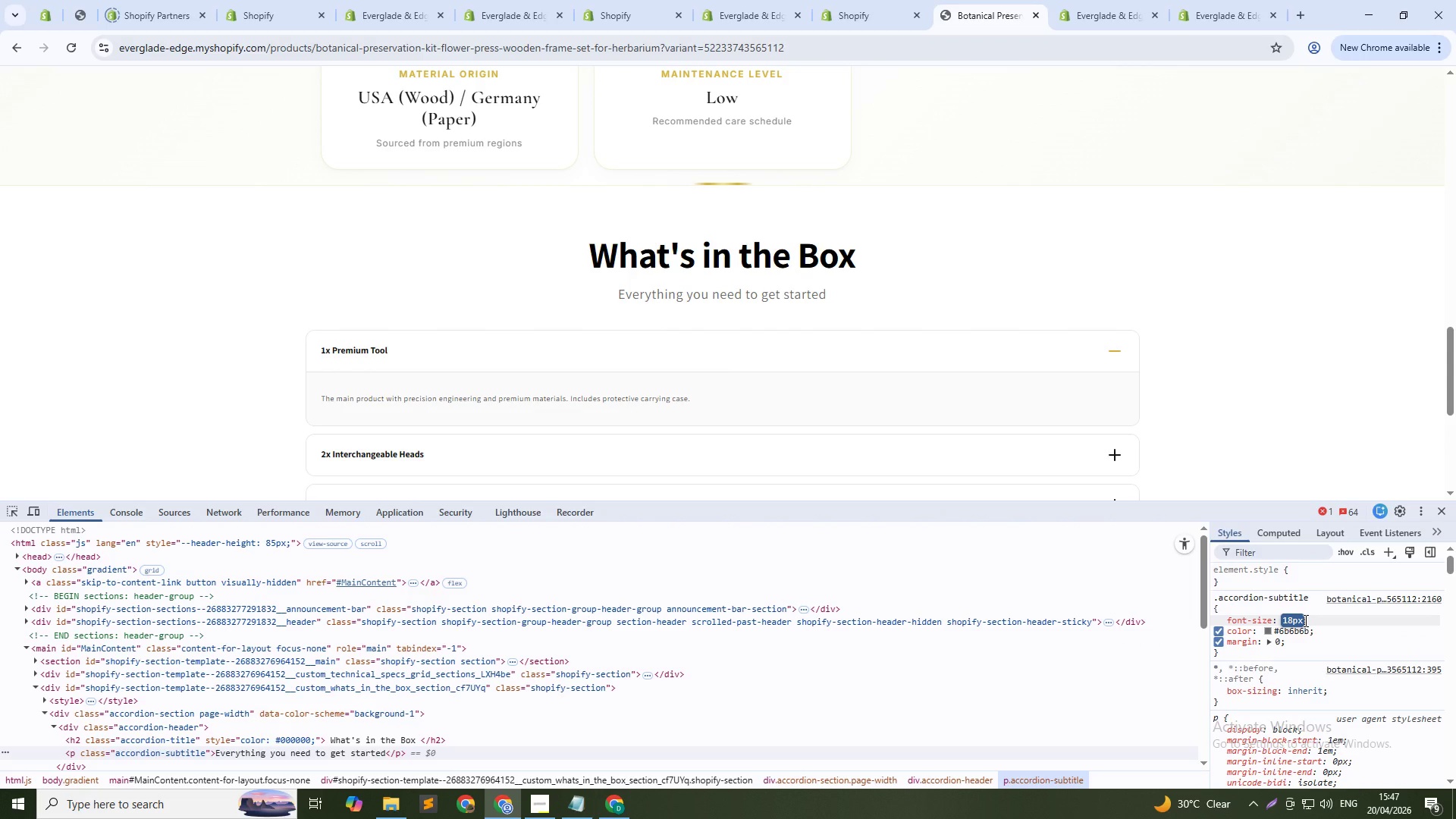 
key(ArrowUp)
 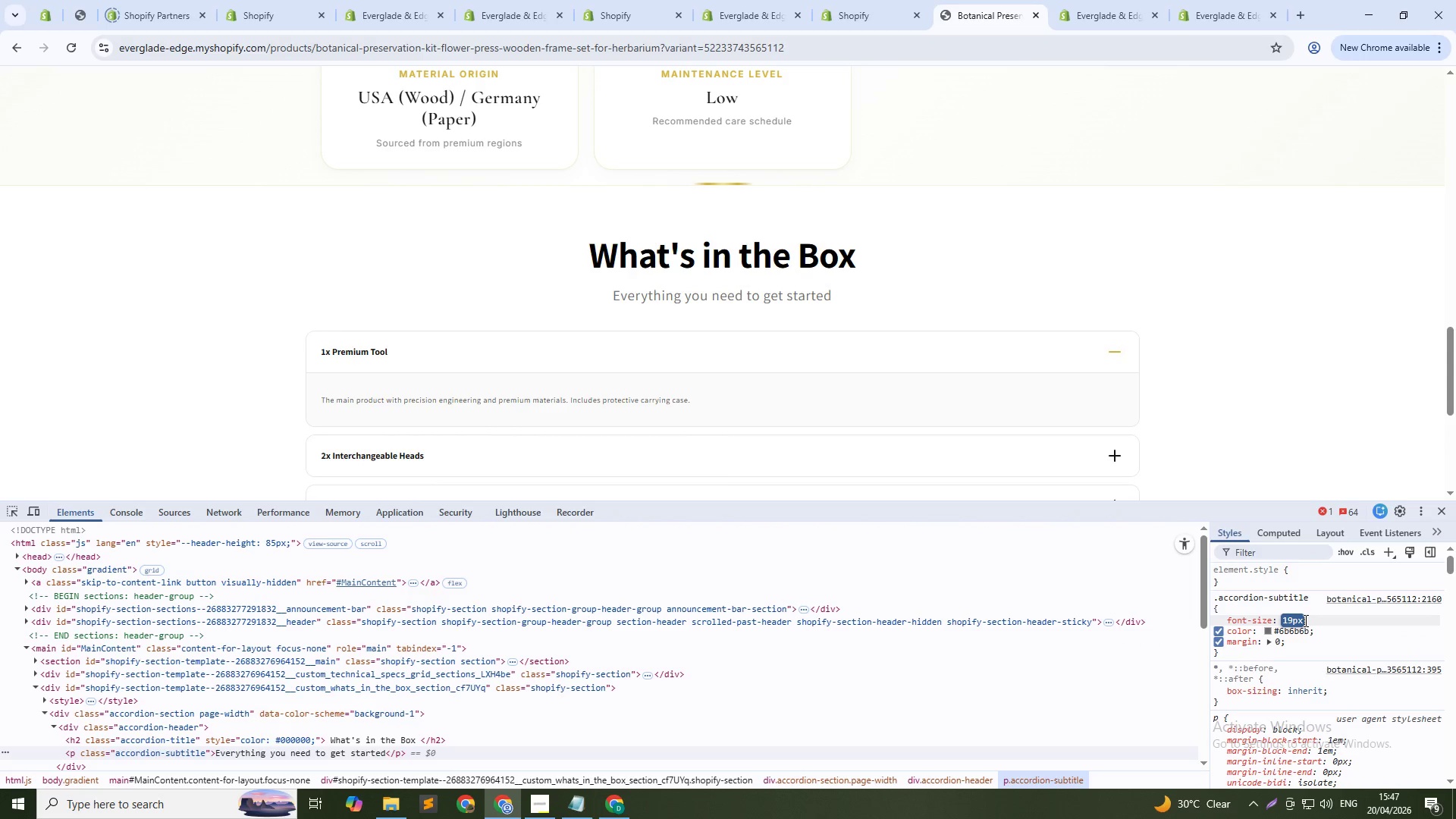 
key(ArrowUp)
 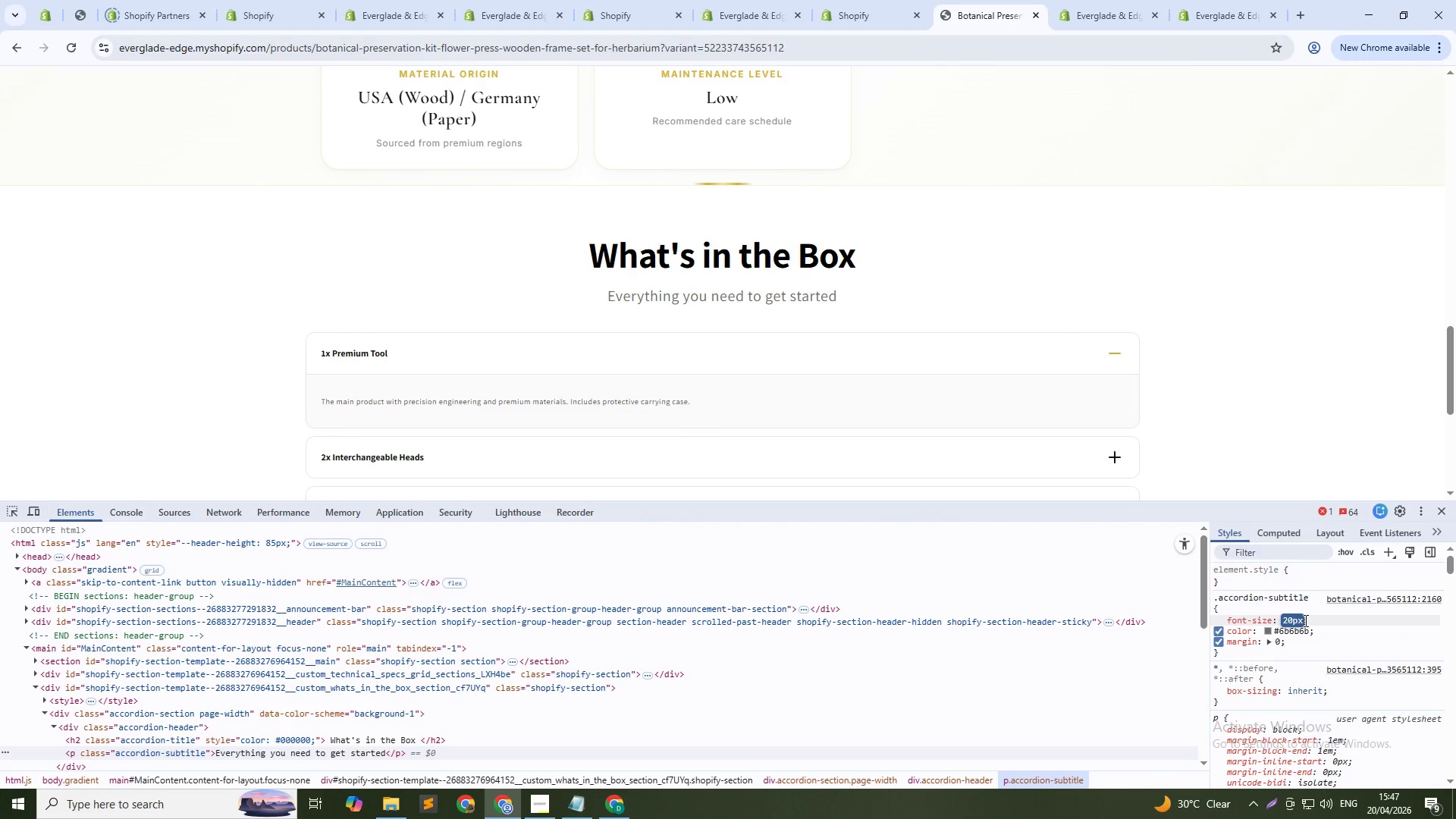 
key(ArrowDown)
 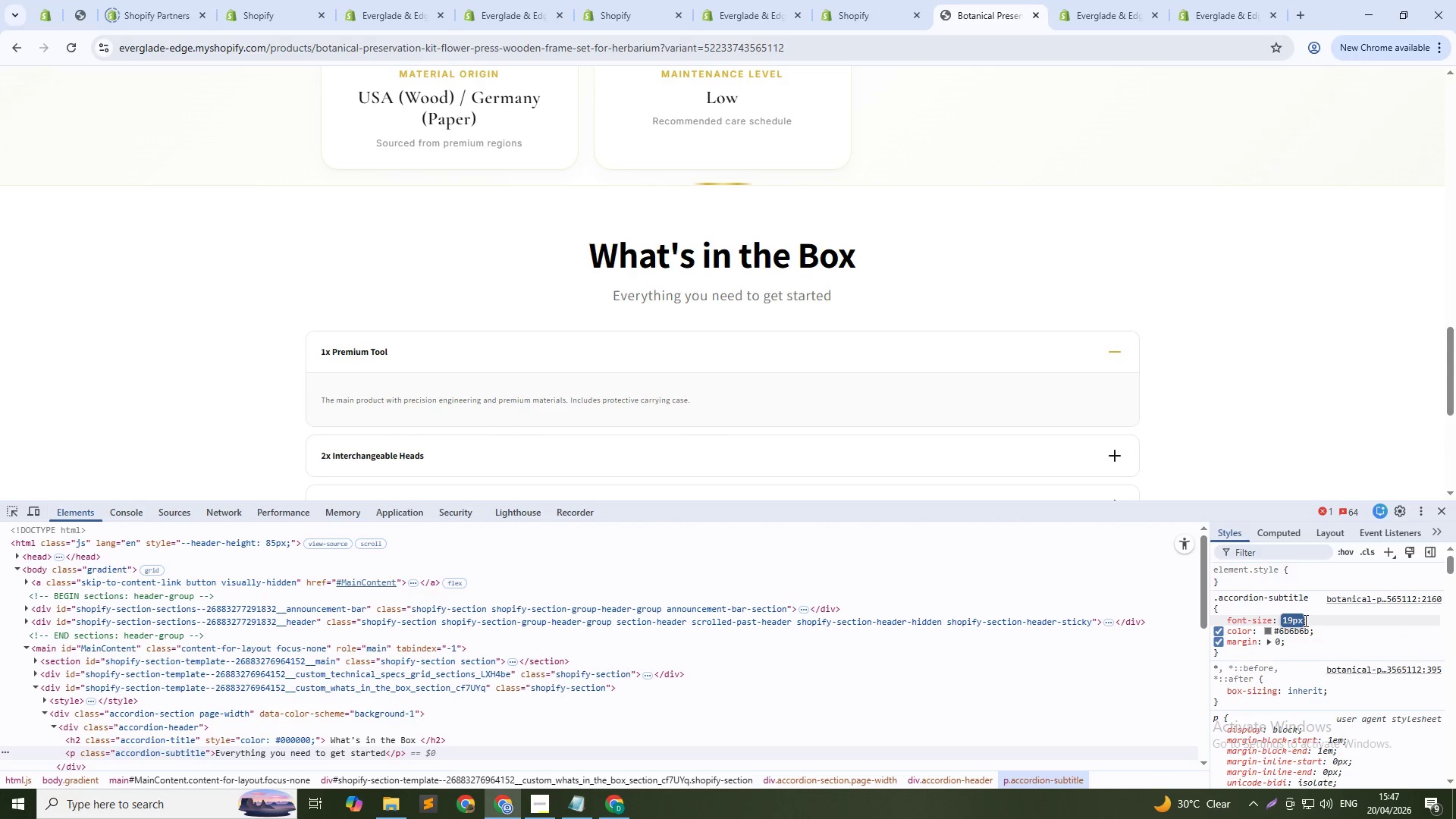 
key(ArrowDown)
 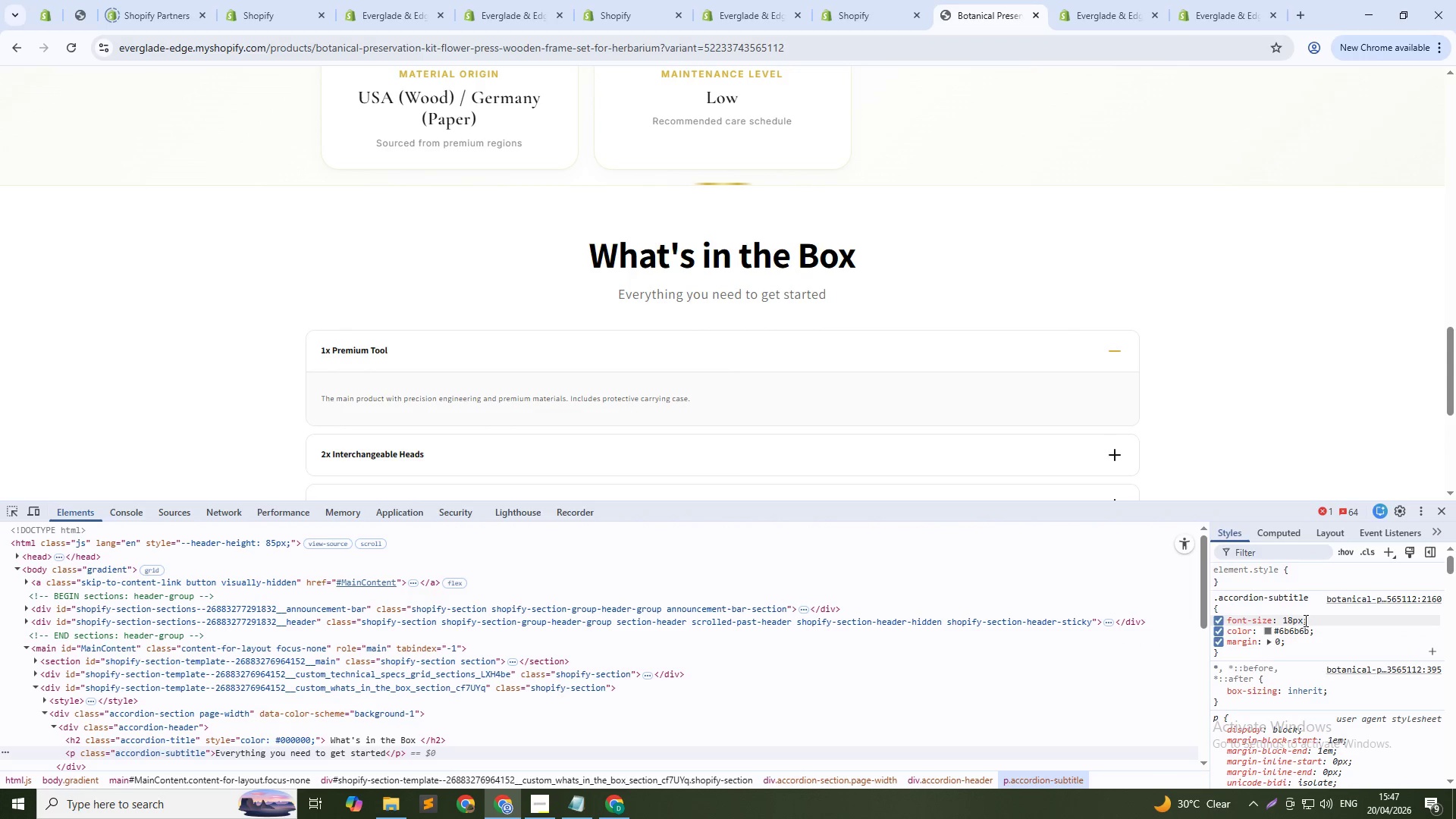 
key(Enter)
 